 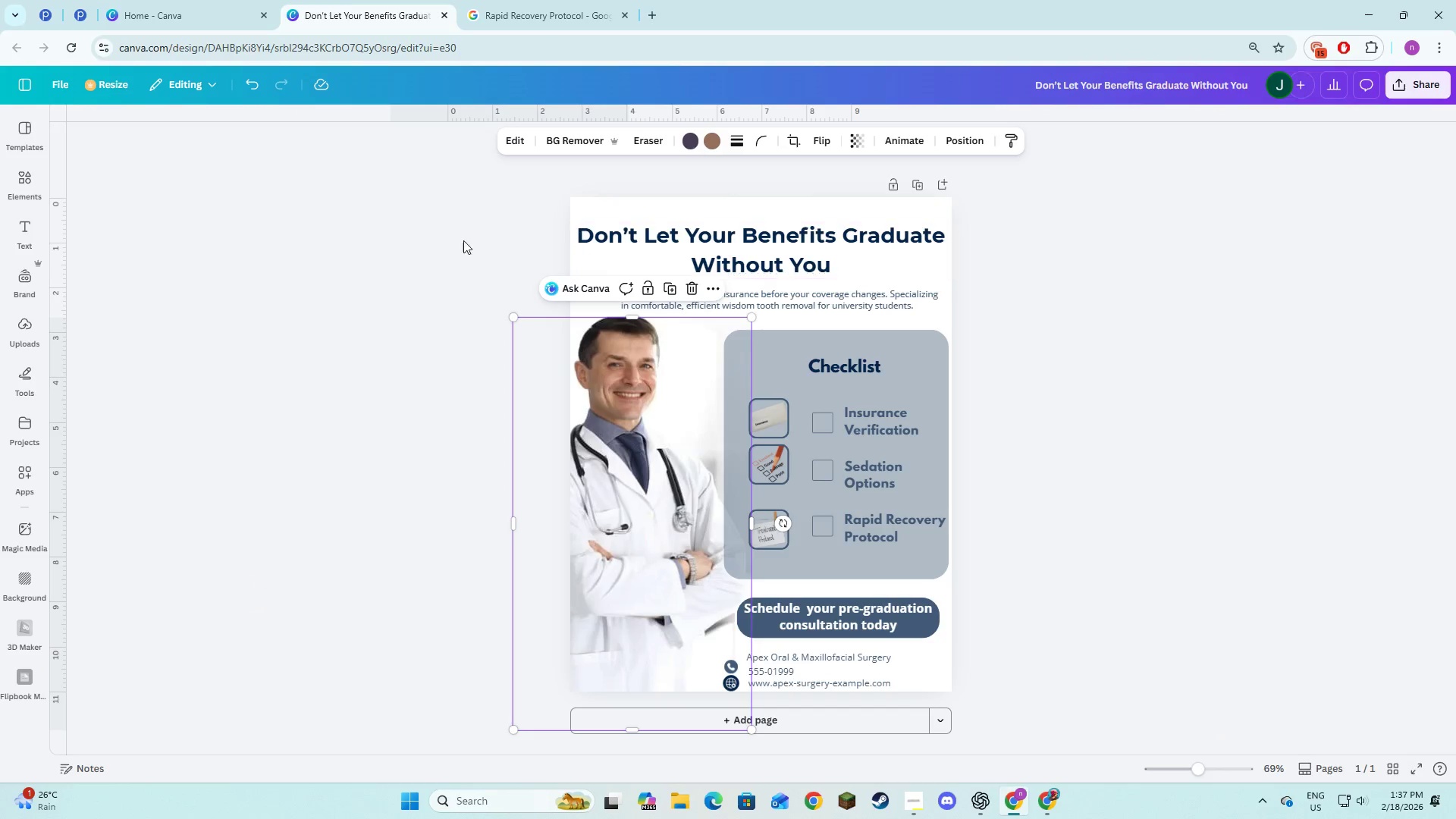 
left_click([24, 170])
 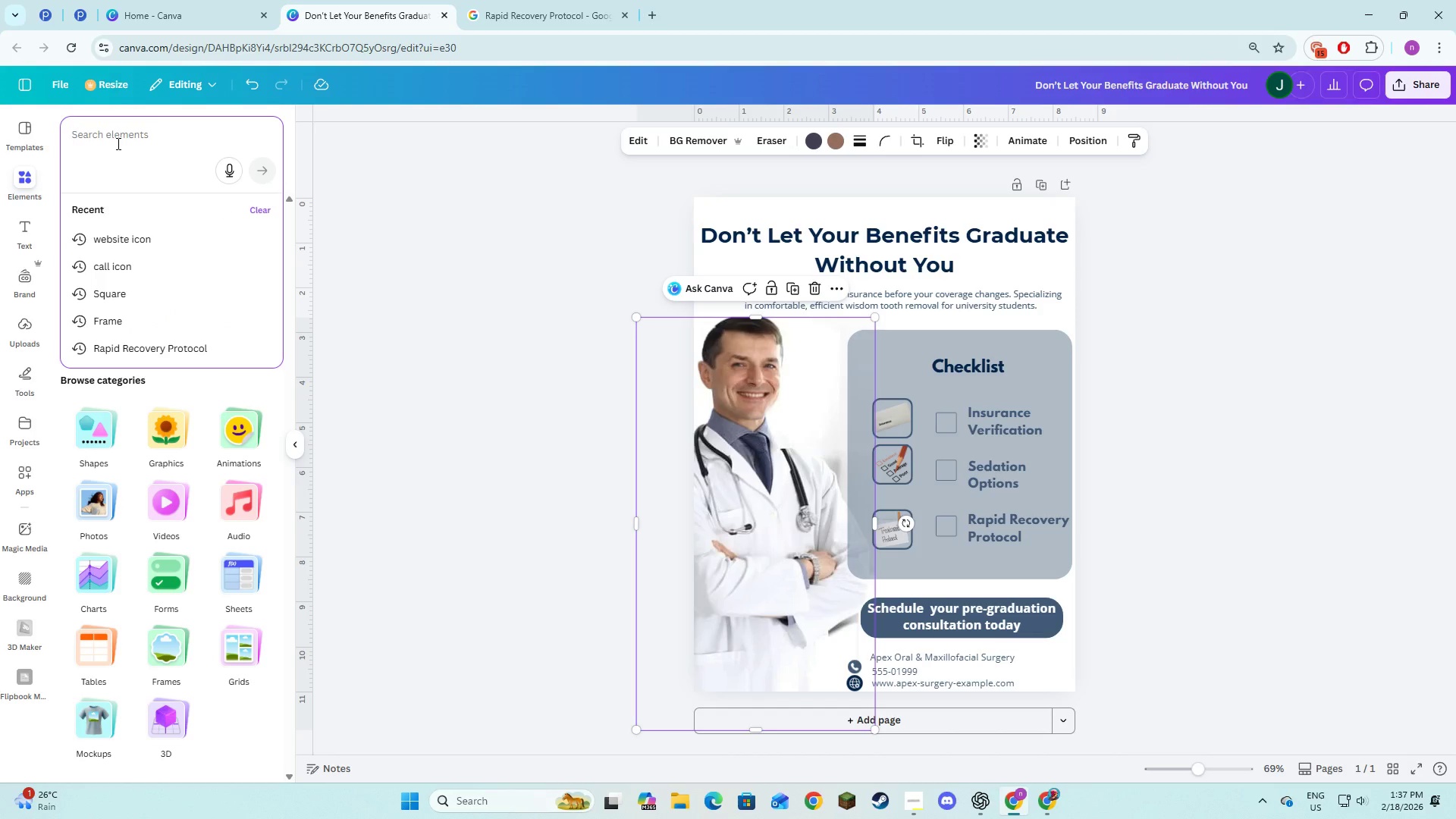 
type(doctor)
 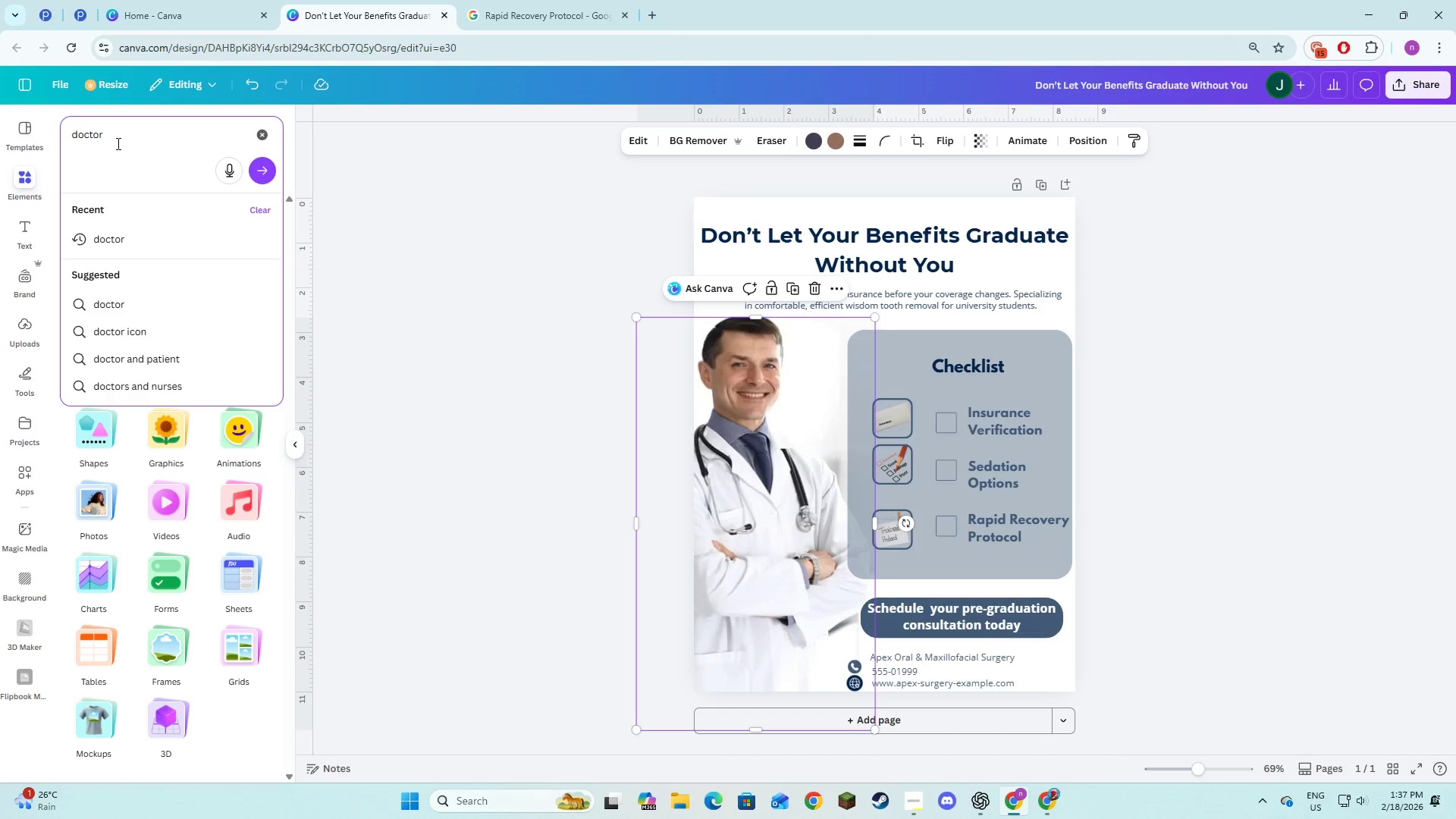 
key(Enter)
 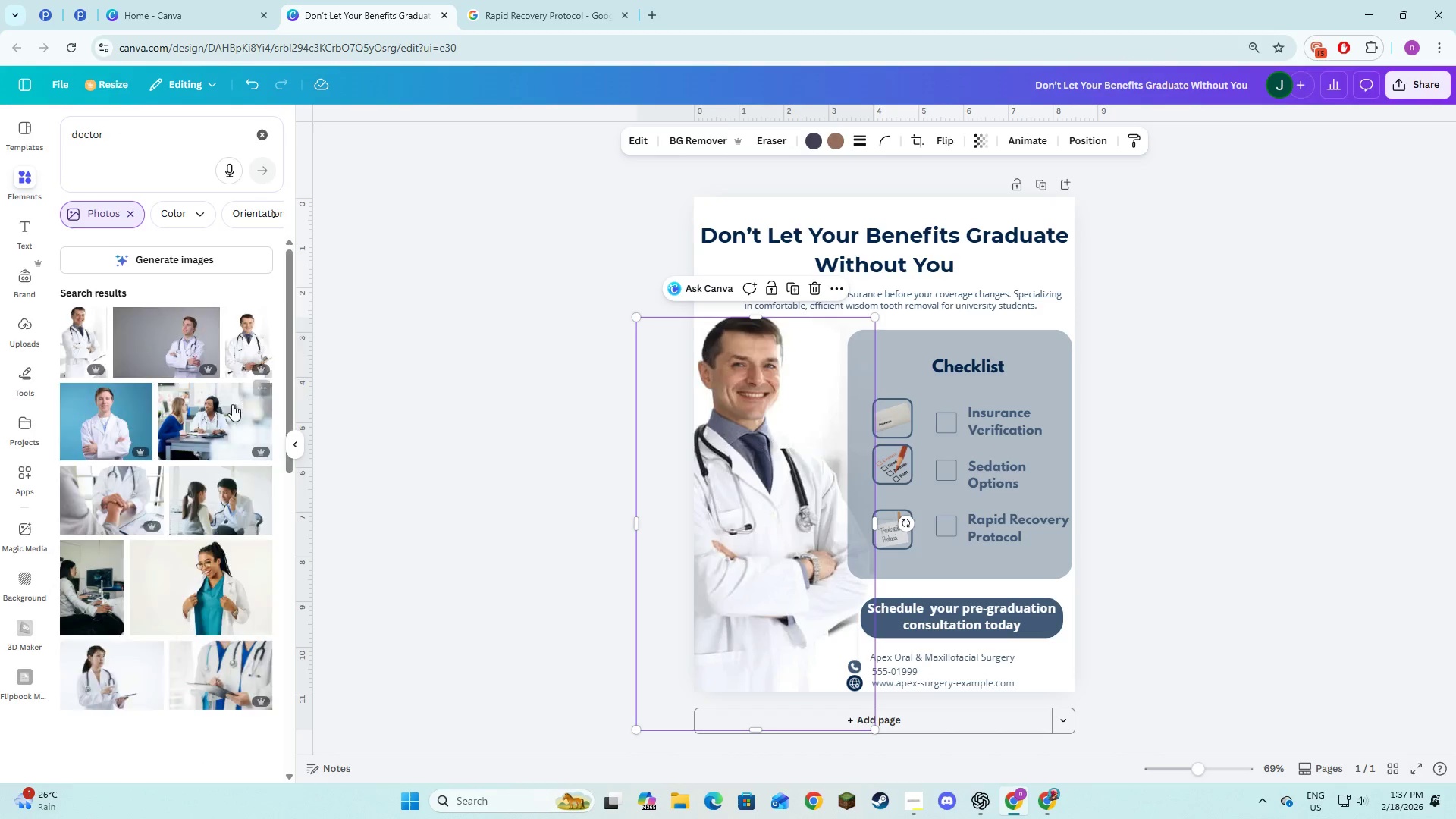 
scroll: coordinate [235, 538], scroll_direction: down, amount: 2.0
 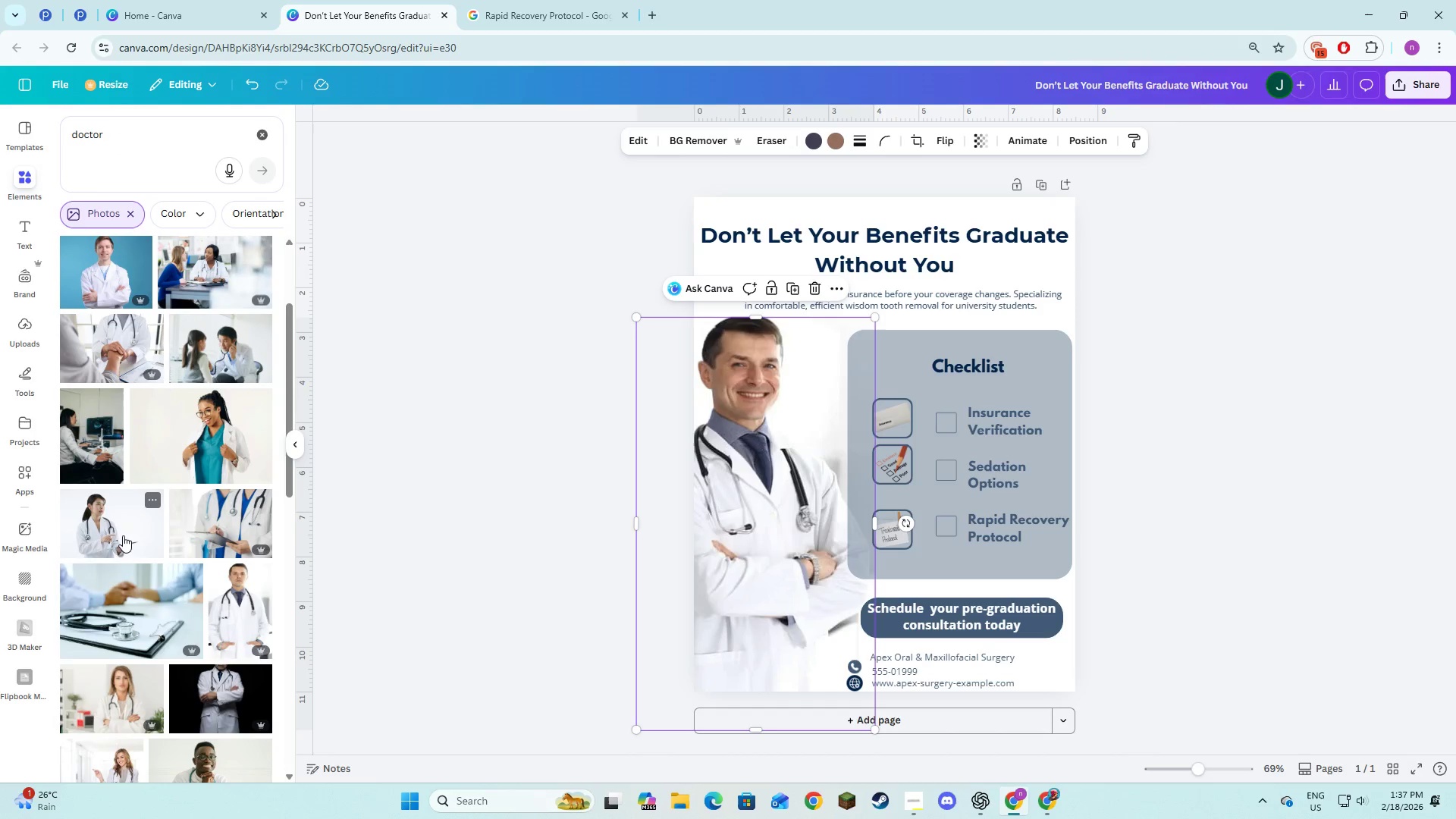 
key(Alt+AltLeft)
 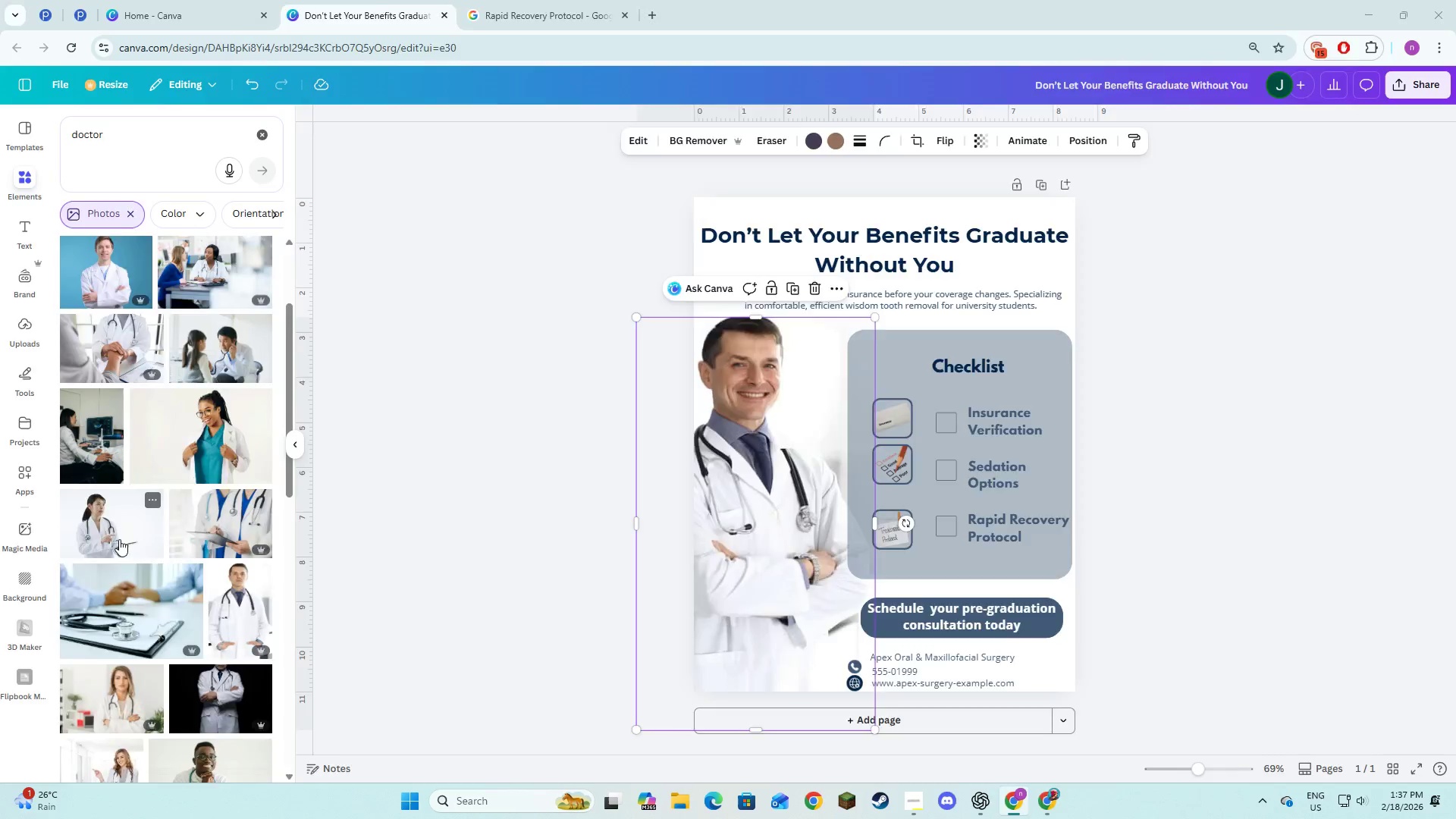 
key(Alt+Tab)
 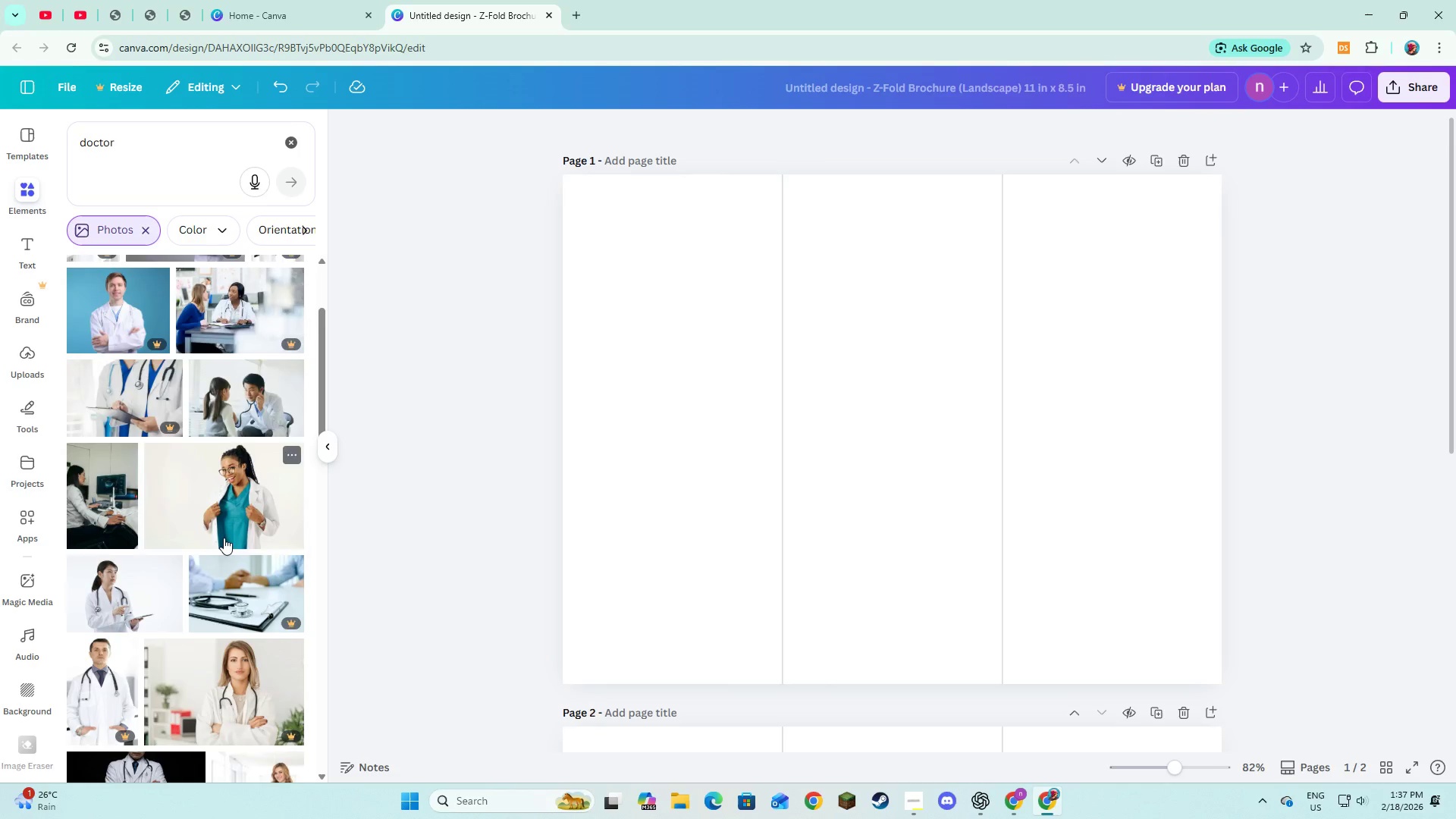 
scroll: coordinate [223, 538], scroll_direction: down, amount: 1.0
 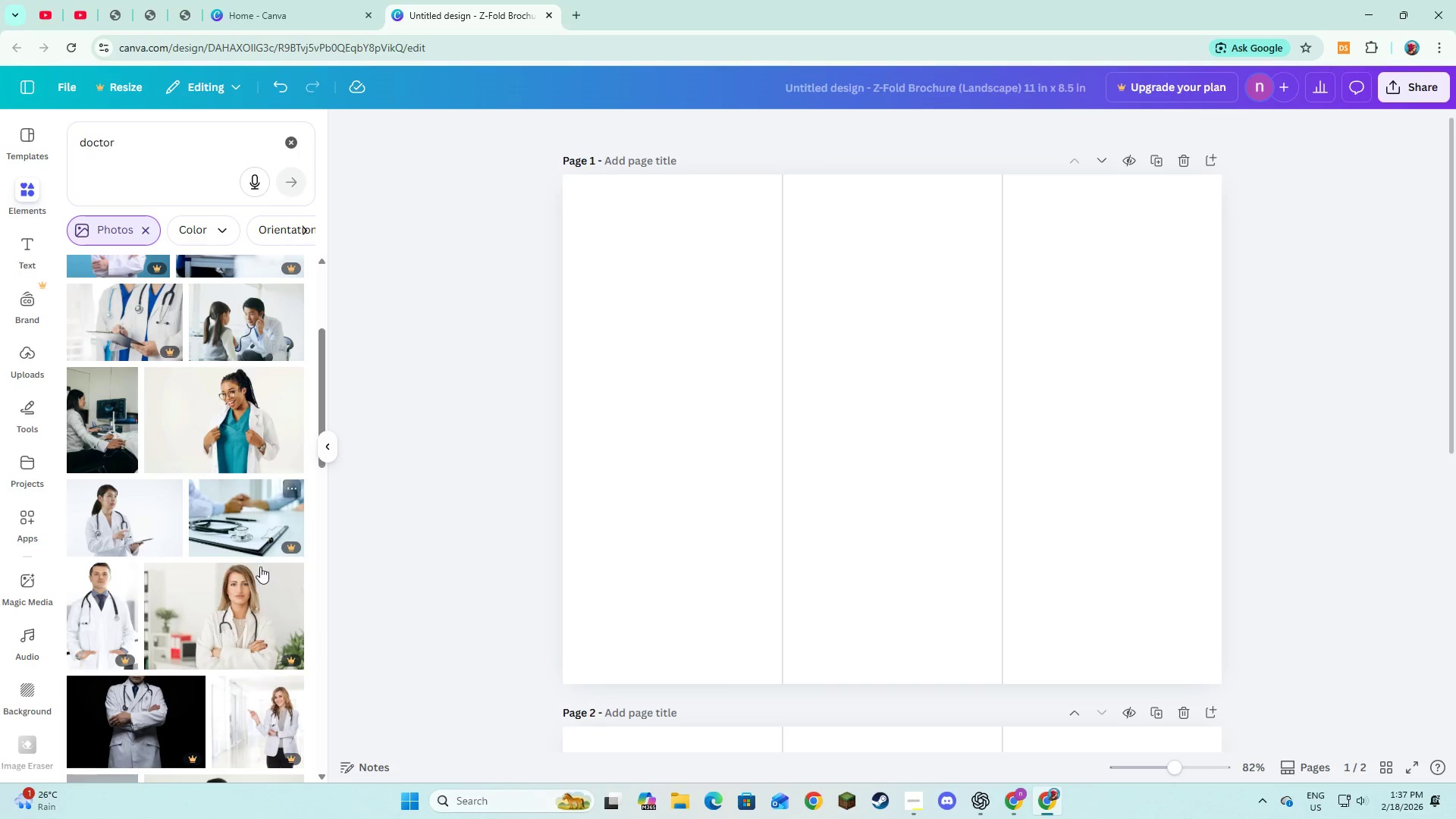 
key(Alt+AltLeft)
 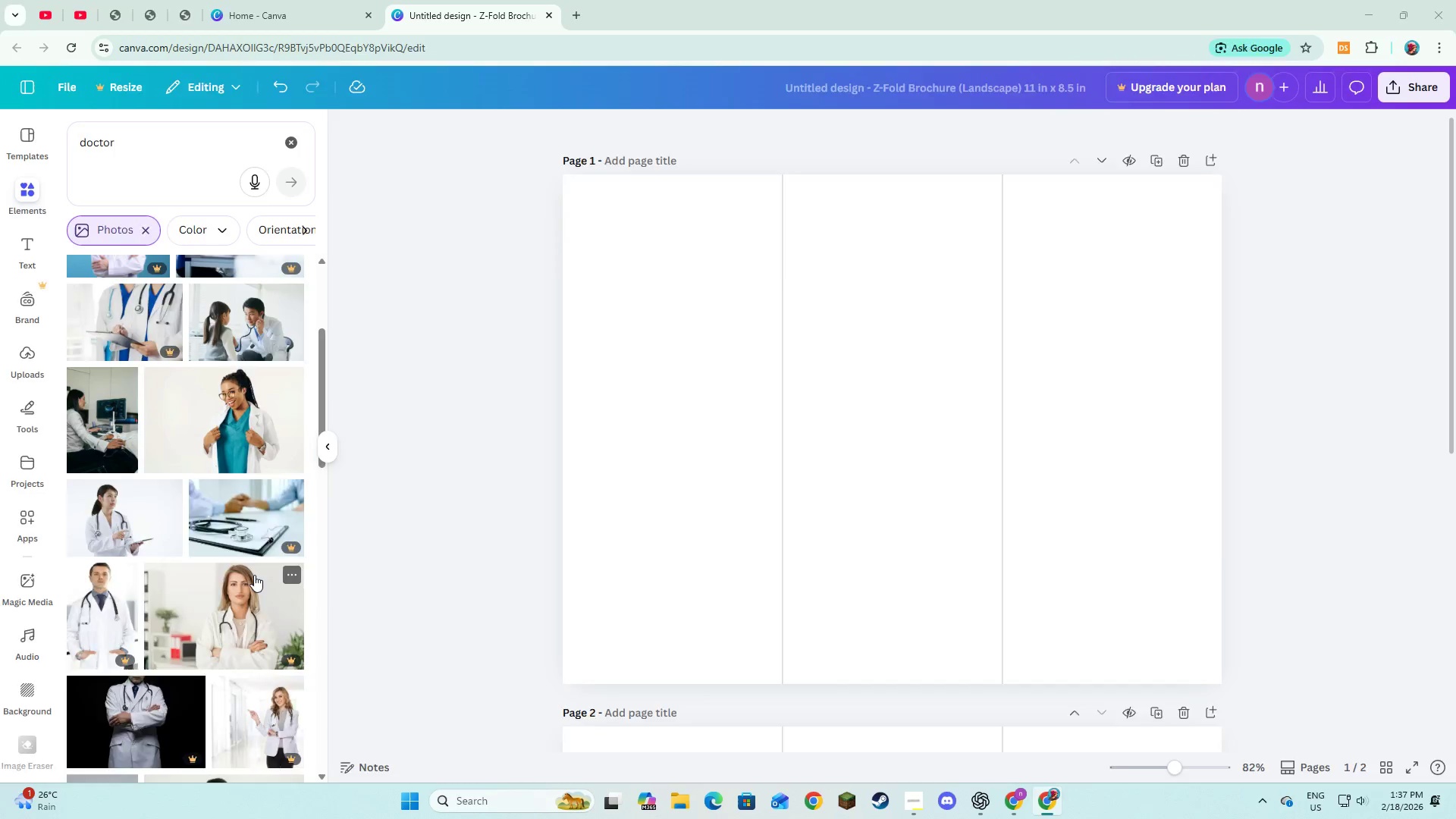 
key(Alt+Tab)
 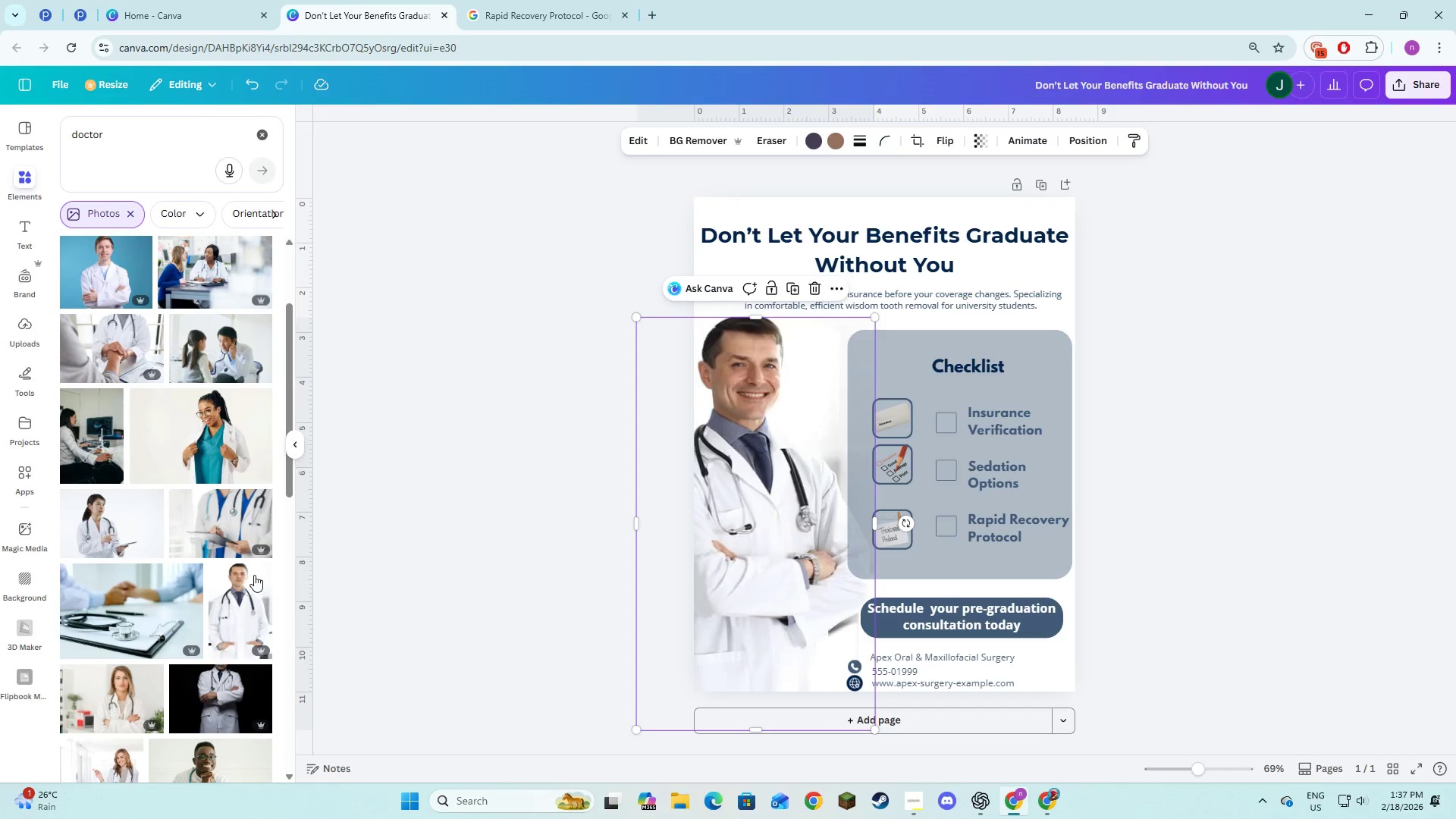 
key(Alt+AltLeft)
 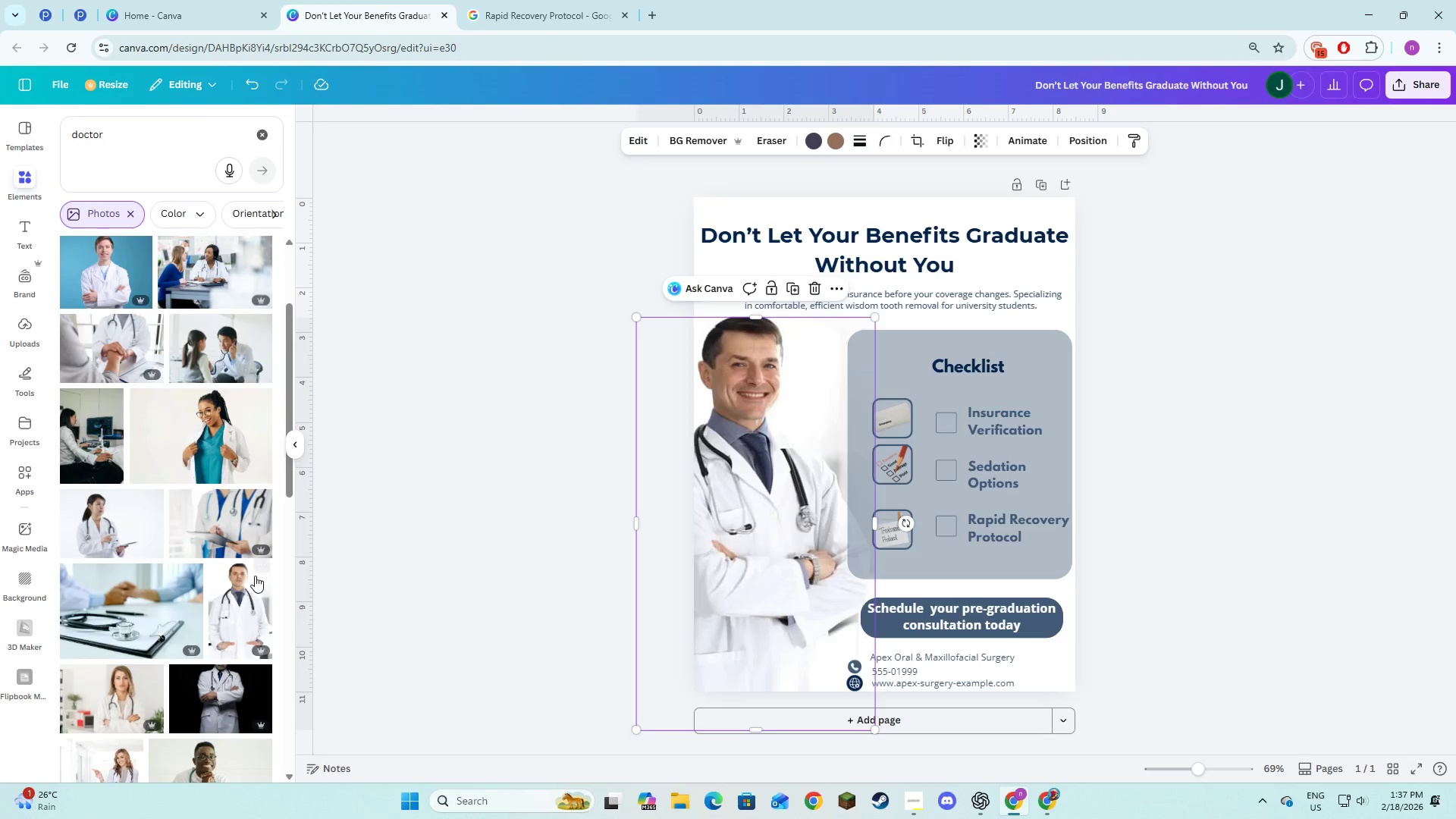 
key(Alt+Tab)
 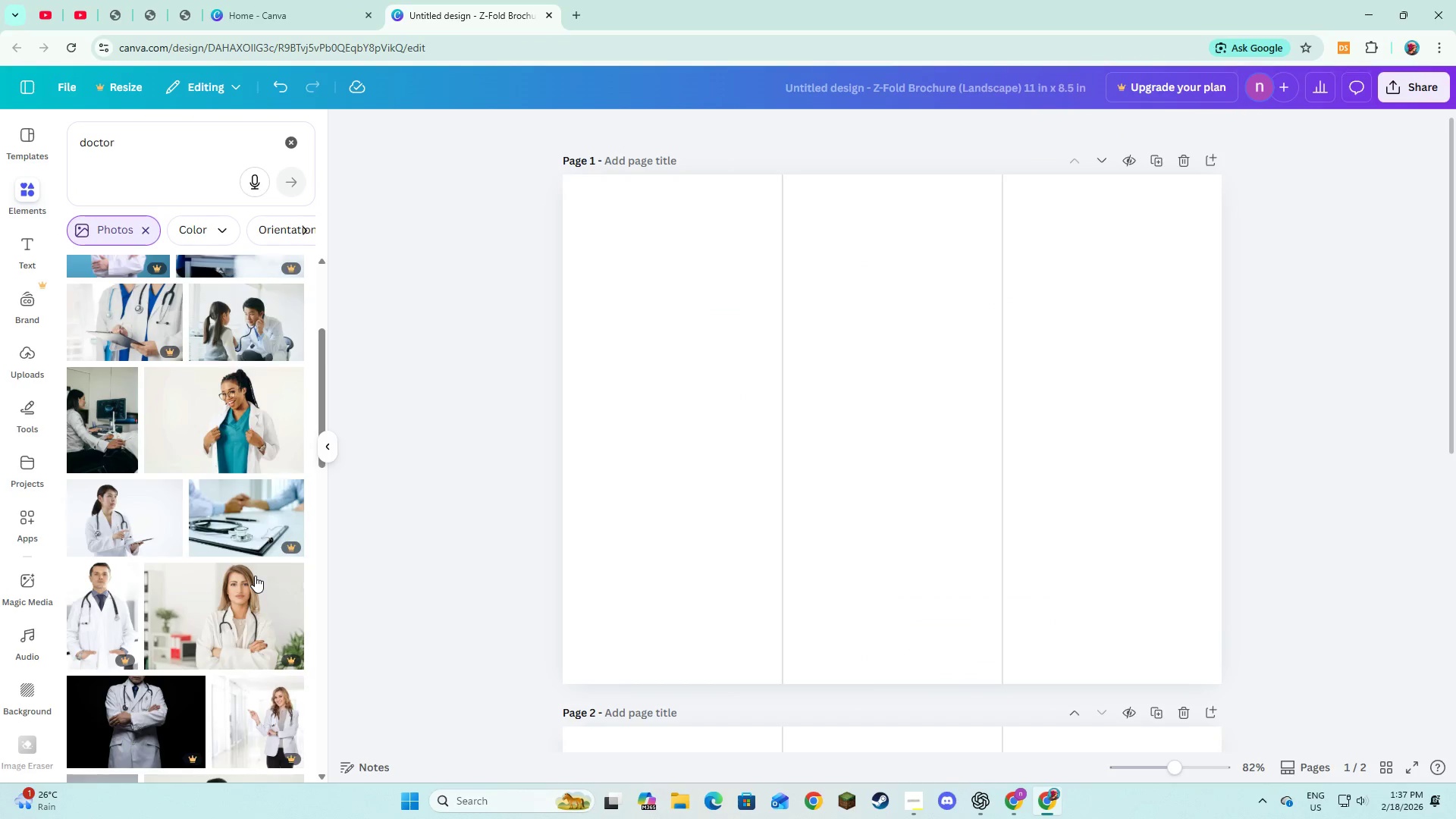 
scroll: coordinate [209, 581], scroll_direction: down, amount: 5.0
 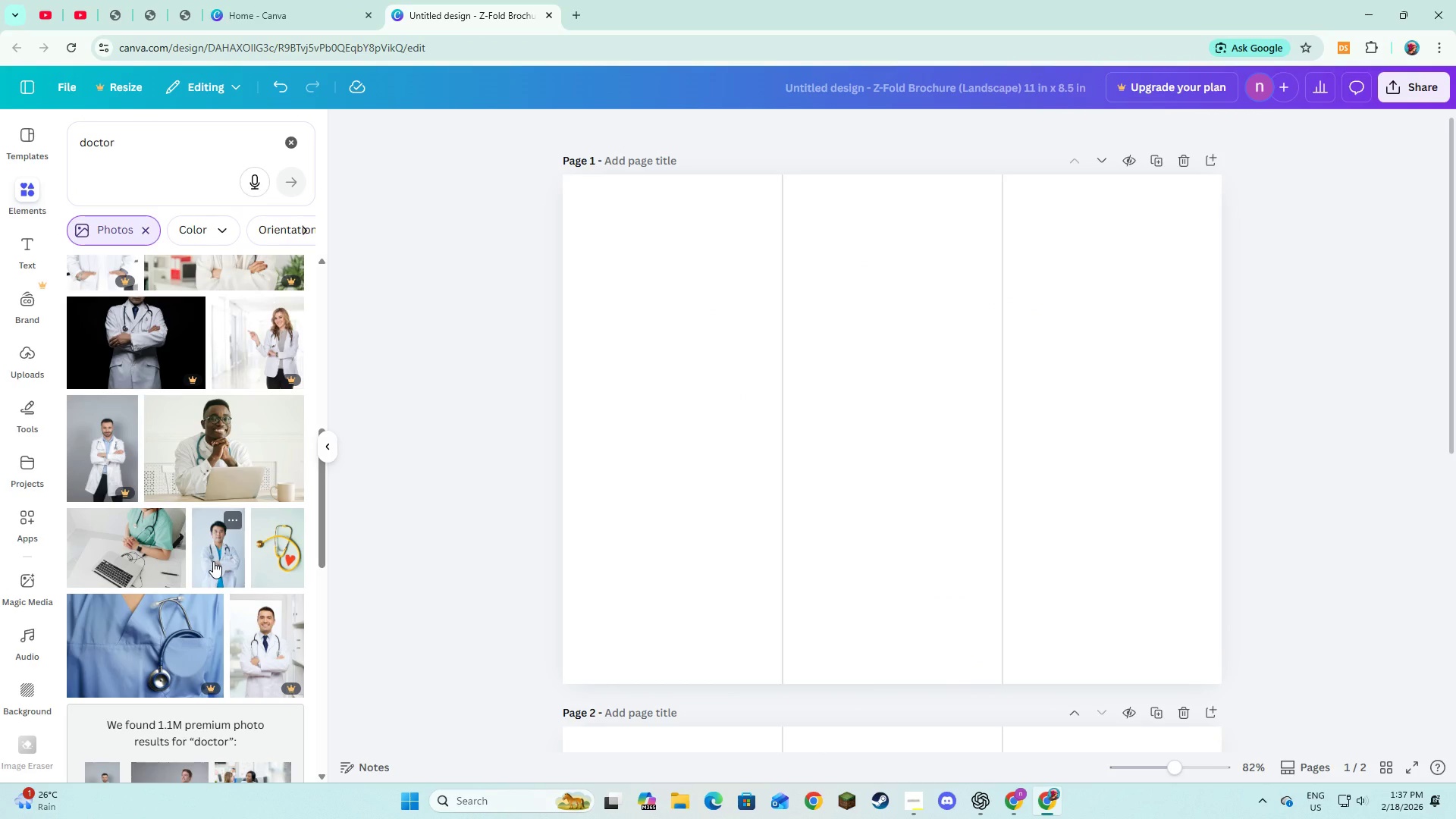 
key(Alt+AltLeft)
 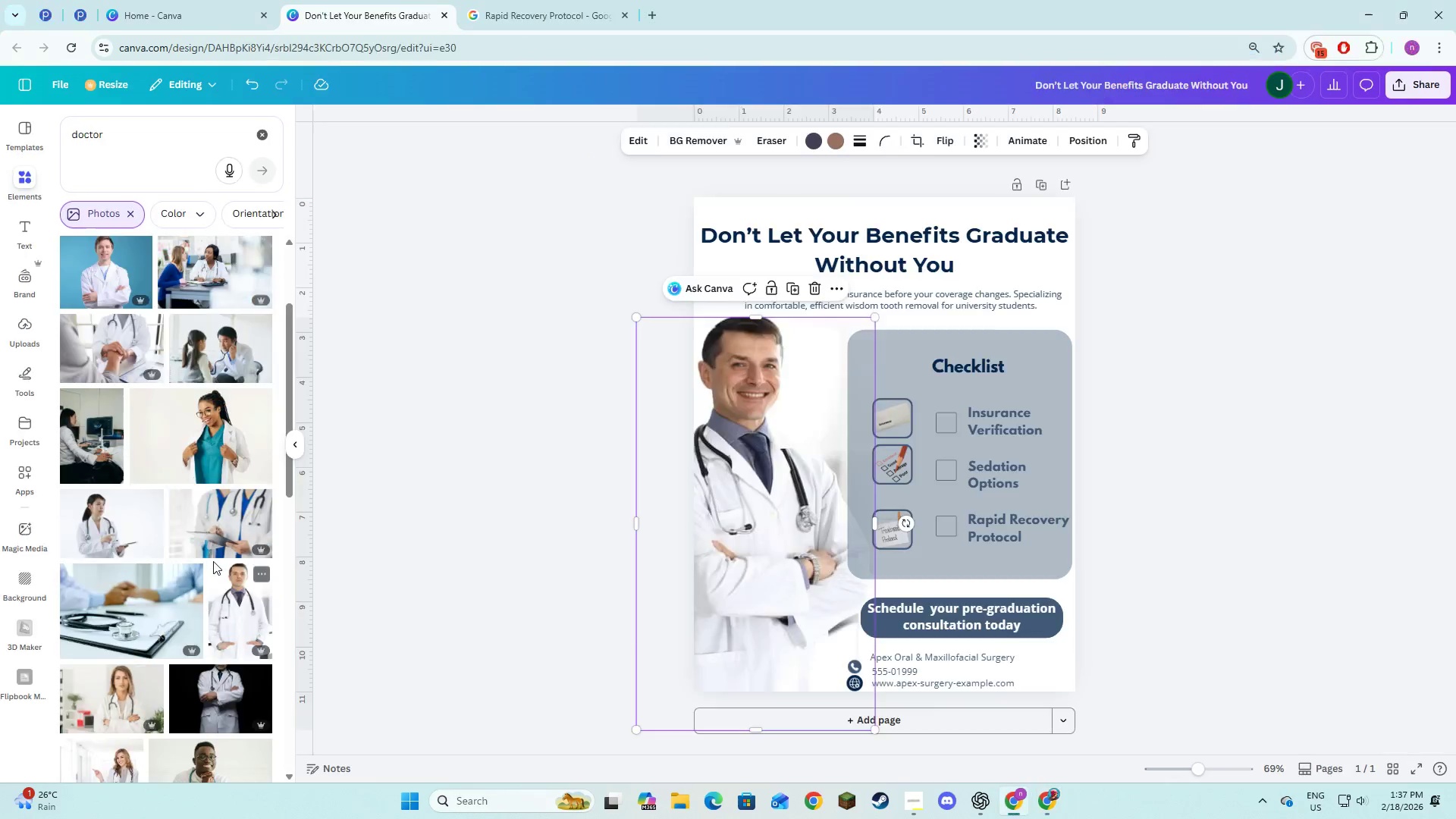 
key(Alt+Tab)
 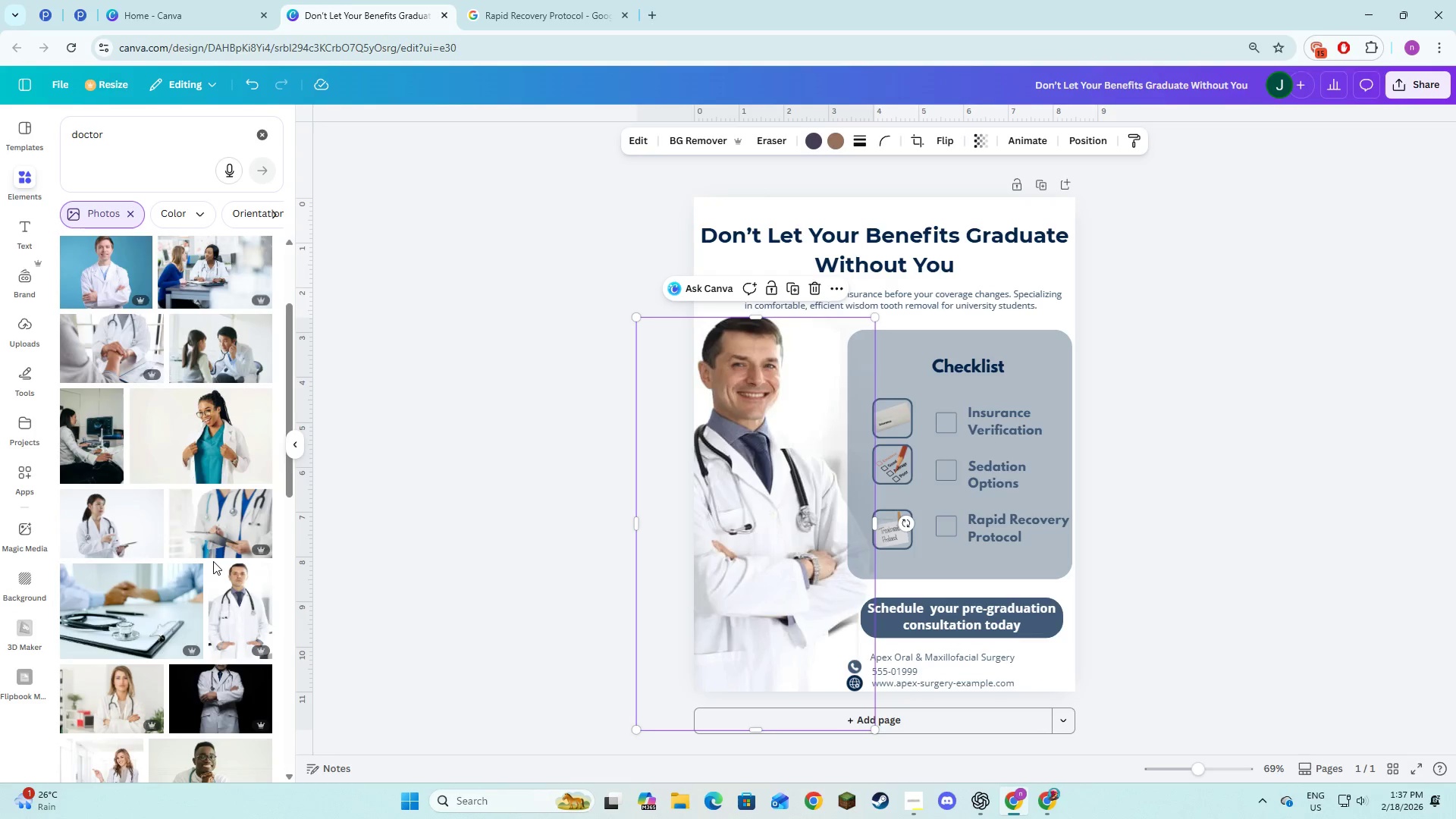 
scroll: coordinate [213, 560], scroll_direction: down, amount: 3.0
 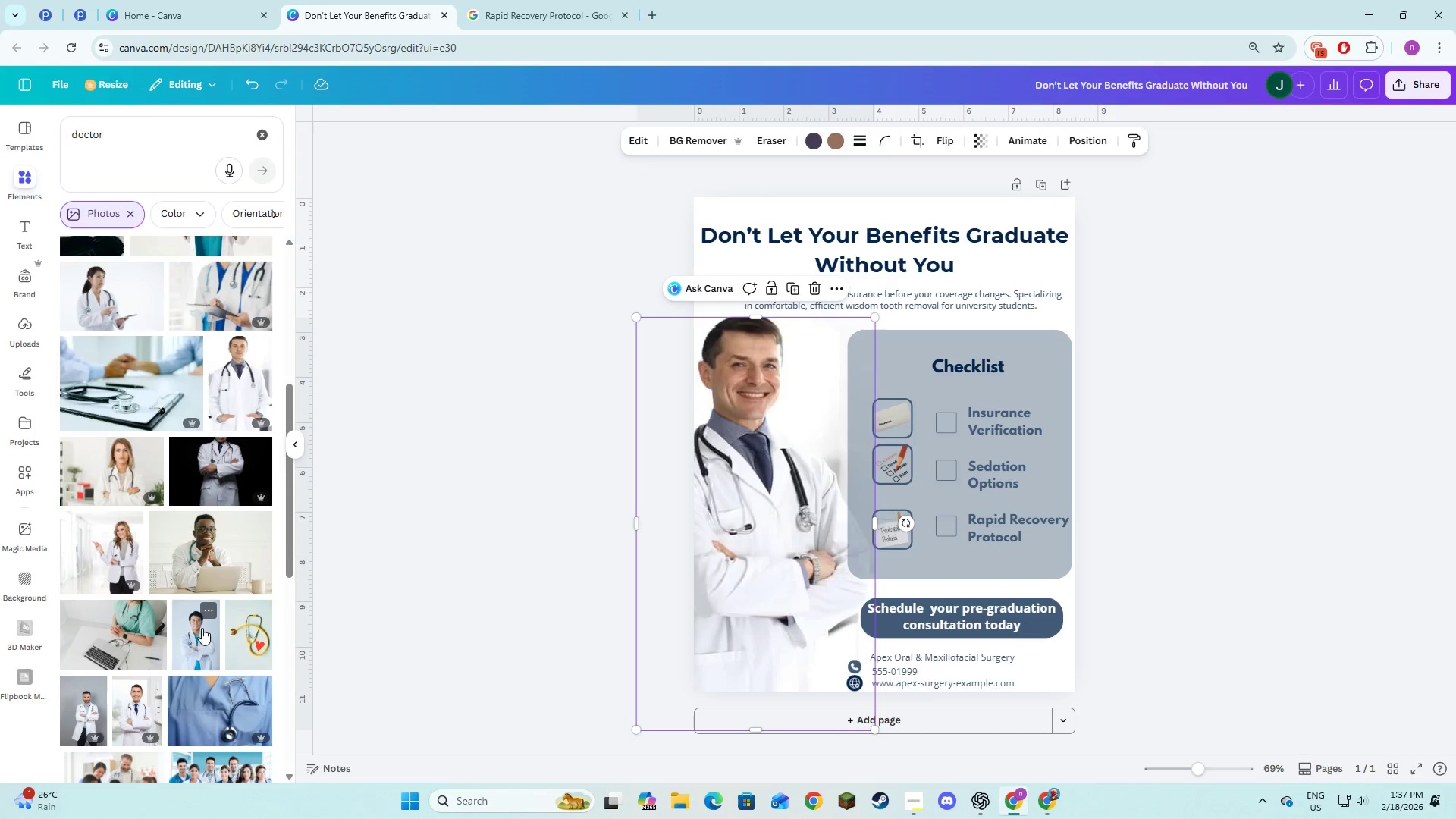 
left_click([199, 632])
 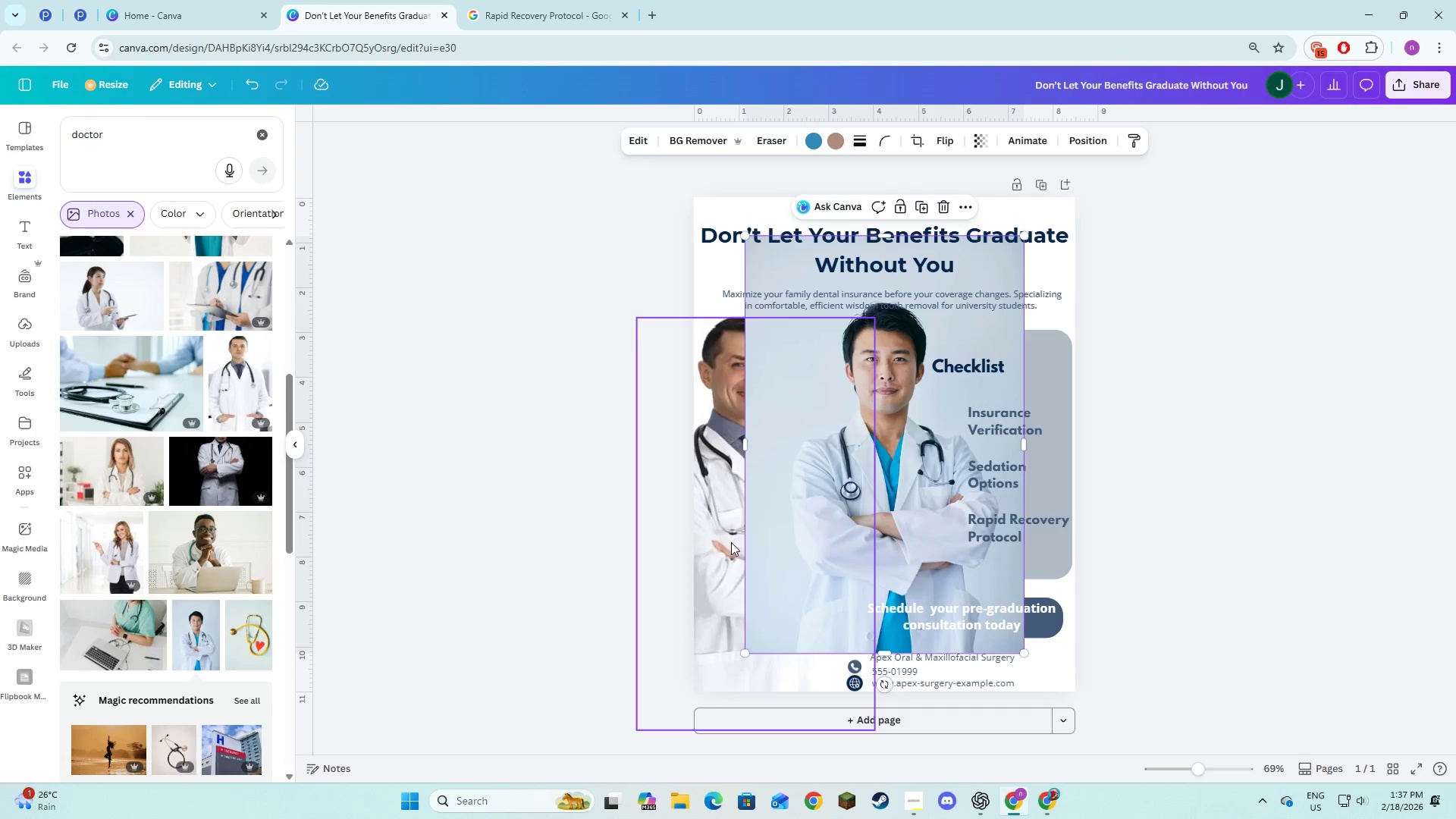 
left_click([729, 550])
 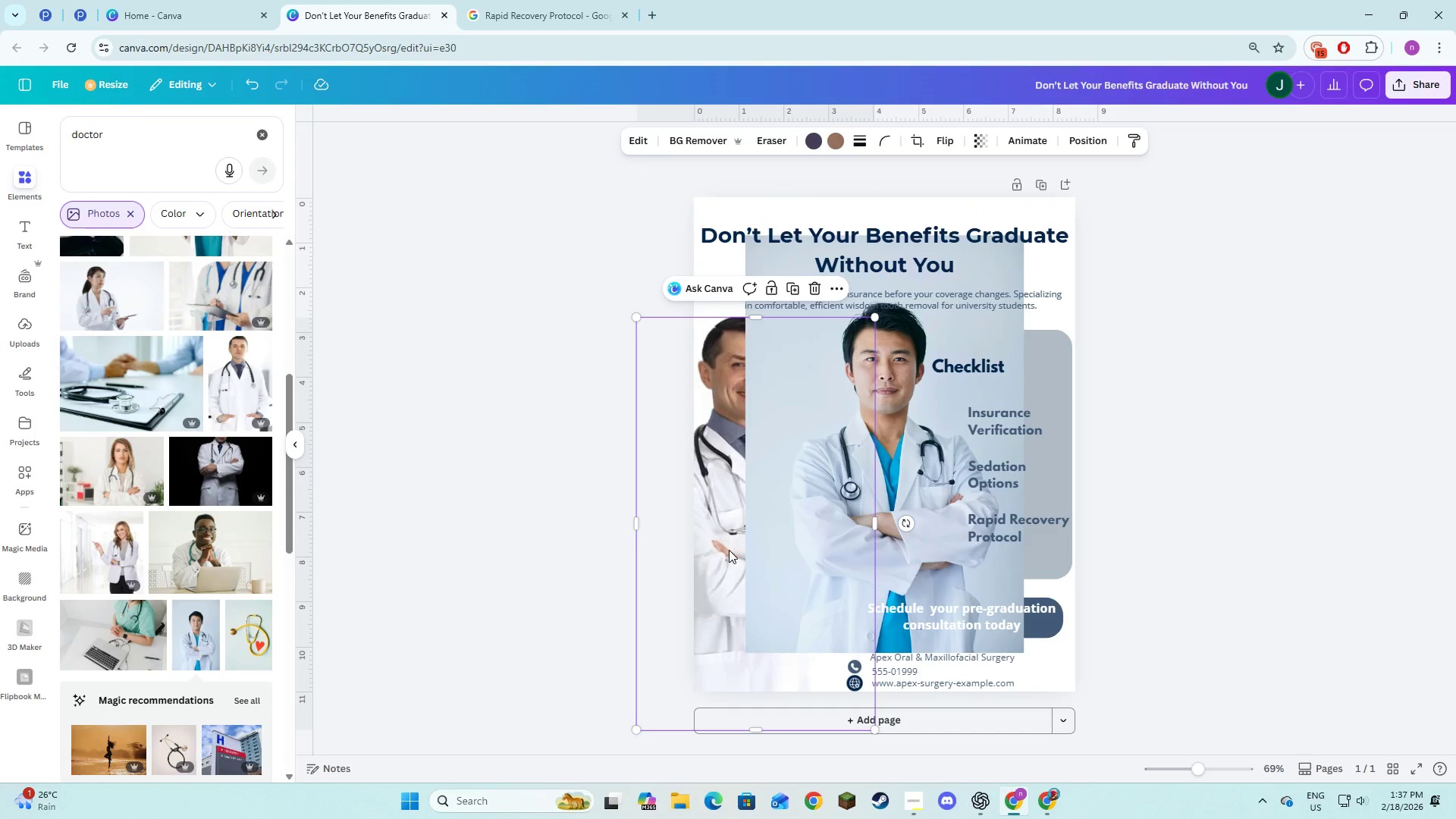 
key(Backspace)
 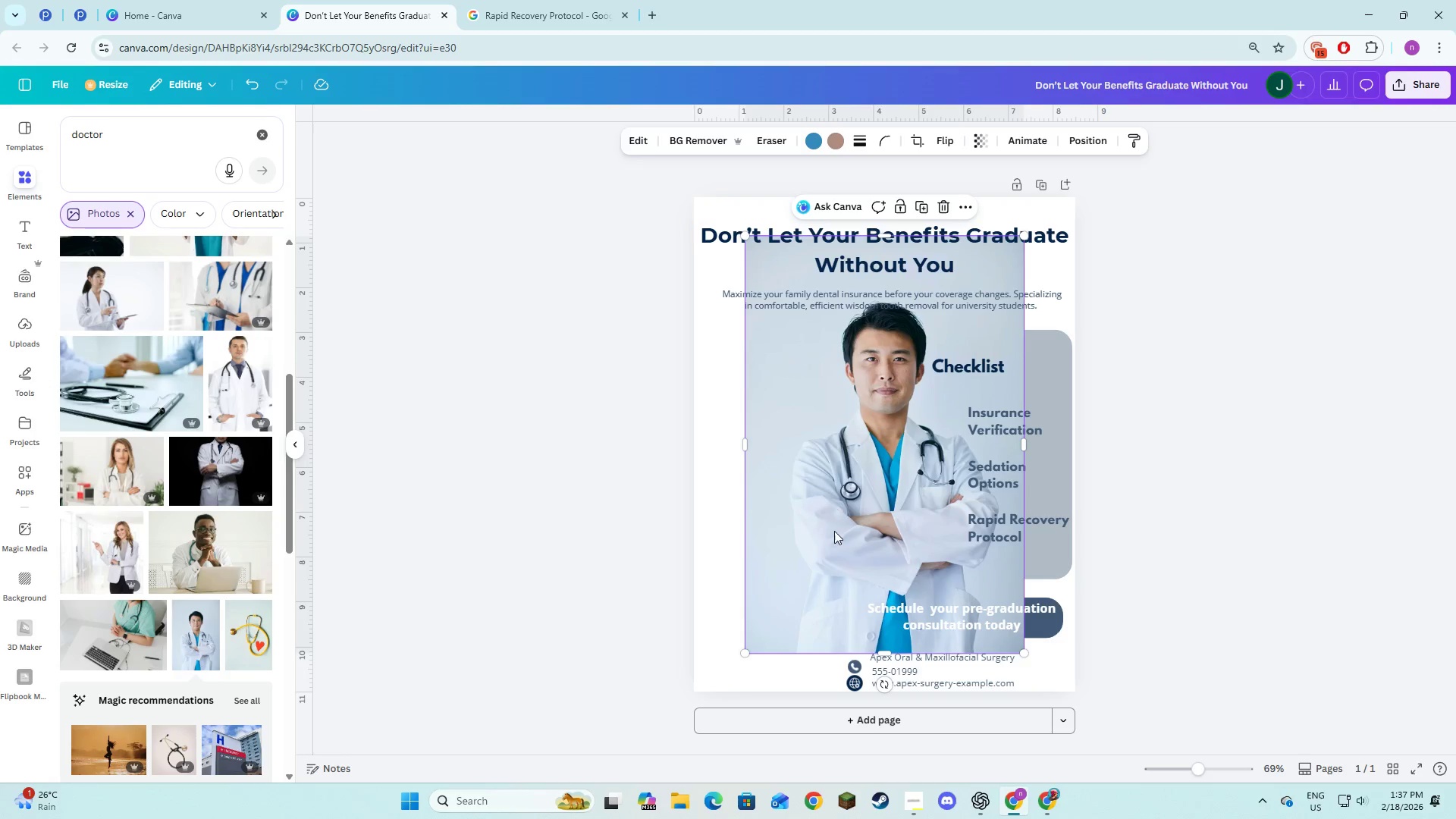 
left_click_drag(start_coordinate=[833, 534], to_coordinate=[717, 583])
 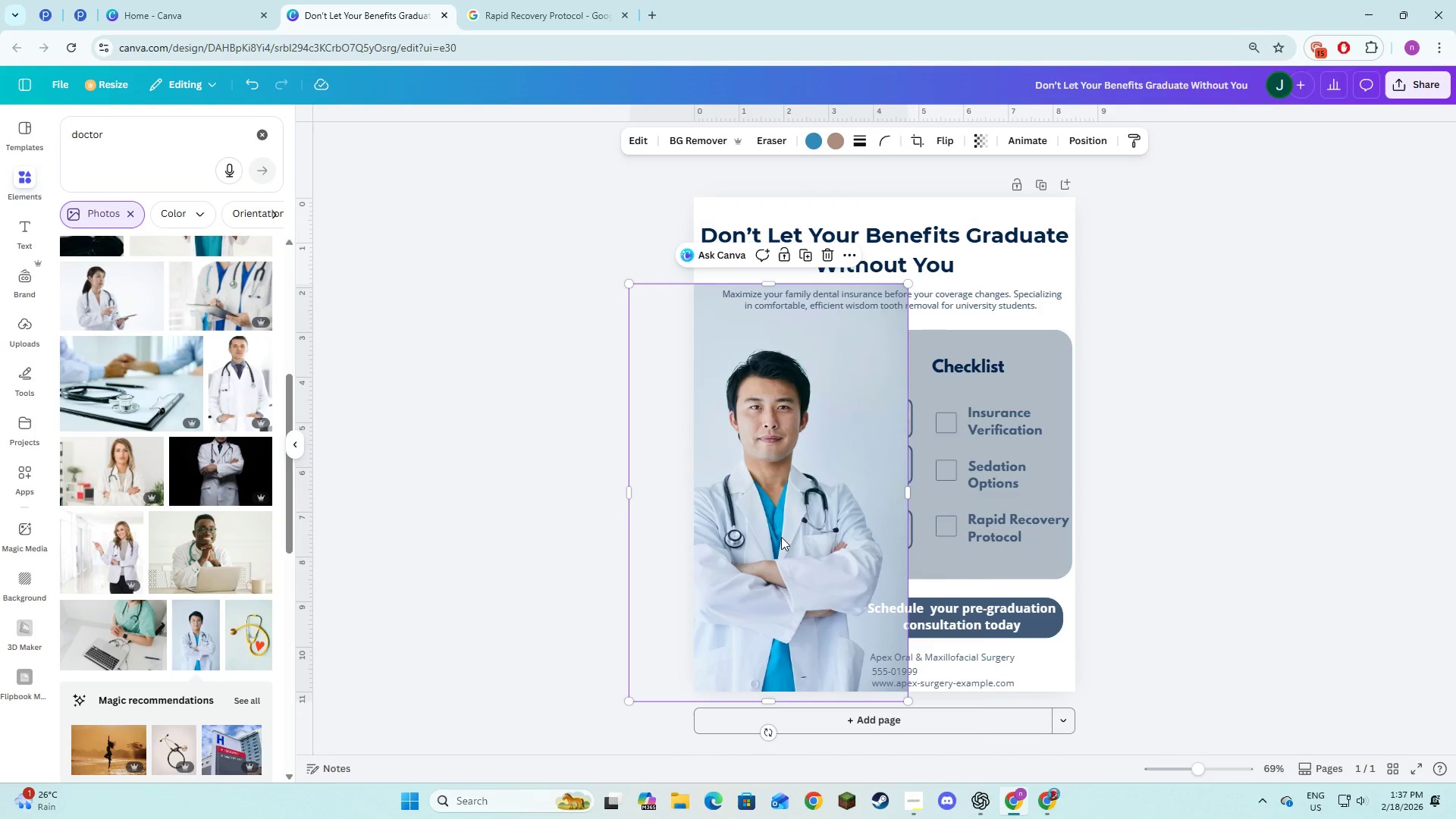 
right_click([781, 537])
 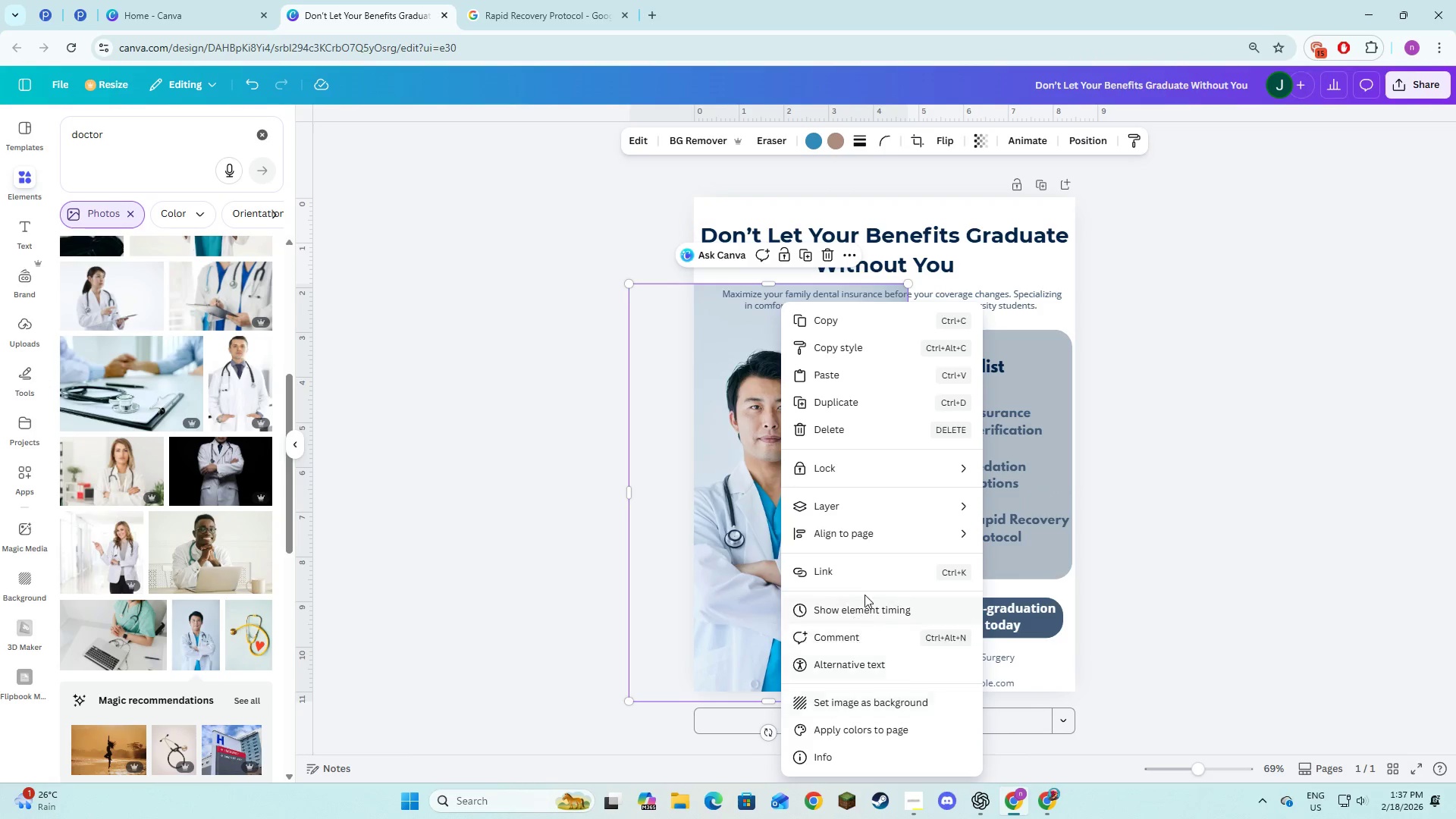 
left_click([880, 499])
 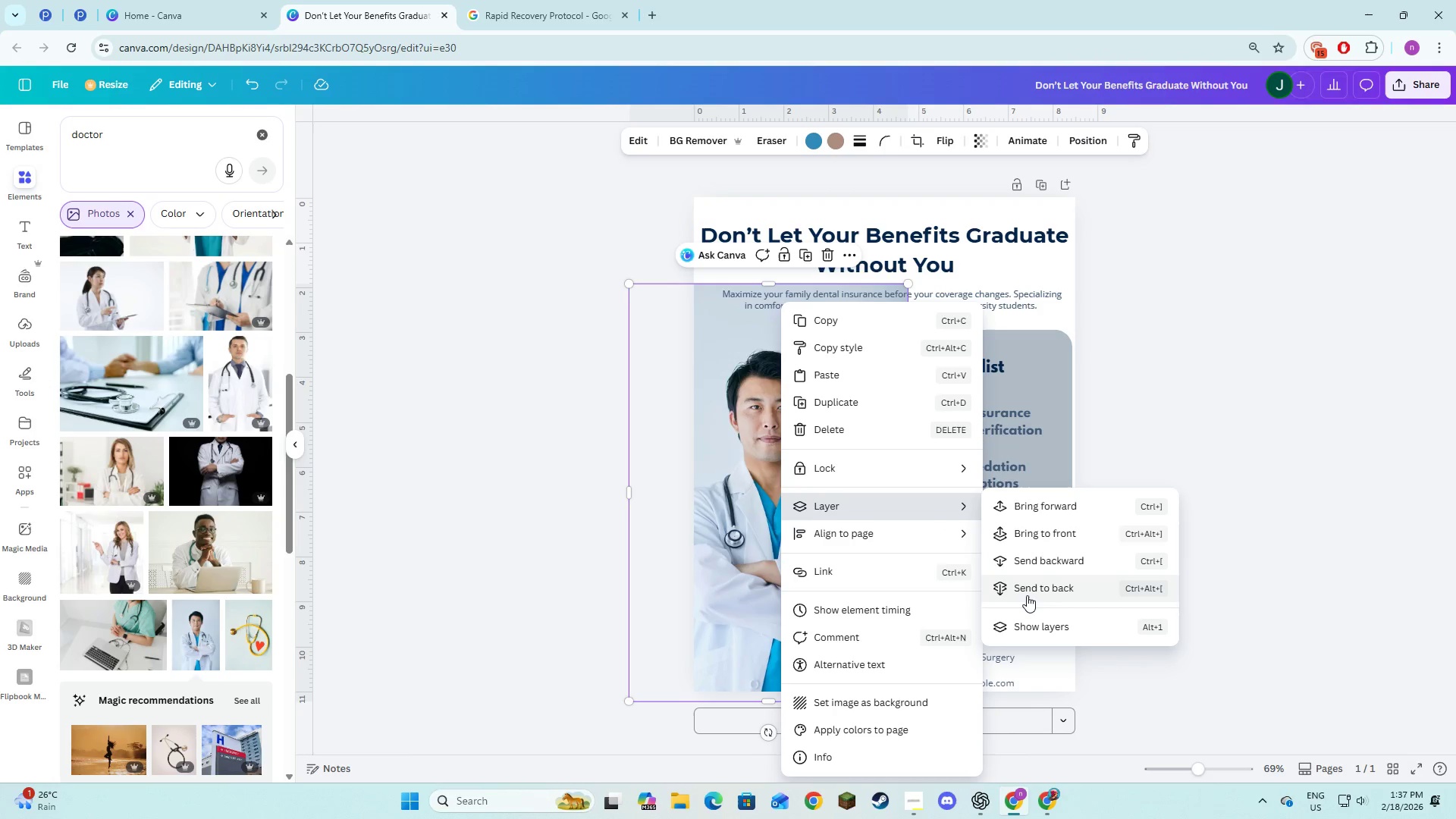 
left_click([1027, 595])
 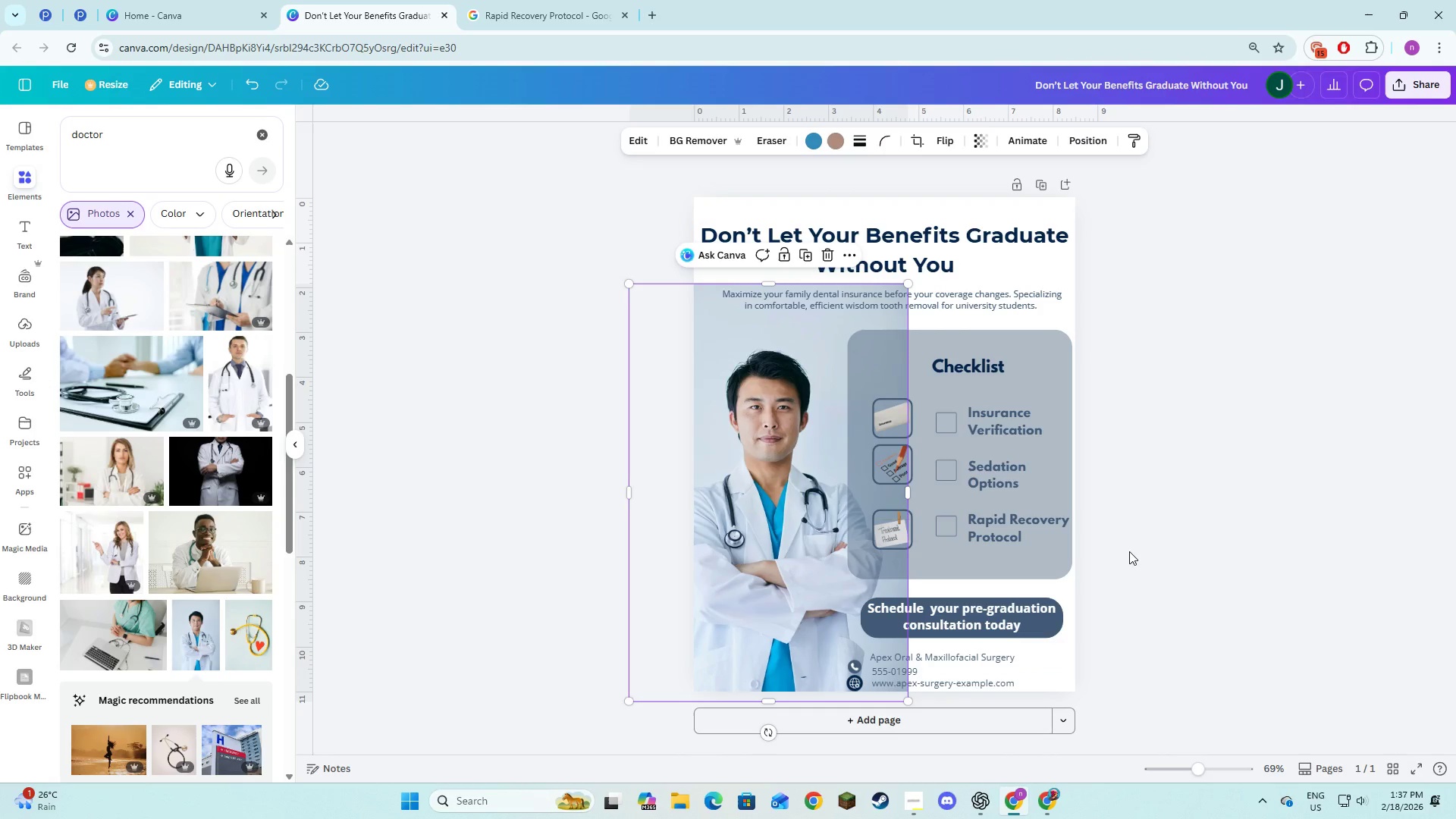 
left_click([1129, 551])
 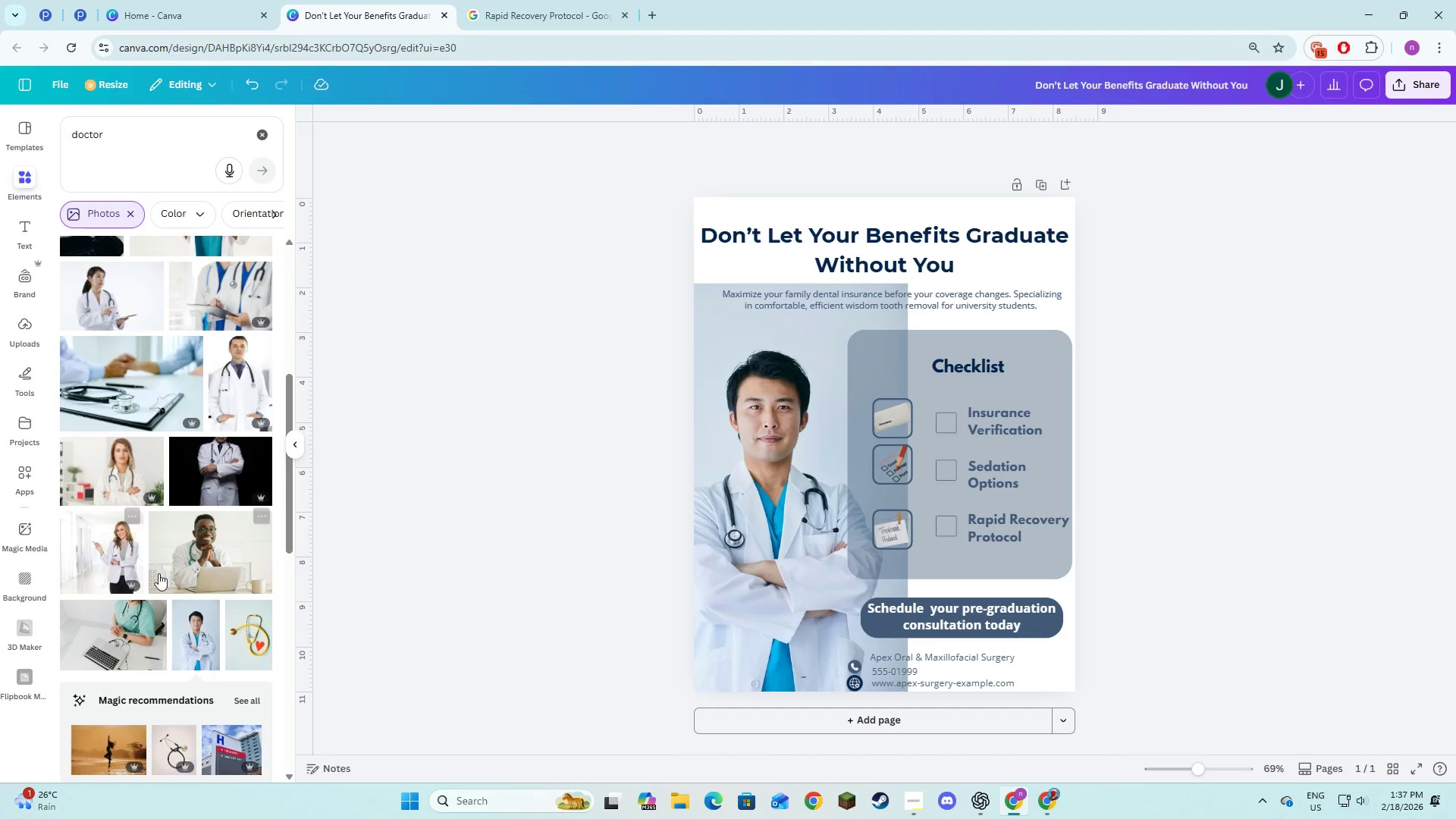 
scroll: coordinate [163, 589], scroll_direction: down, amount: 4.0
 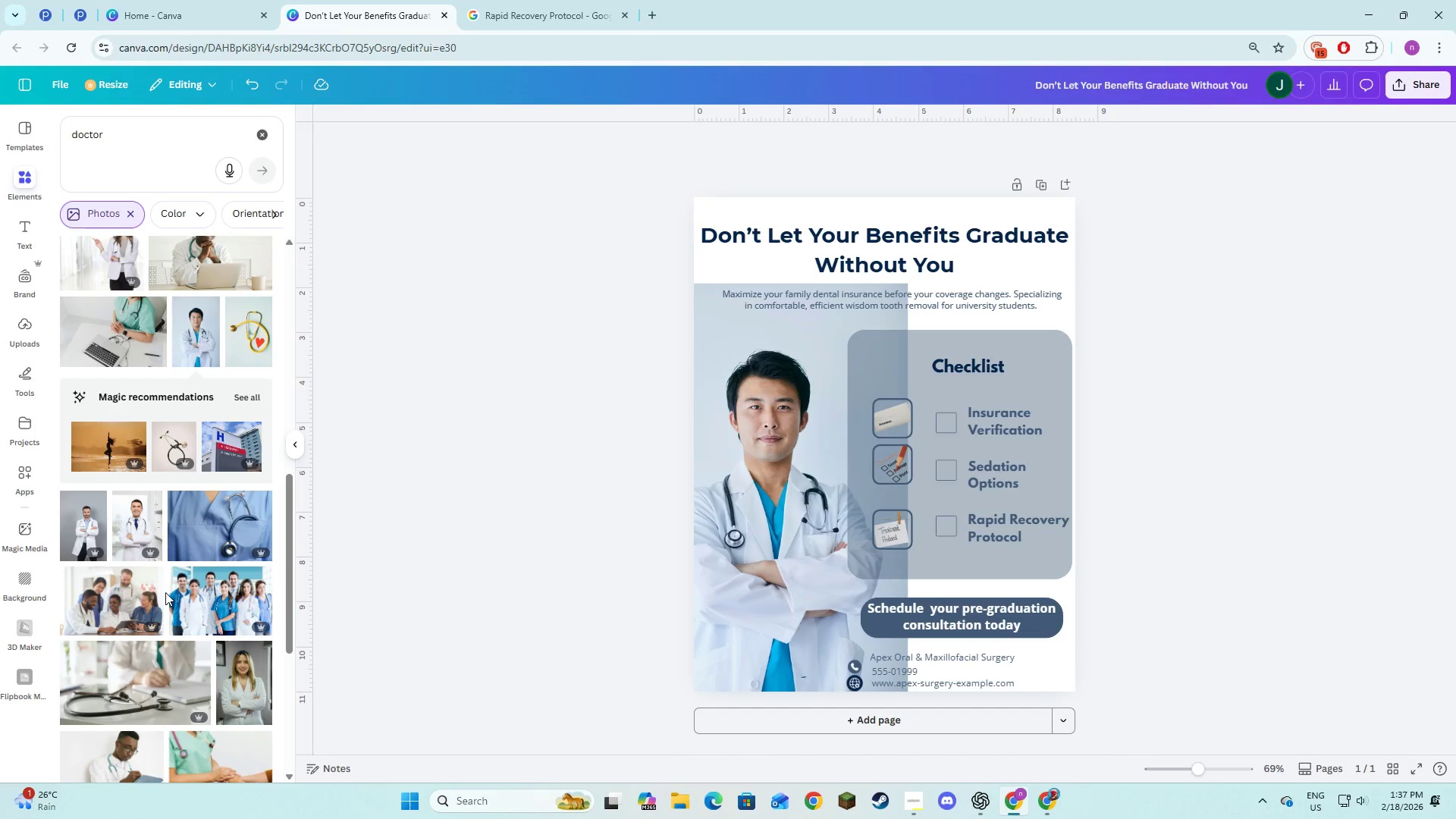 
key(Alt+AltLeft)
 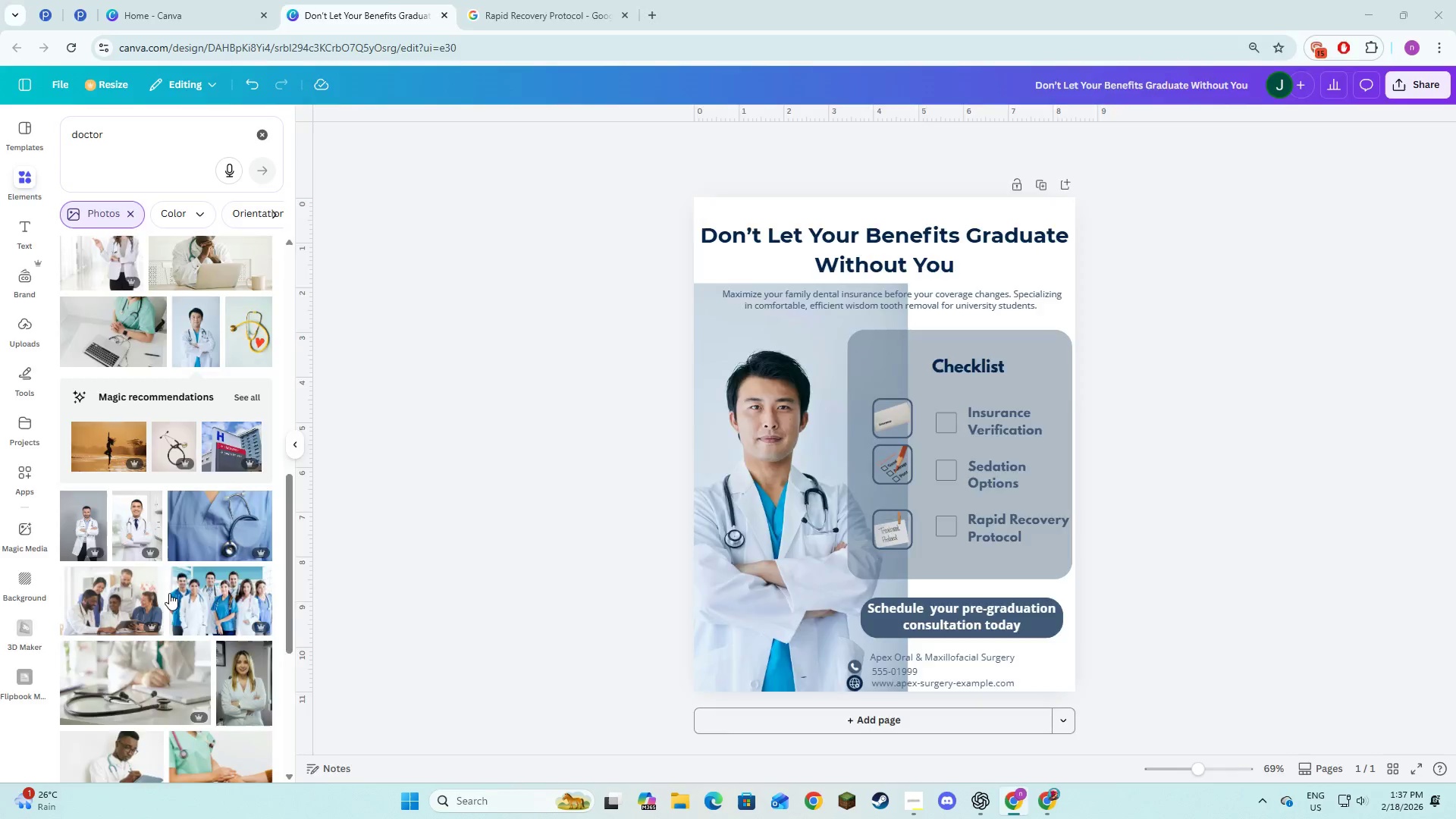 
key(Alt+Tab)
 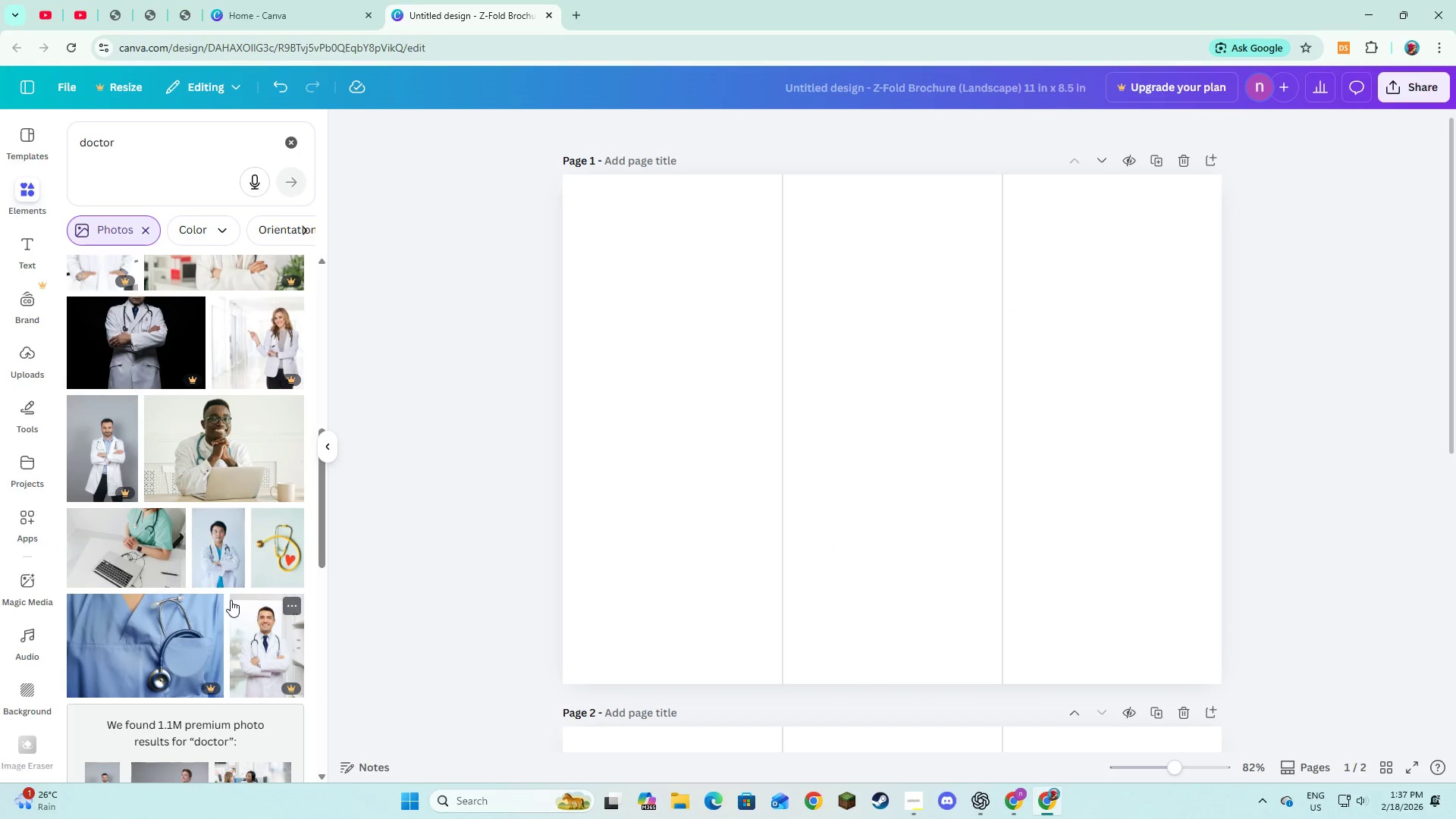 
scroll: coordinate [225, 645], scroll_direction: down, amount: 8.0
 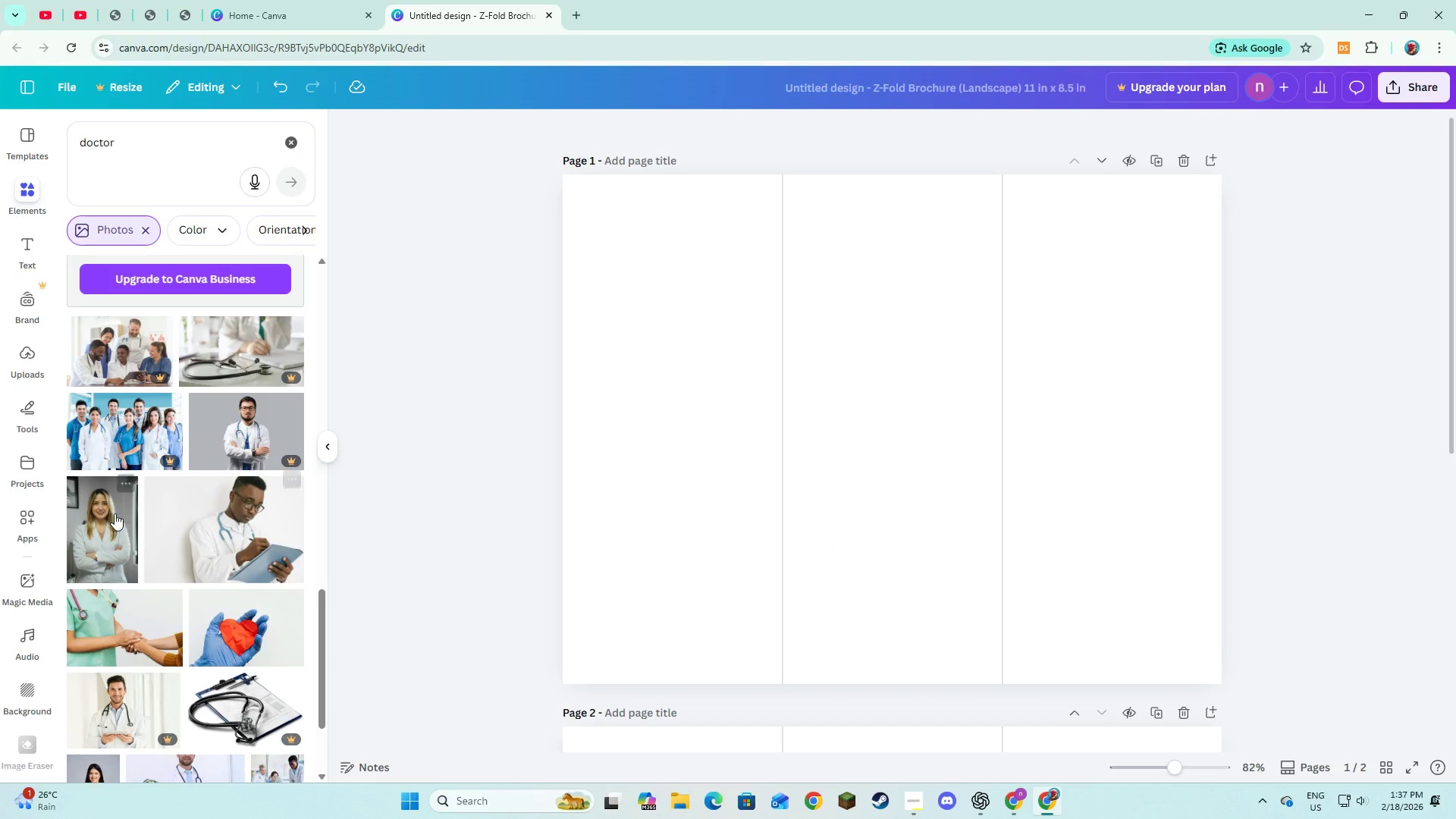 
key(Alt+AltLeft)
 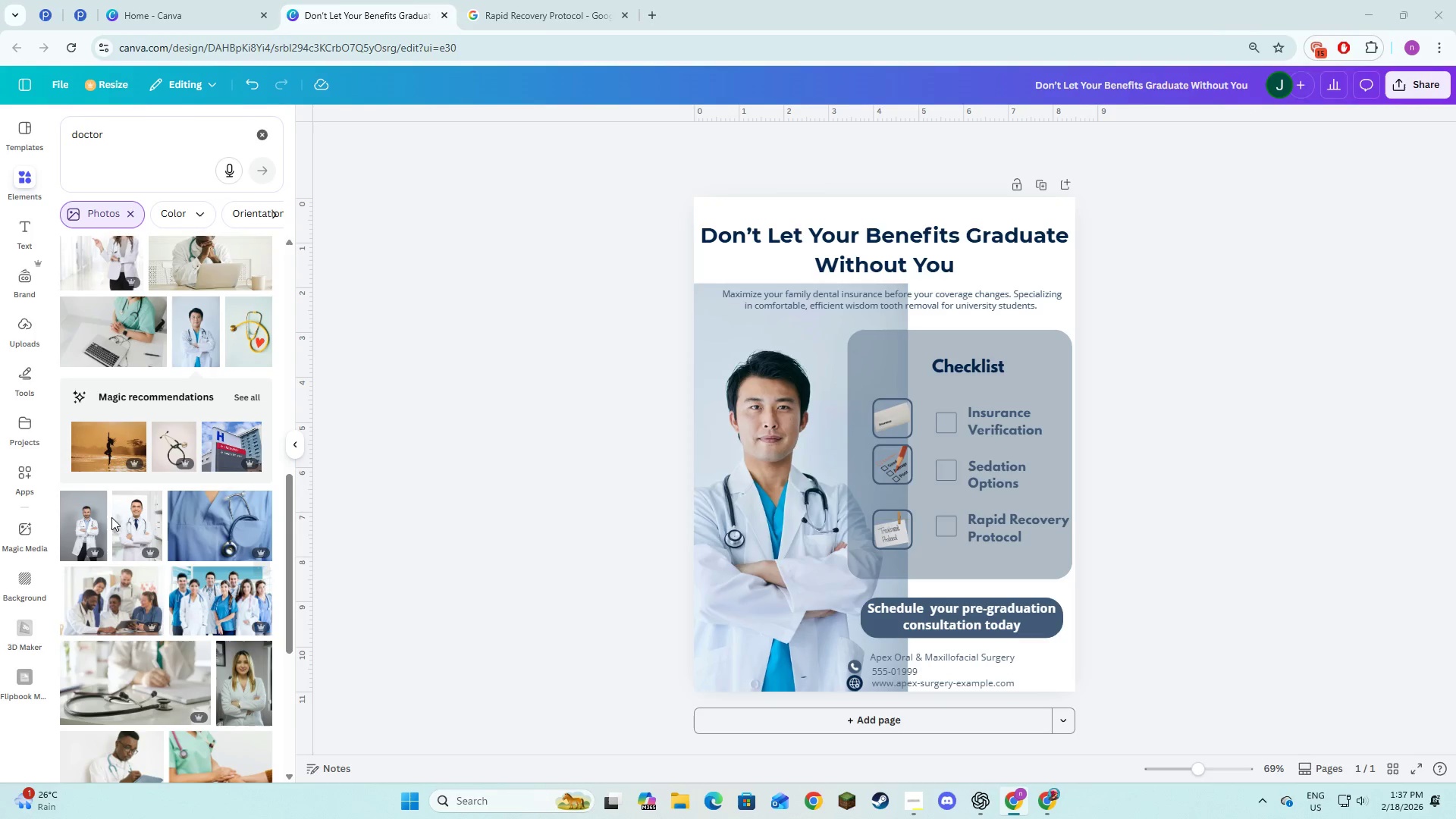 
key(Alt+Tab)
 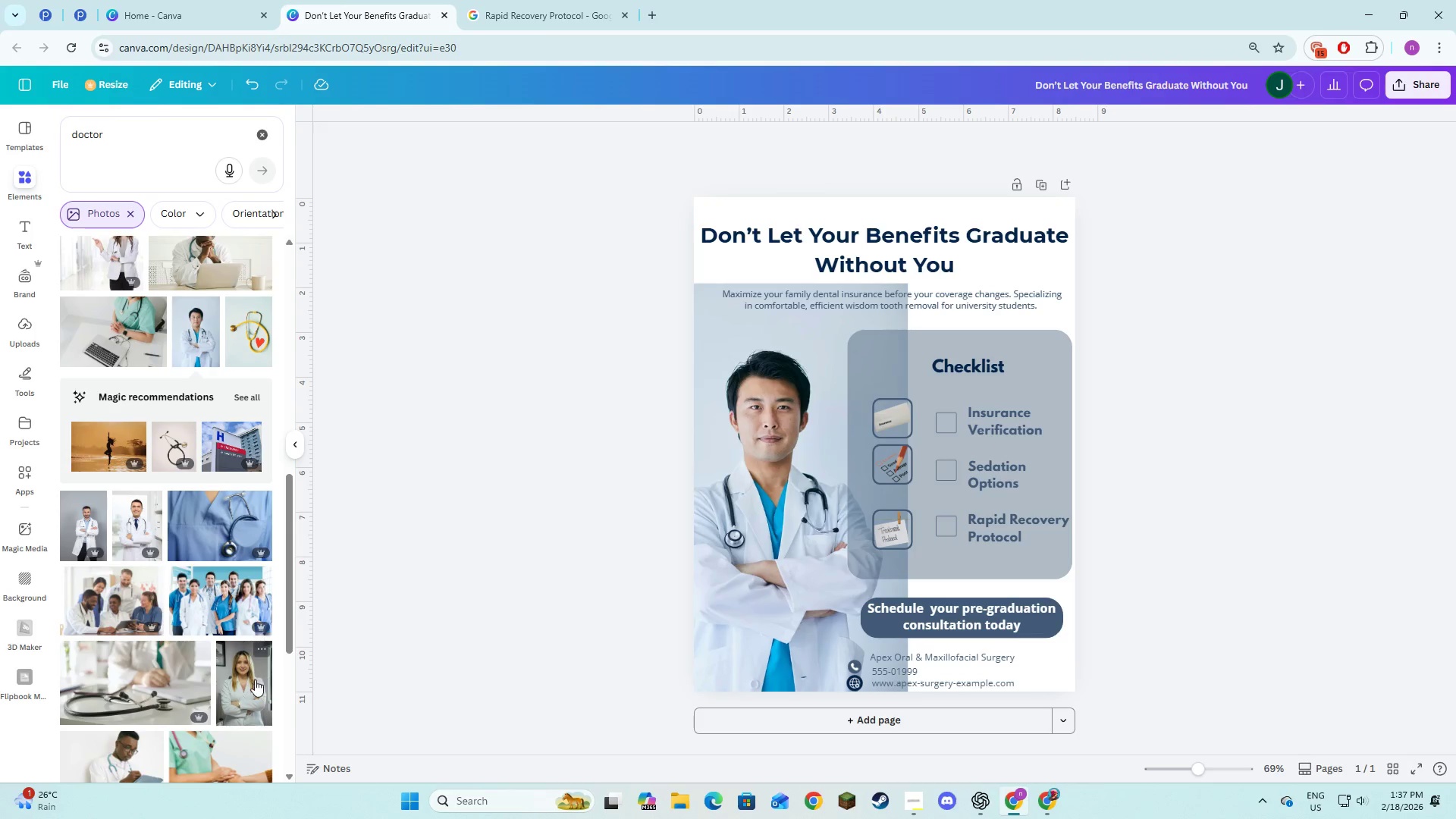 
scroll: coordinate [250, 691], scroll_direction: down, amount: 2.0
 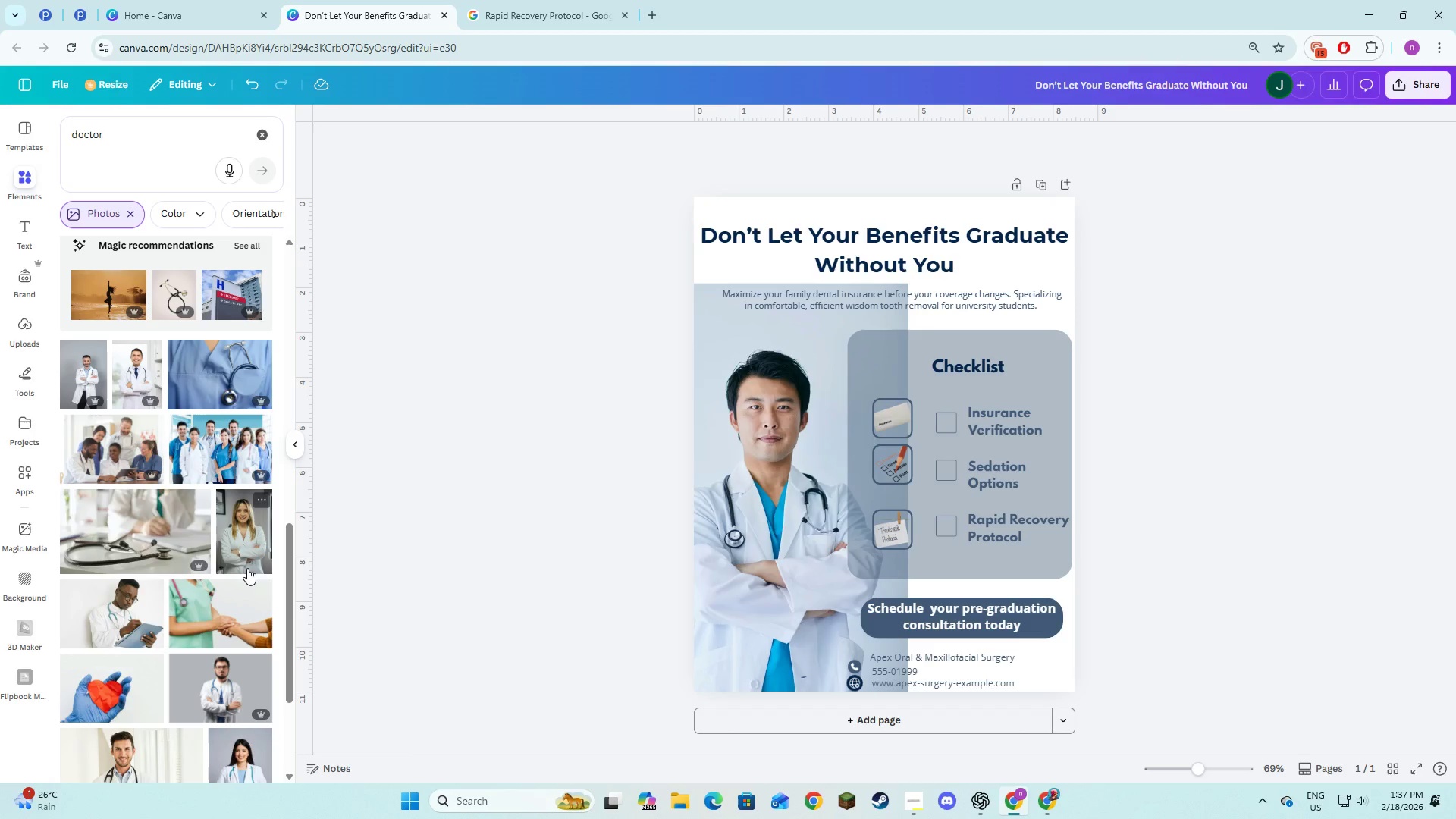 
left_click([739, 464])
 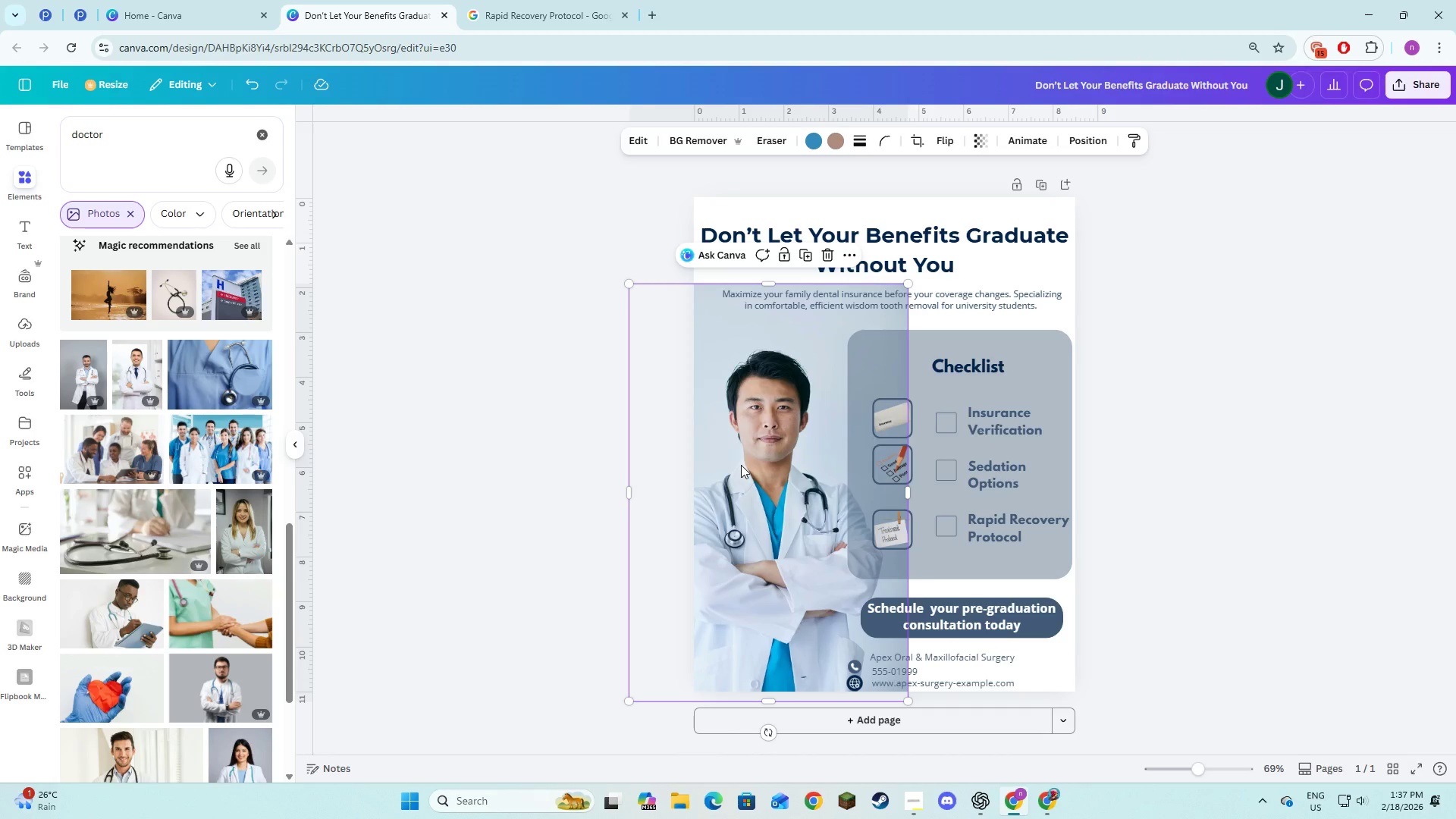 
key(Backspace)
 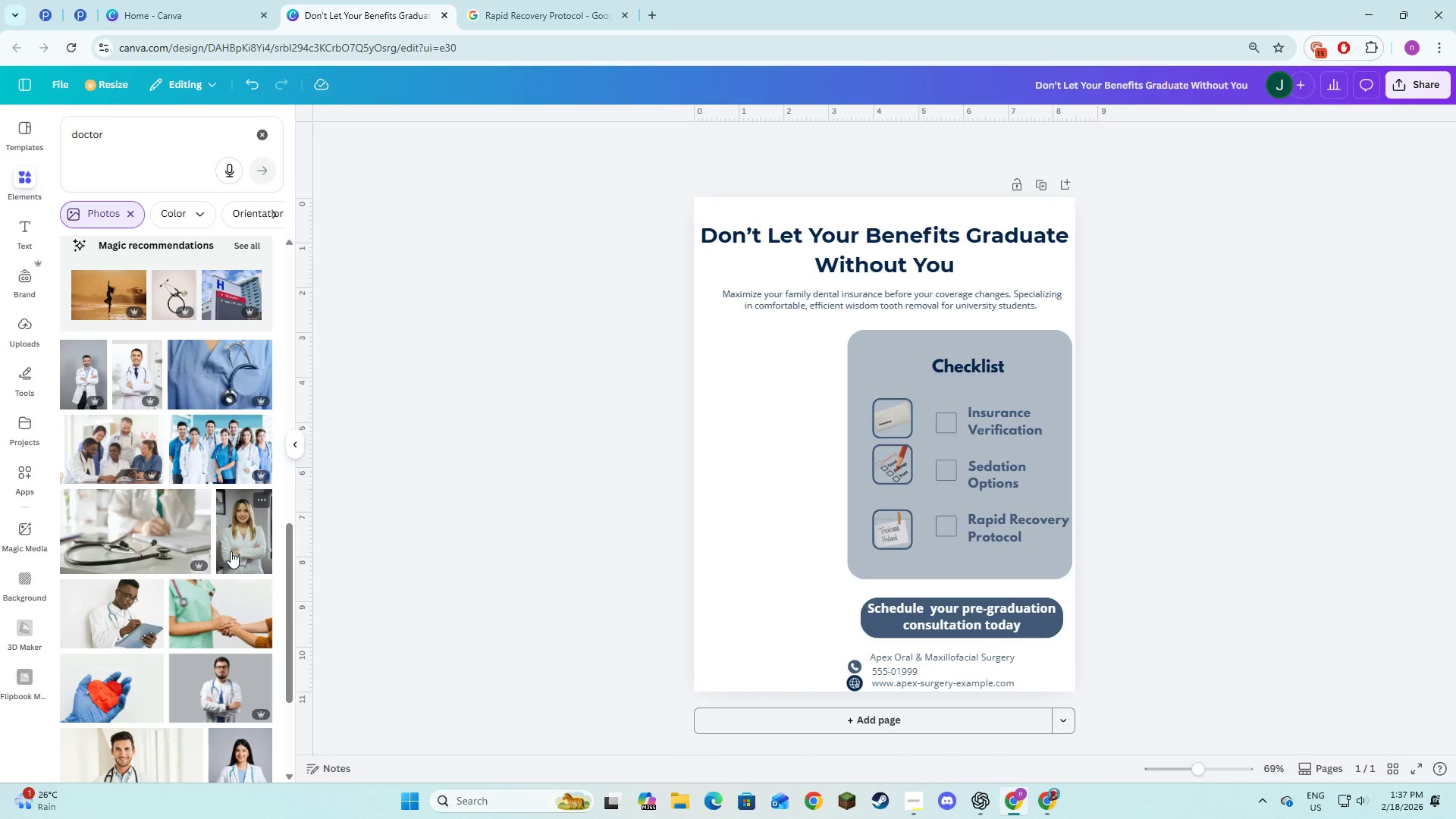 
scroll: coordinate [231, 551], scroll_direction: down, amount: 1.0
 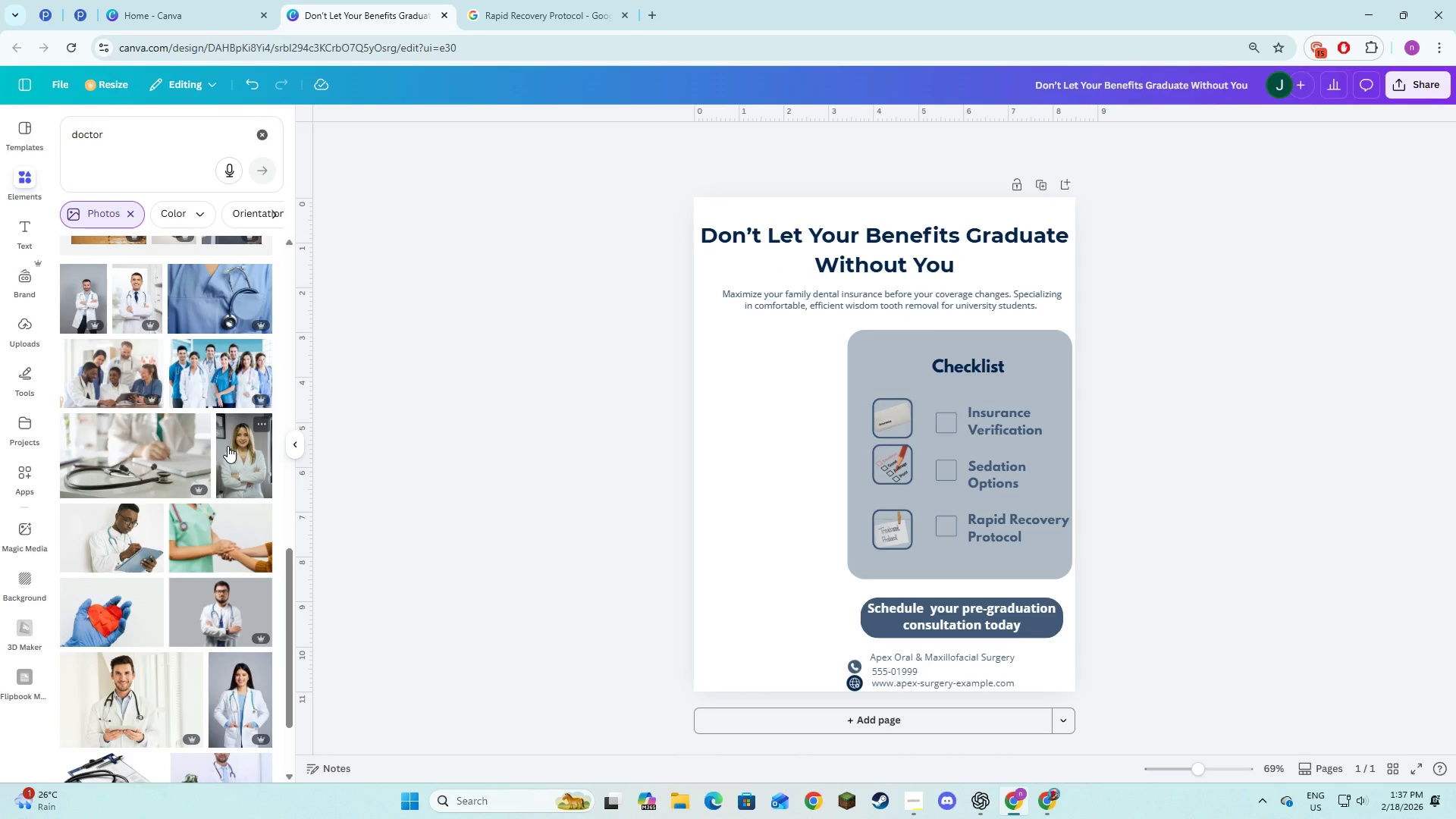 
left_click([228, 446])
 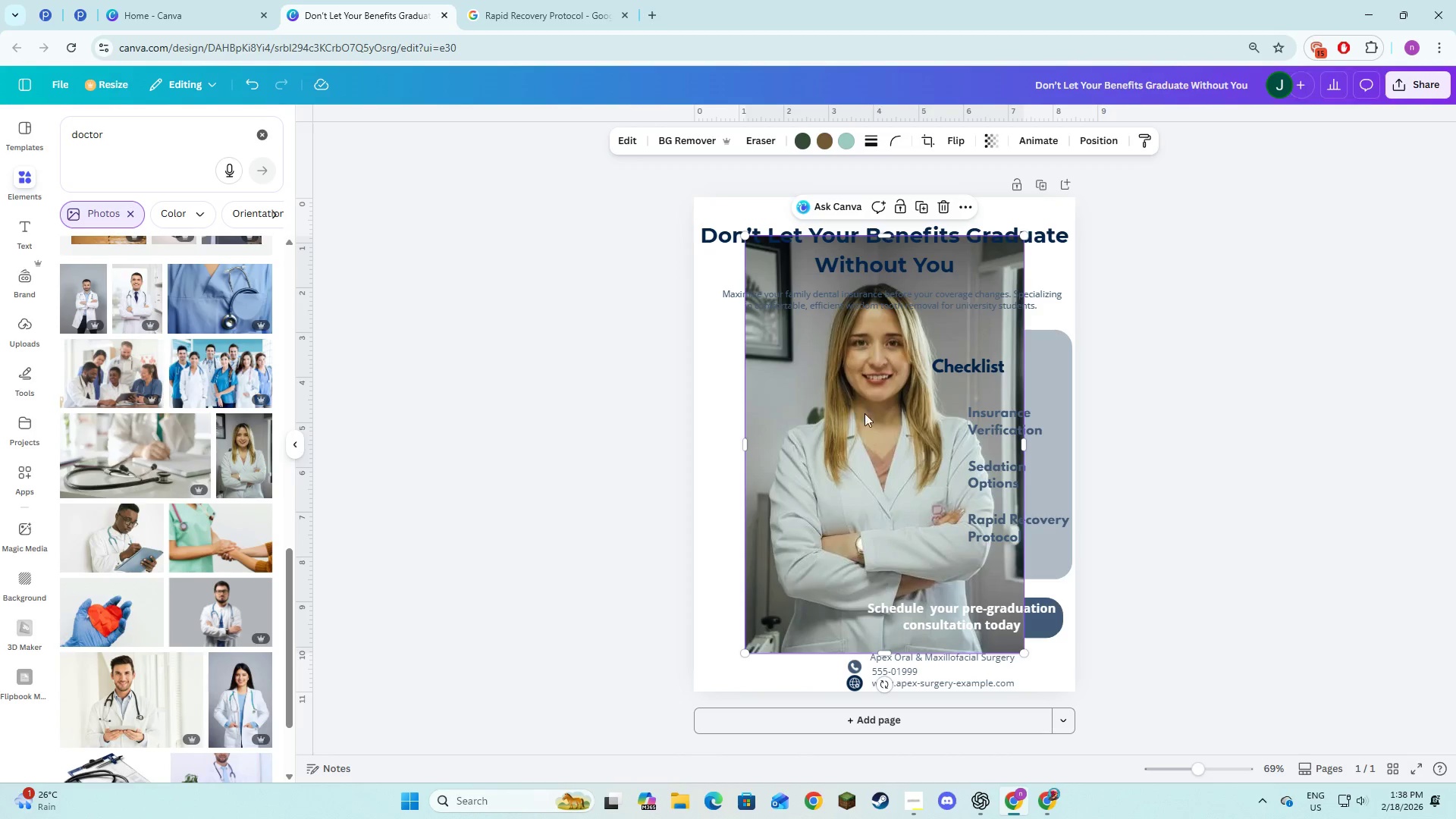 
left_click_drag(start_coordinate=[839, 457], to_coordinate=[767, 502])
 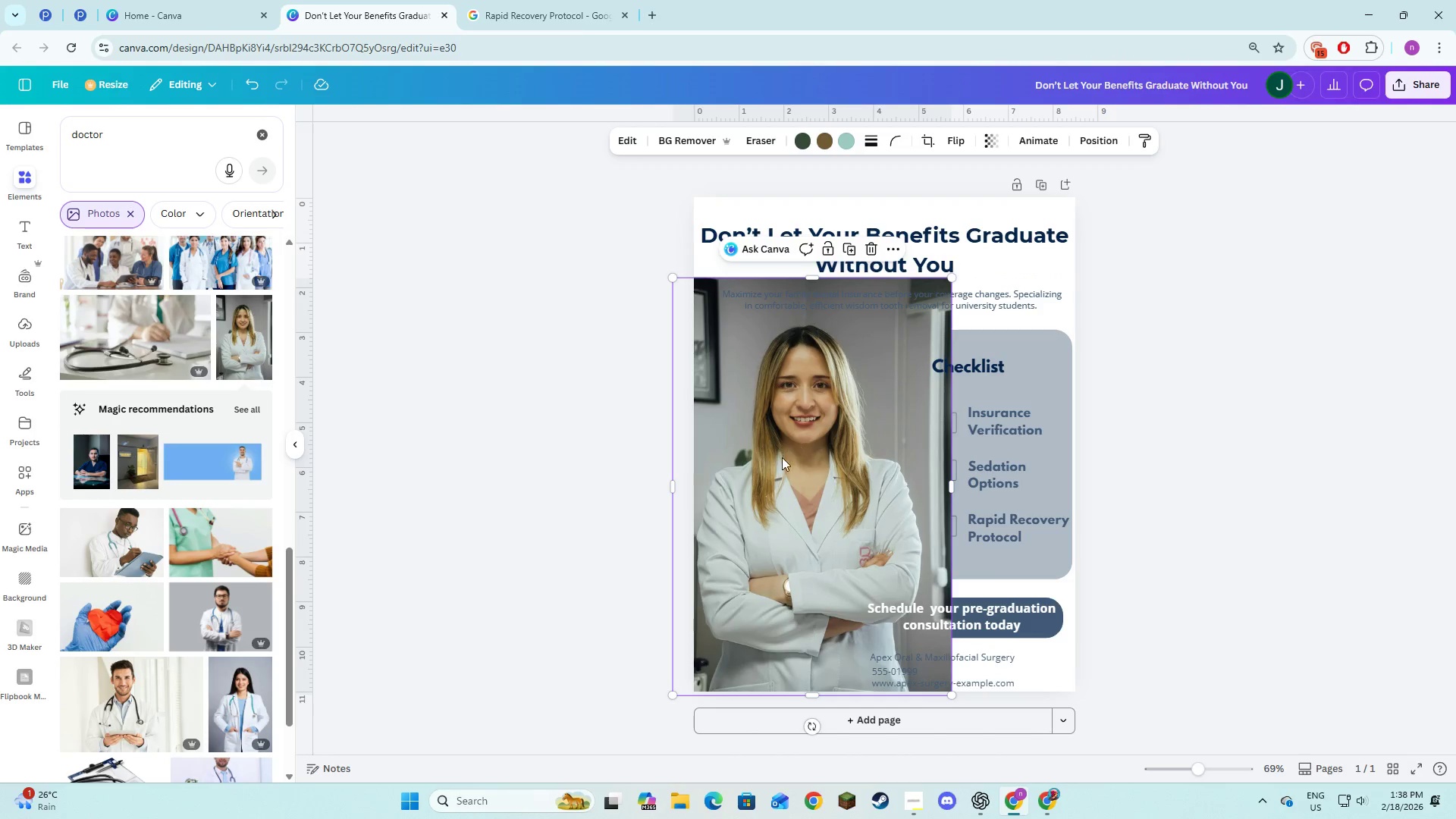 
left_click_drag(start_coordinate=[780, 468], to_coordinate=[746, 473])
 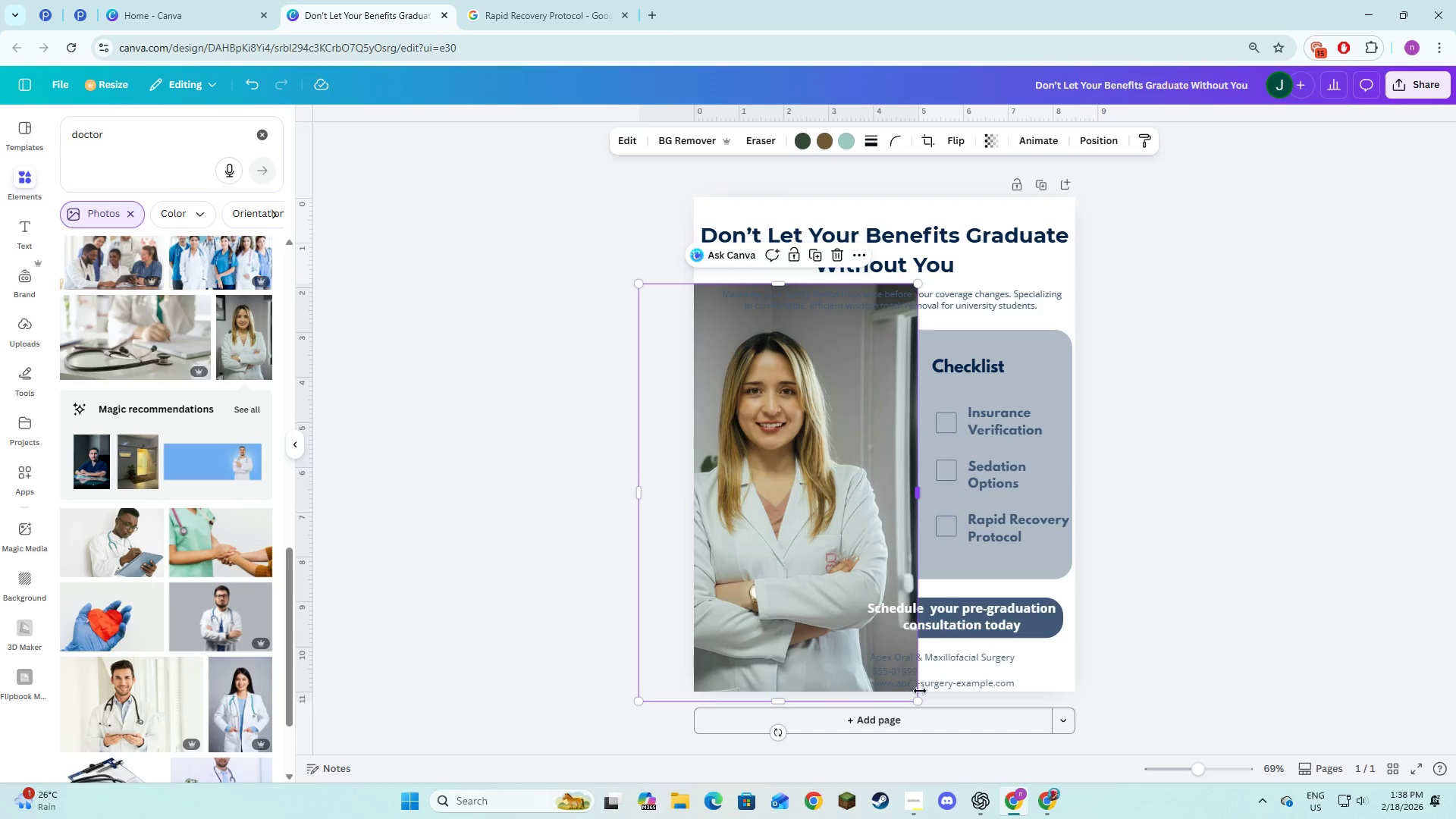 
left_click_drag(start_coordinate=[918, 698], to_coordinate=[838, 604])
 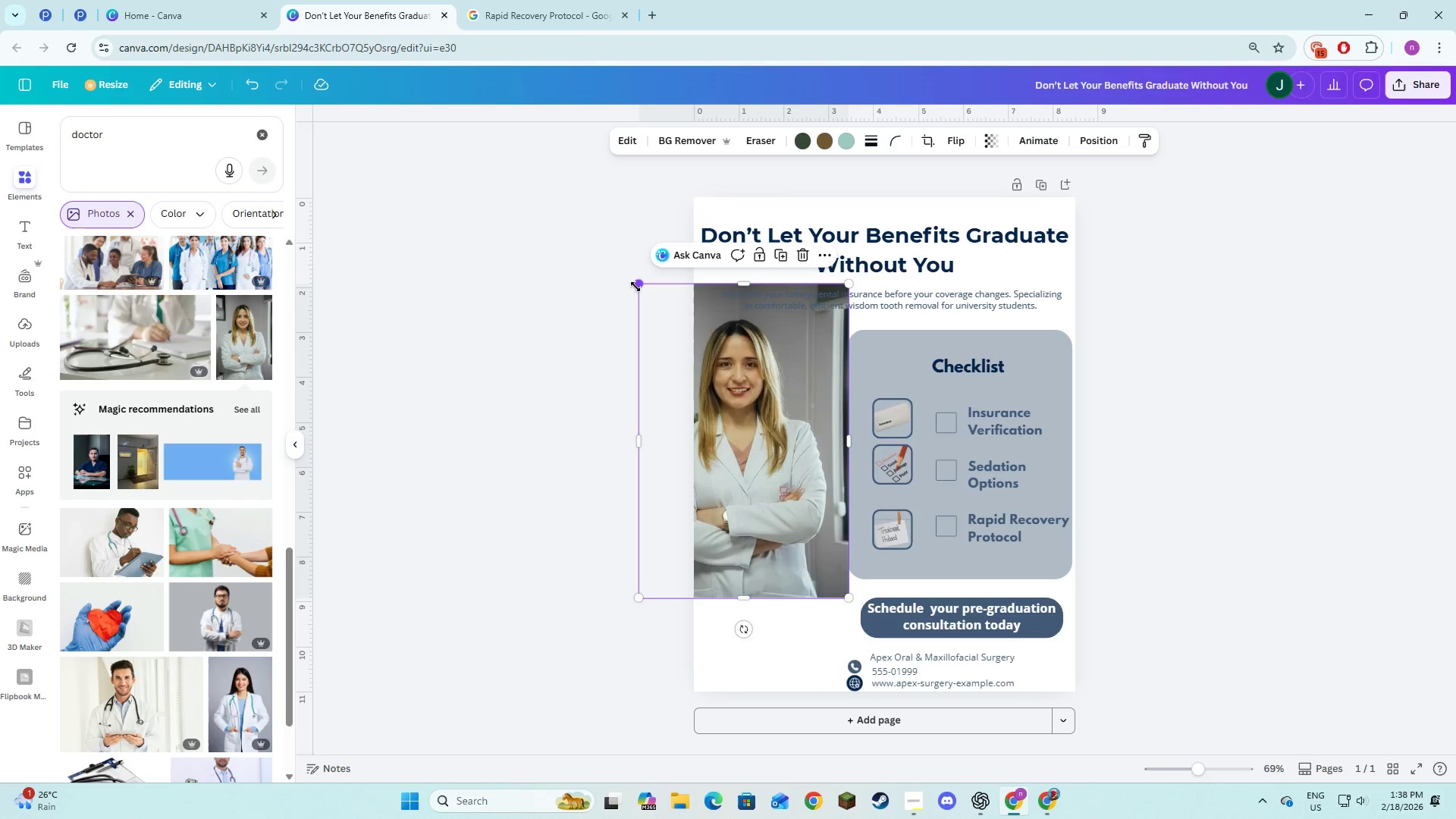 
left_click_drag(start_coordinate=[635, 287], to_coordinate=[700, 356])
 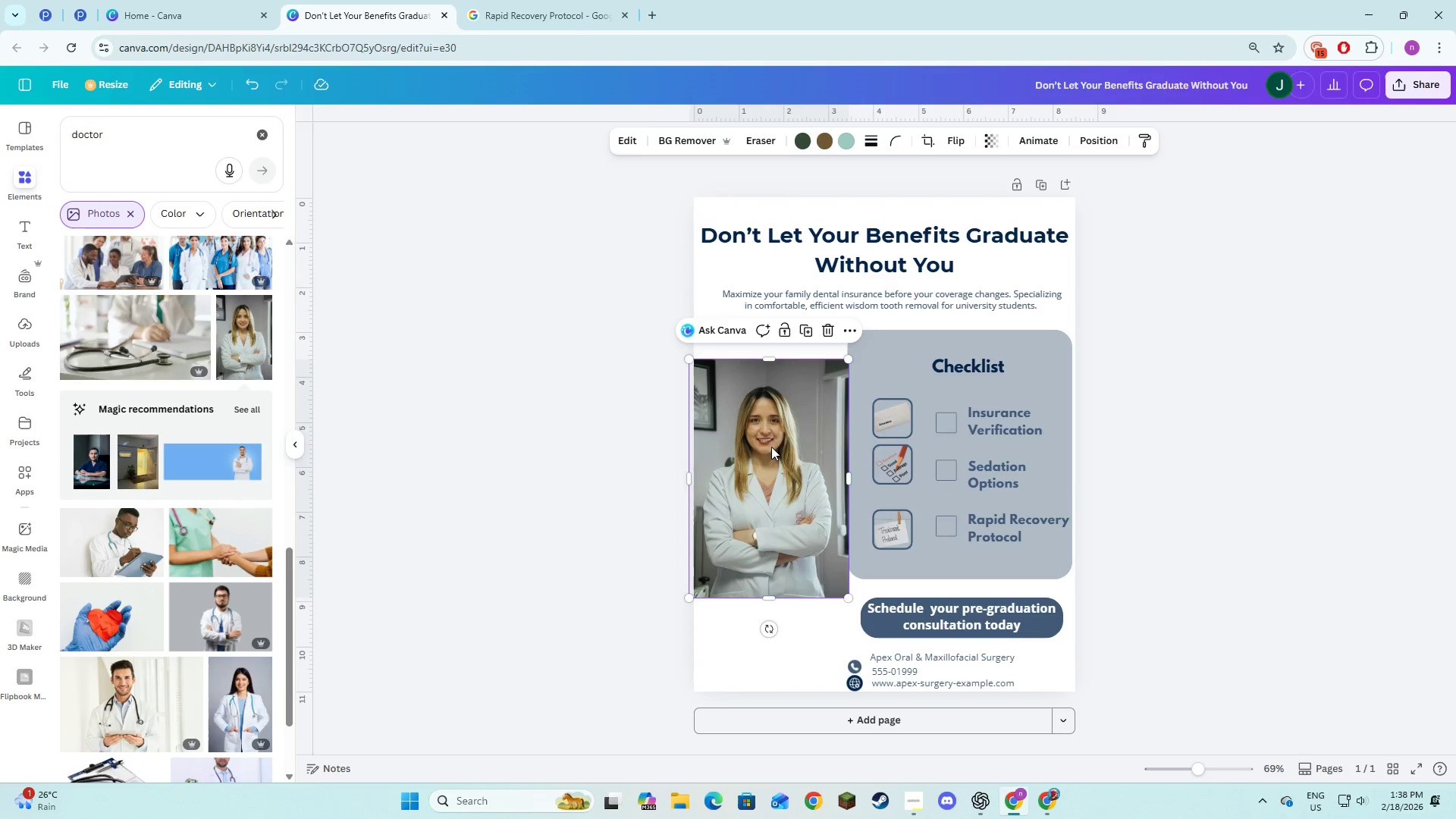 
left_click_drag(start_coordinate=[772, 448], to_coordinate=[773, 437])
 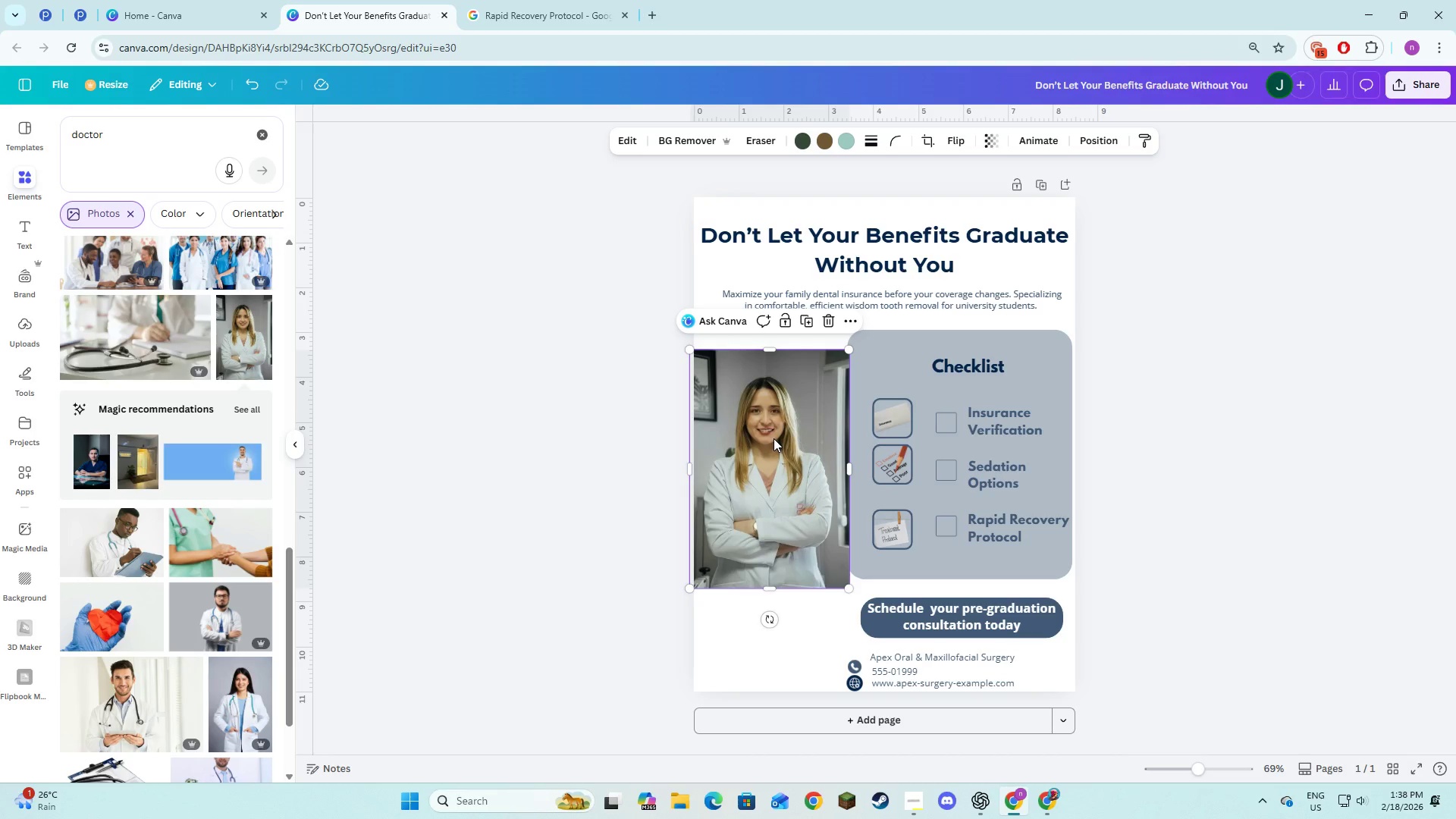 
left_click_drag(start_coordinate=[774, 438], to_coordinate=[780, 433])
 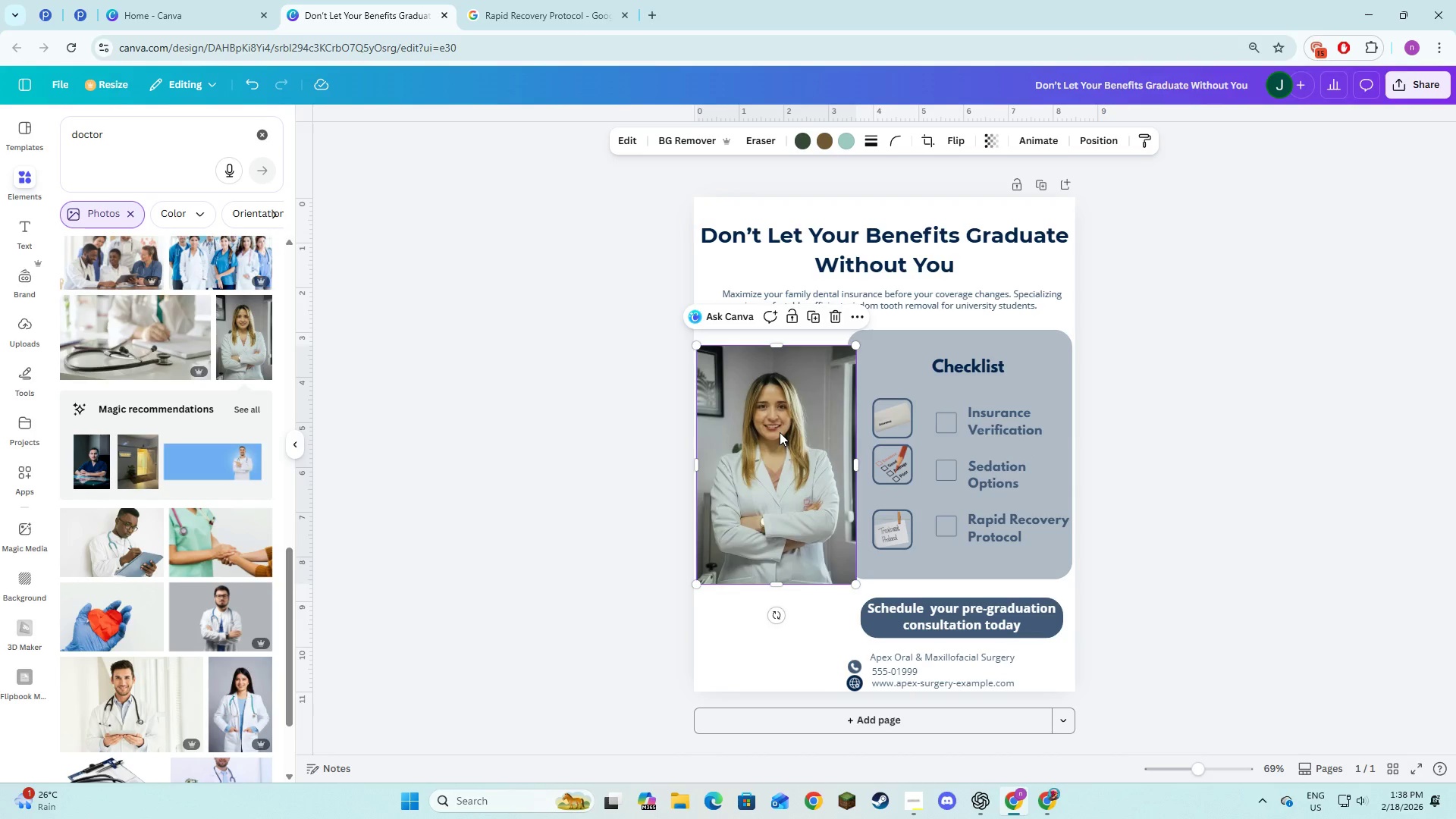 
left_click_drag(start_coordinate=[780, 431], to_coordinate=[764, 540])
 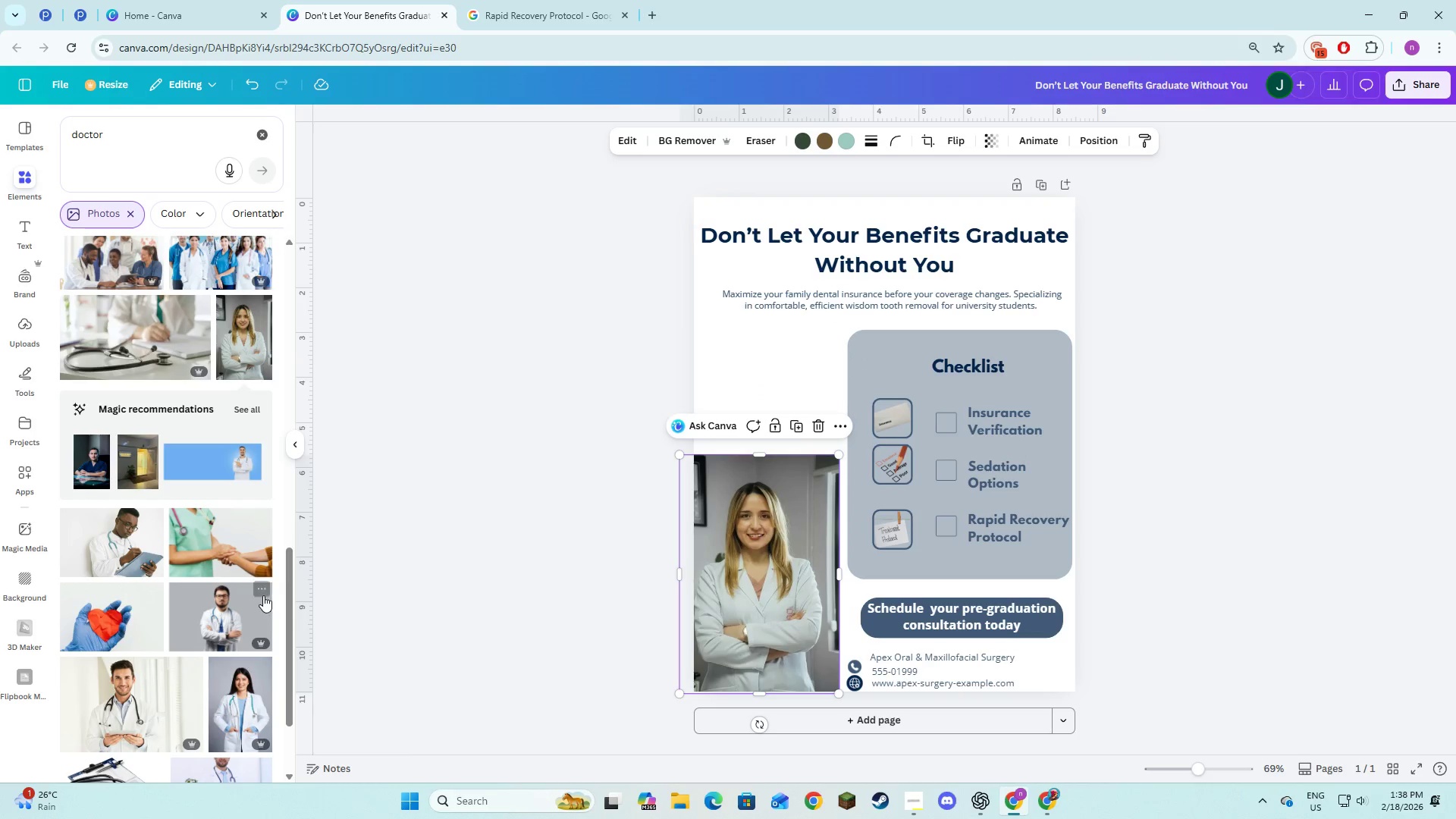 
scroll: coordinate [221, 594], scroll_direction: down, amount: 6.0
 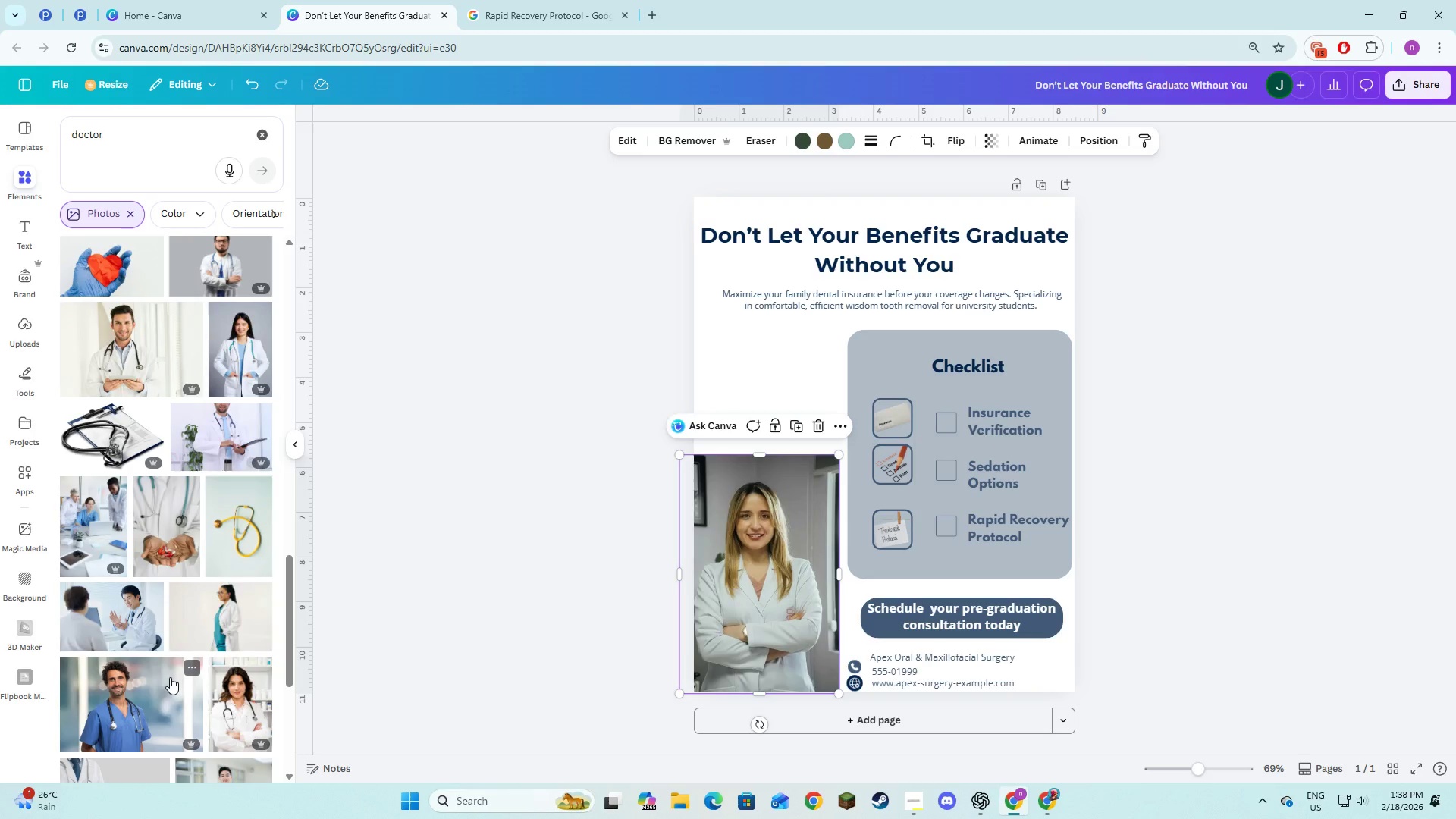 
wait(7.69)
 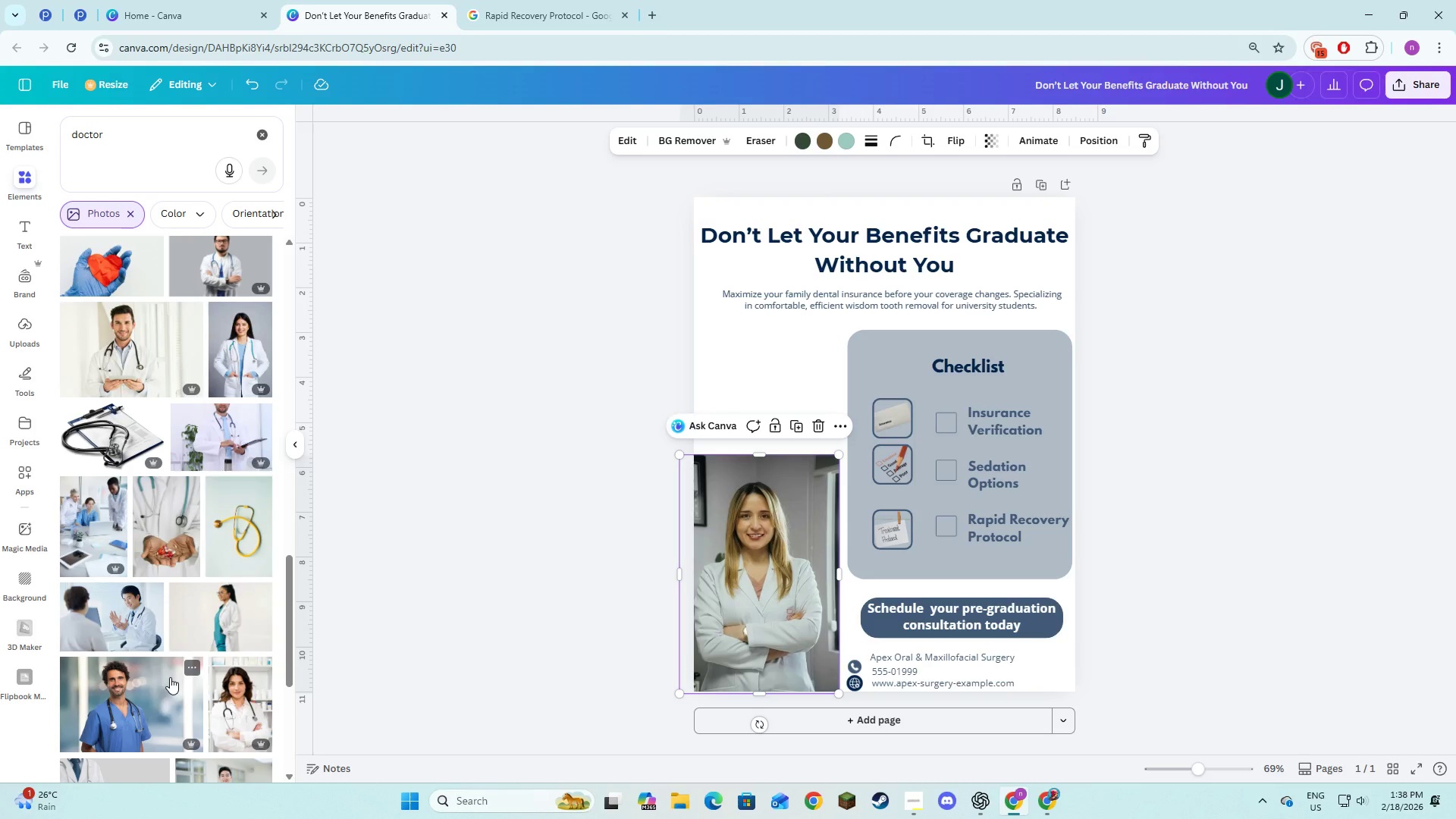 
key(Alt+AltLeft)
 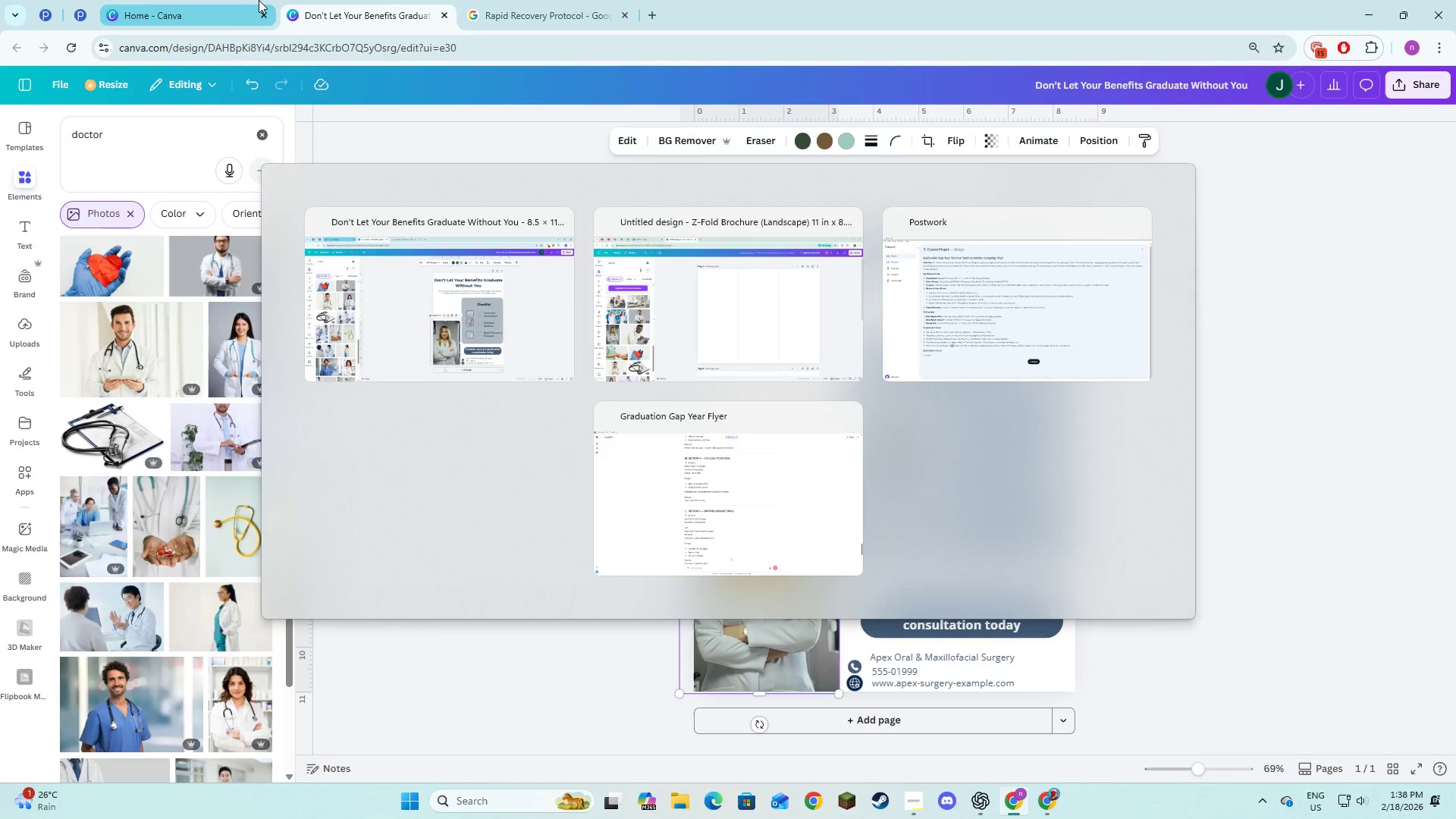 
key(Alt+Tab)
 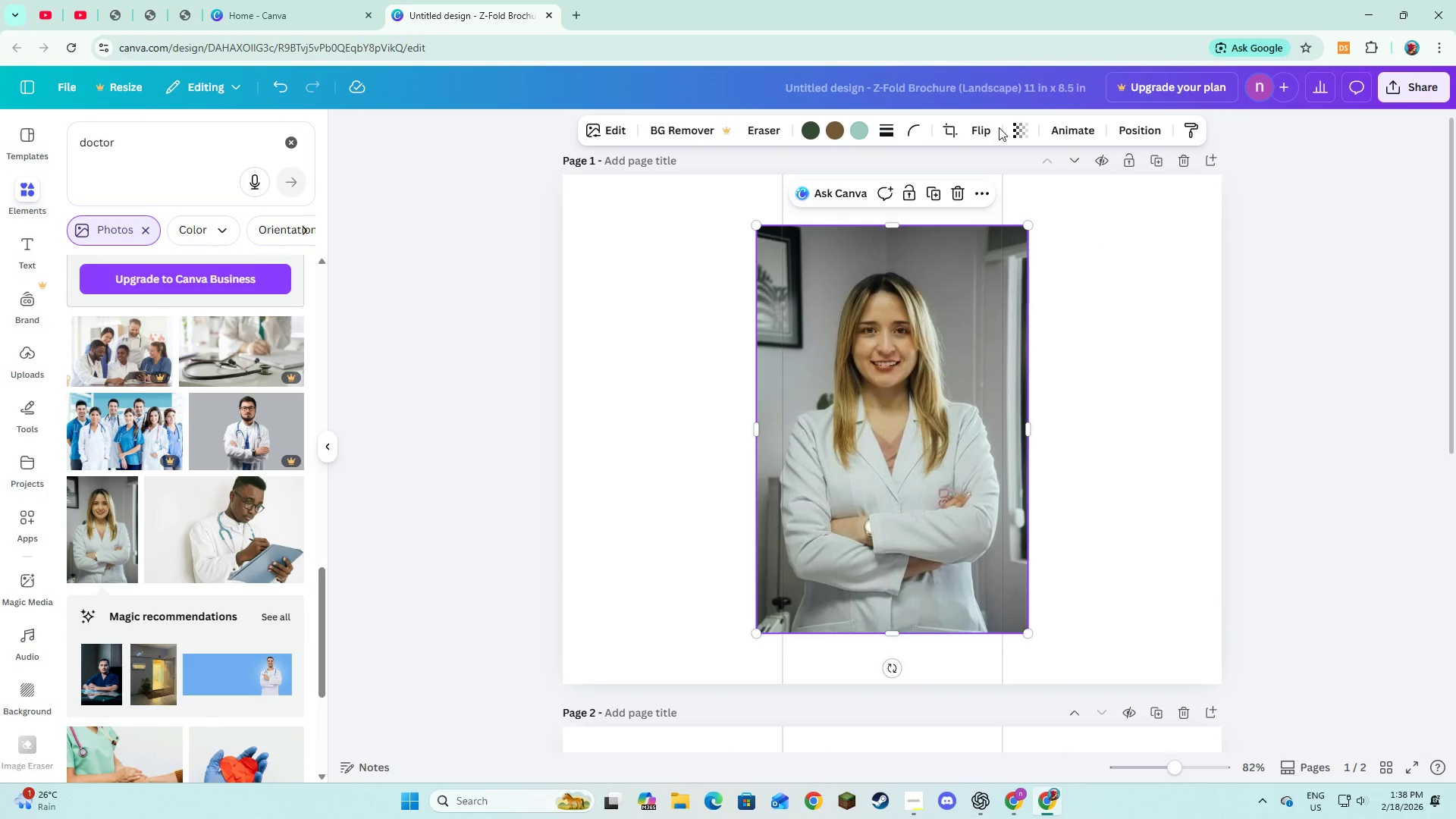 
left_click_drag(start_coordinate=[1043, 191], to_coordinate=[971, 196])
 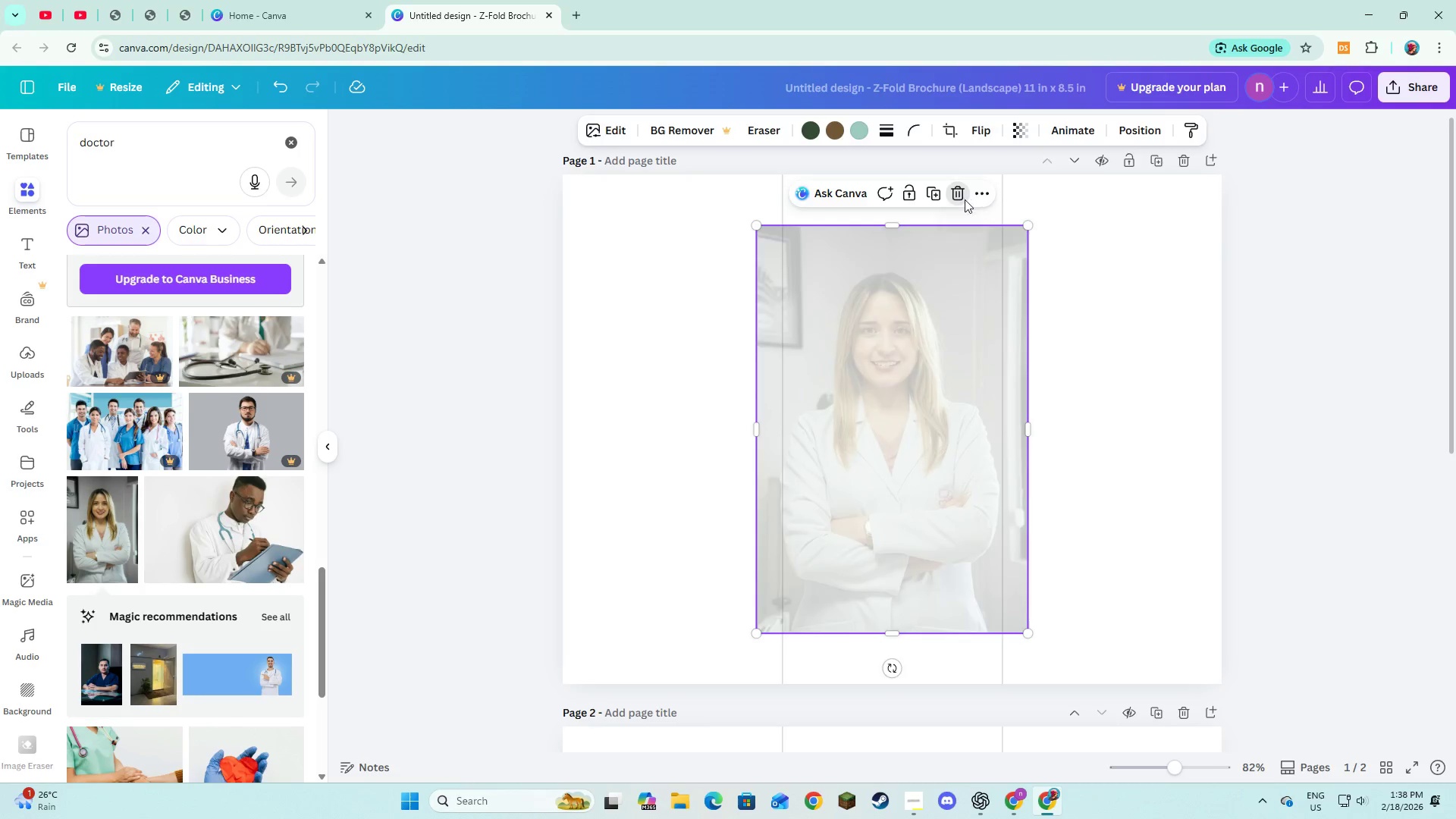 
key(Alt+AltLeft)
 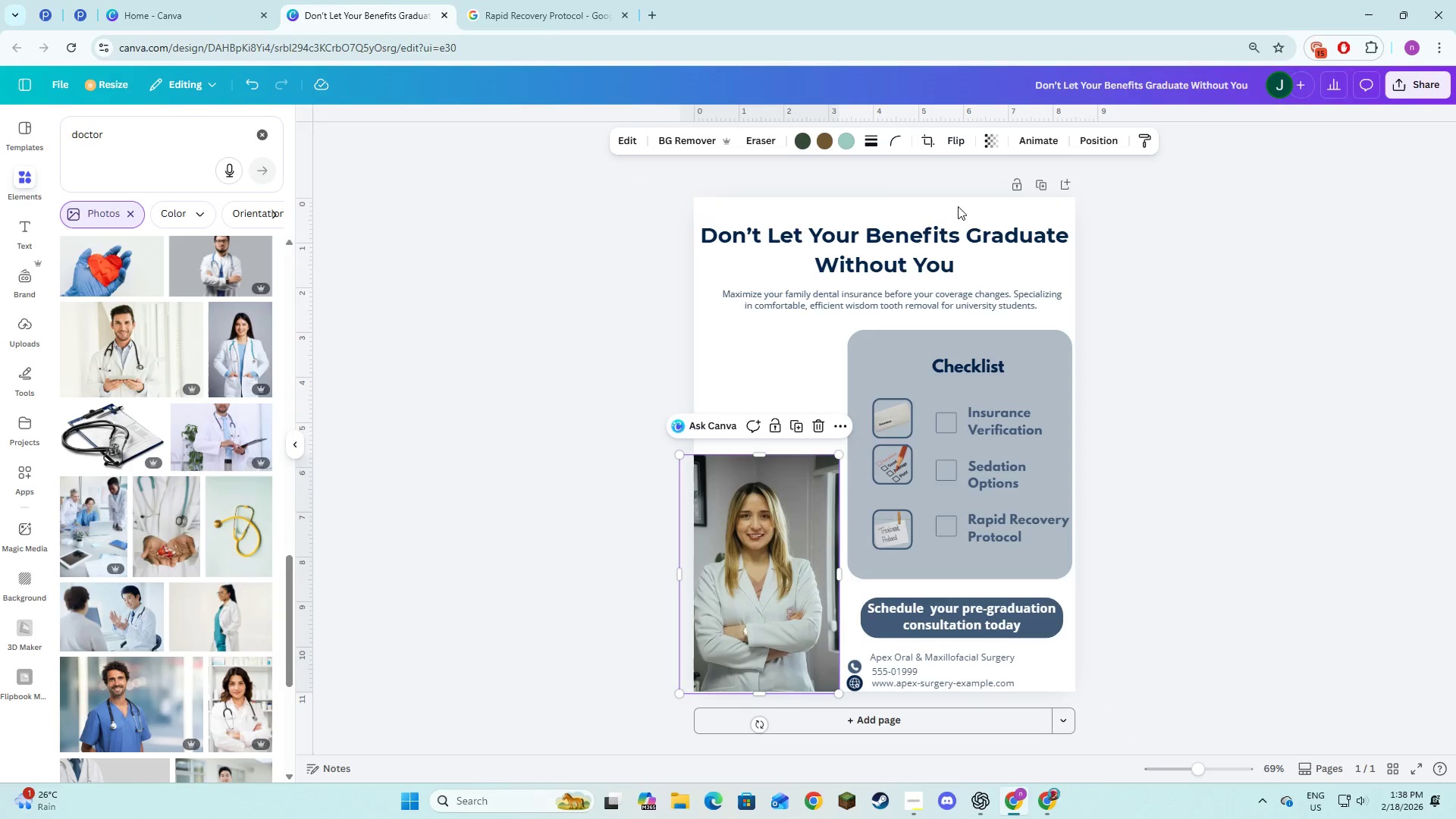 
key(Alt+Tab)
 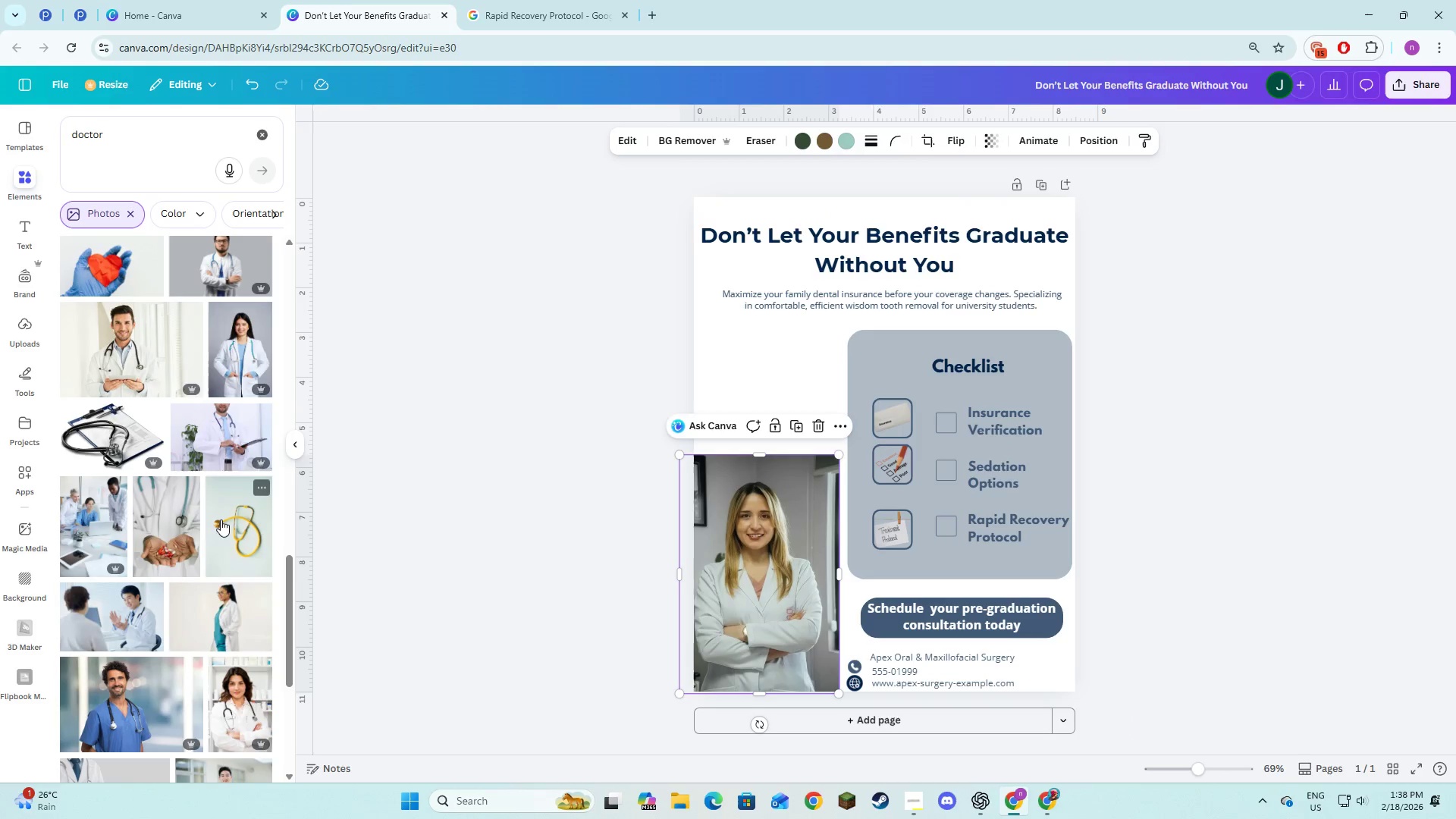 
scroll: coordinate [217, 525], scroll_direction: down, amount: 3.0
 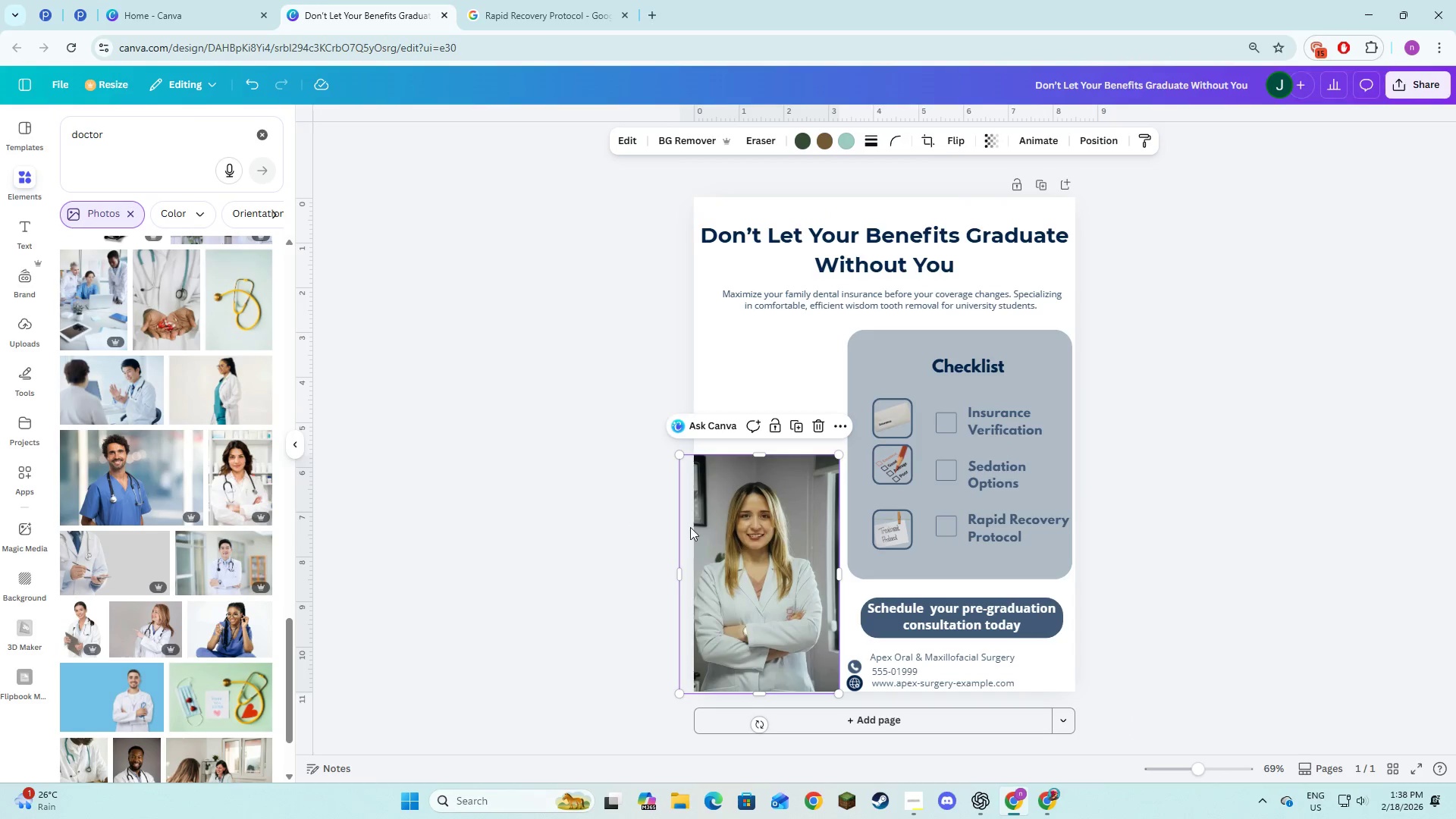 
left_click_drag(start_coordinate=[747, 592], to_coordinate=[756, 469])
 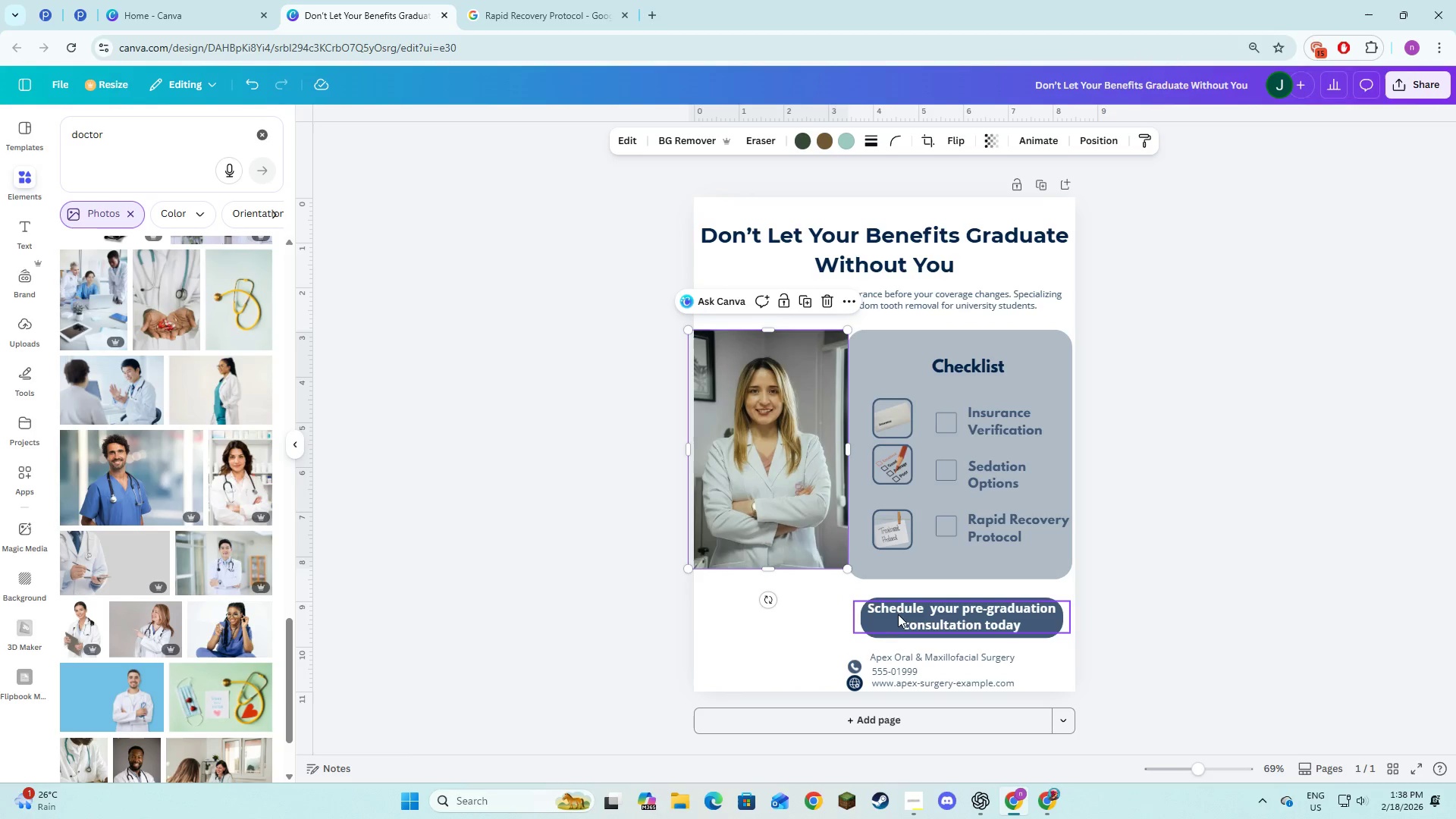 
hold_key(key=ShiftLeft, duration=1.5)
left_click([901, 610])
 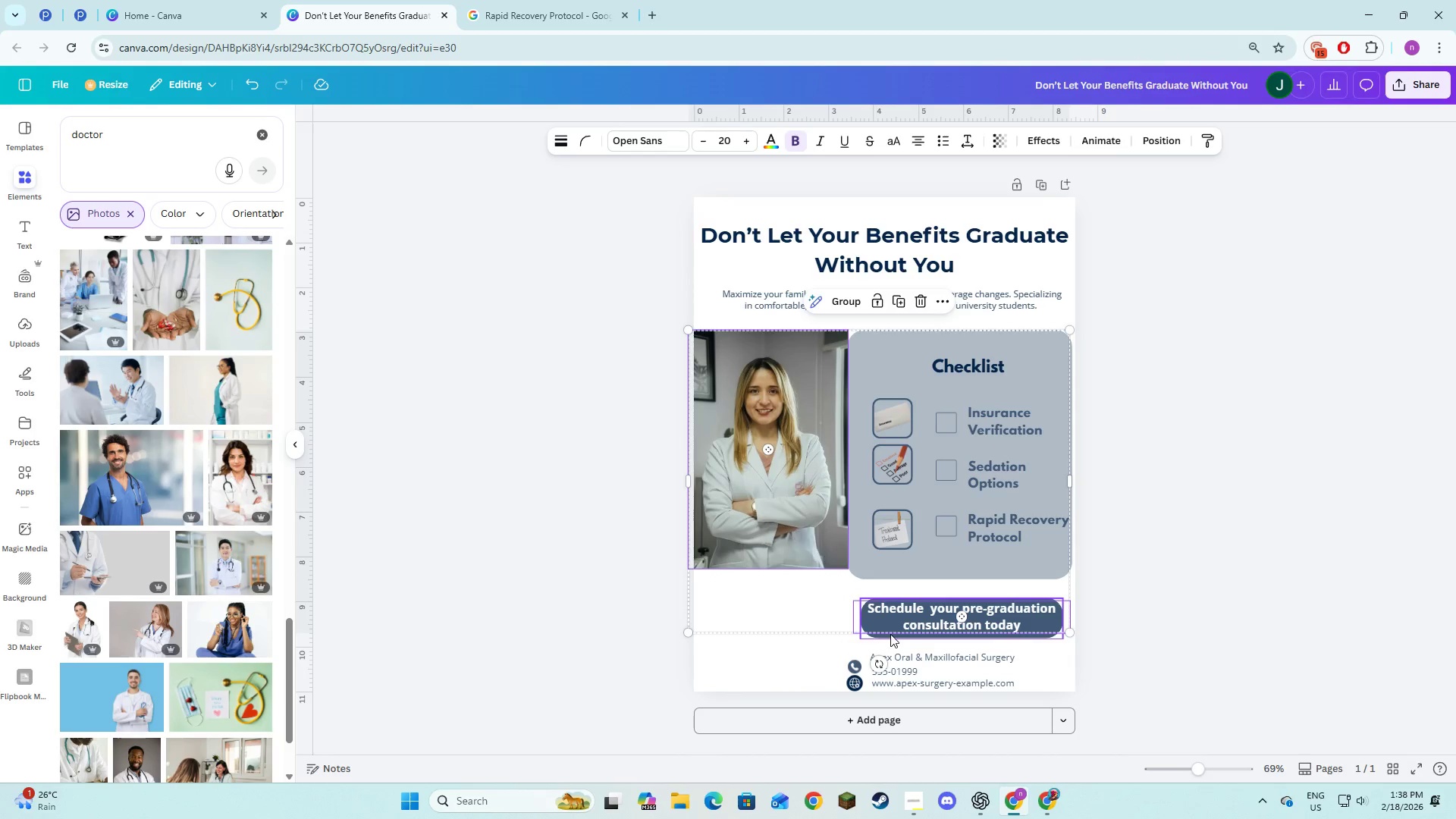 
hold_key(key=ShiftLeft, duration=0.62)
left_click([890, 635])
 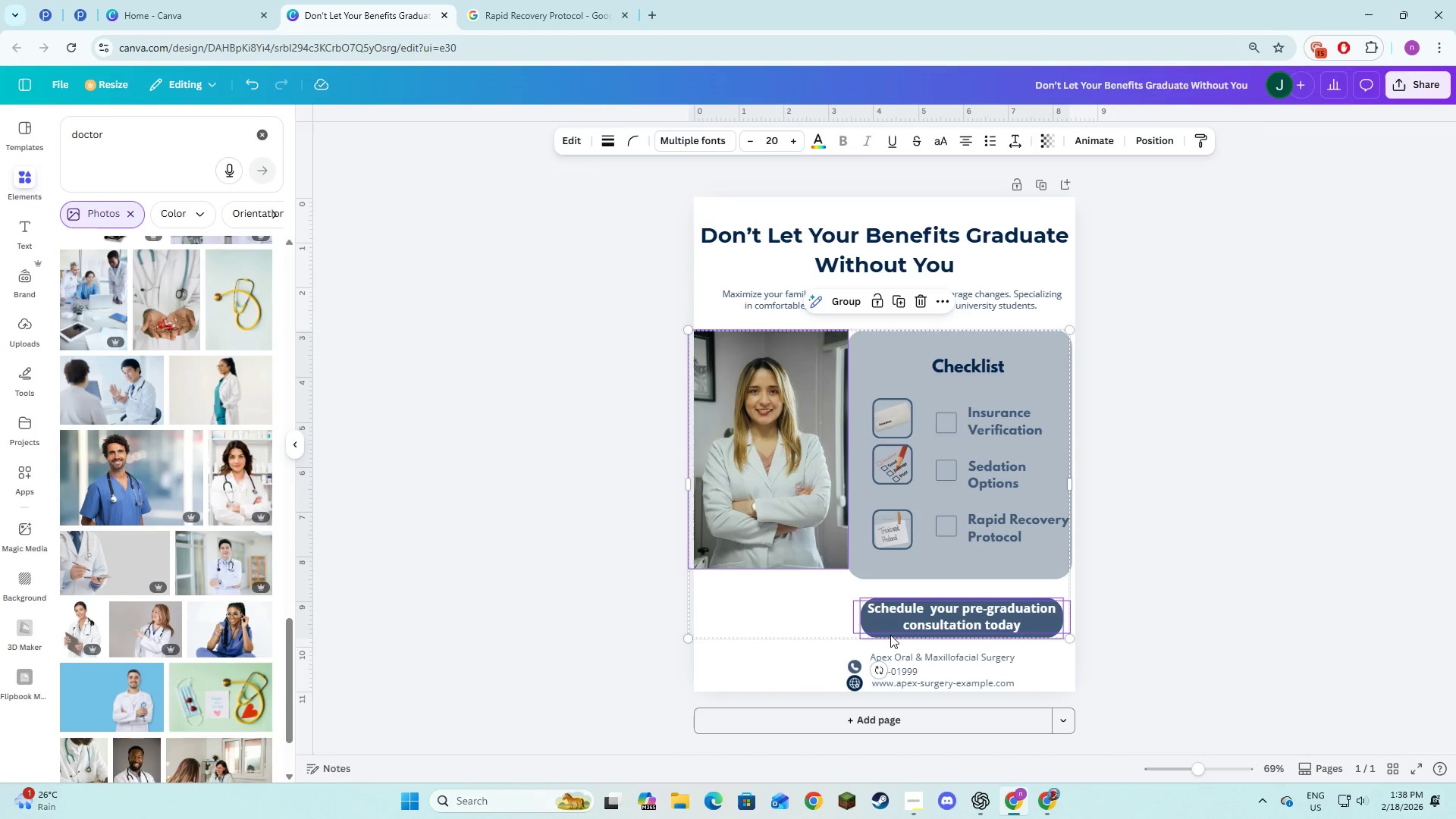 
hold_key(key=ShiftLeft, duration=2.52)
left_click_drag(start_coordinate=[899, 621], to_coordinate=[876, 624])
 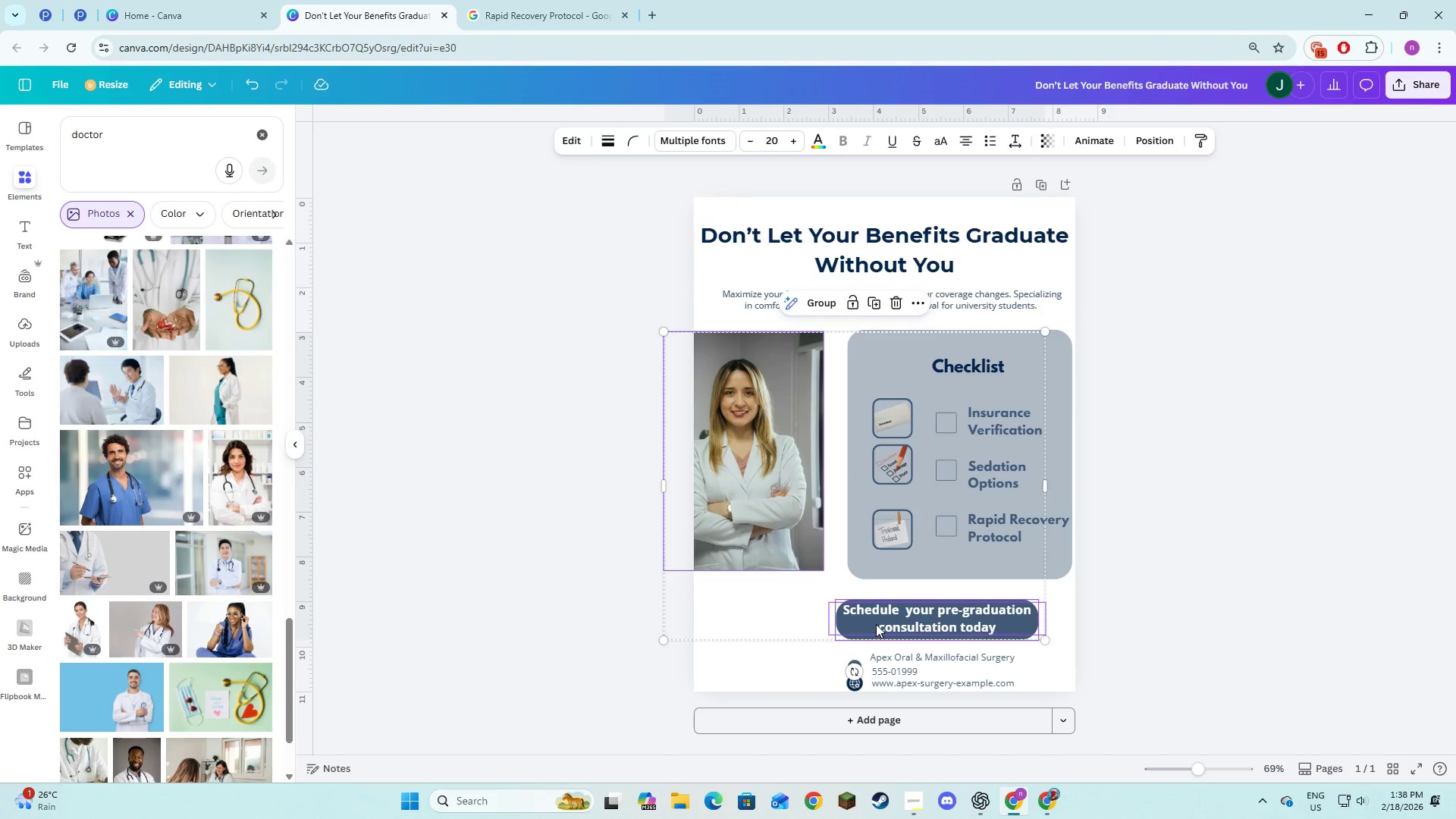 
key(Control+Z)
 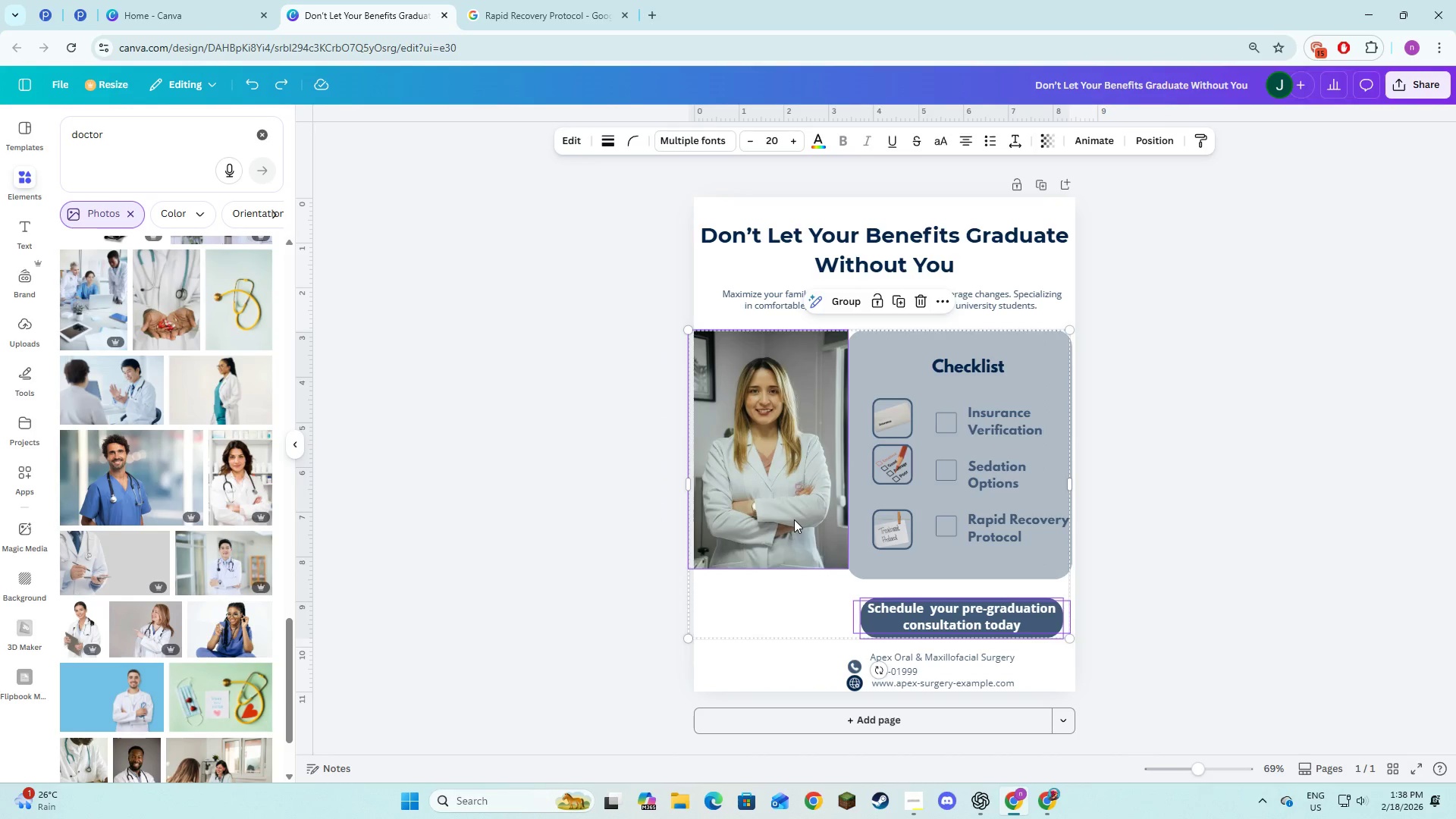 
hold_key(key=ShiftLeft, duration=1.42)
 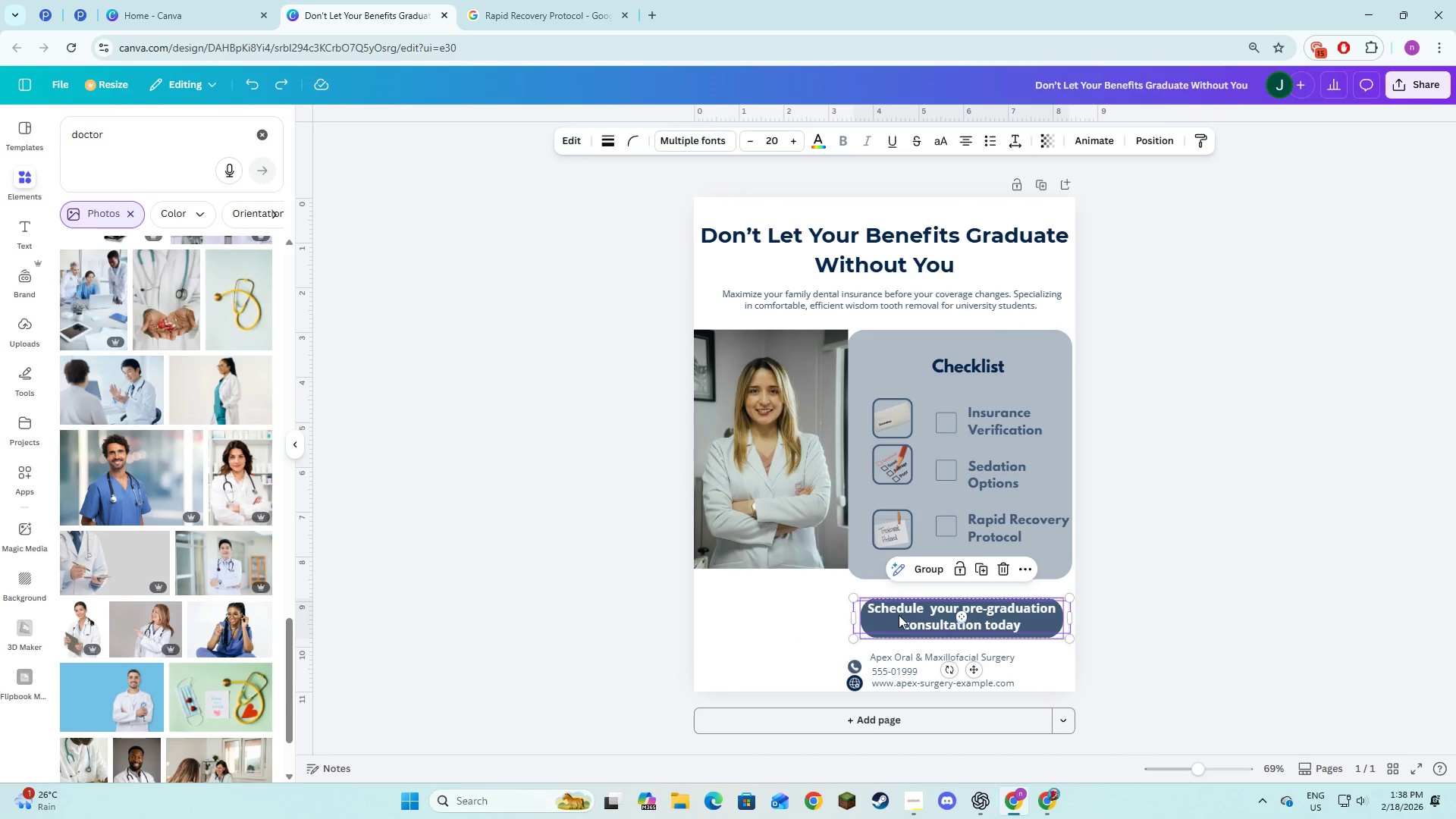 
left_click_drag(start_coordinate=[899, 615], to_coordinate=[811, 617])
 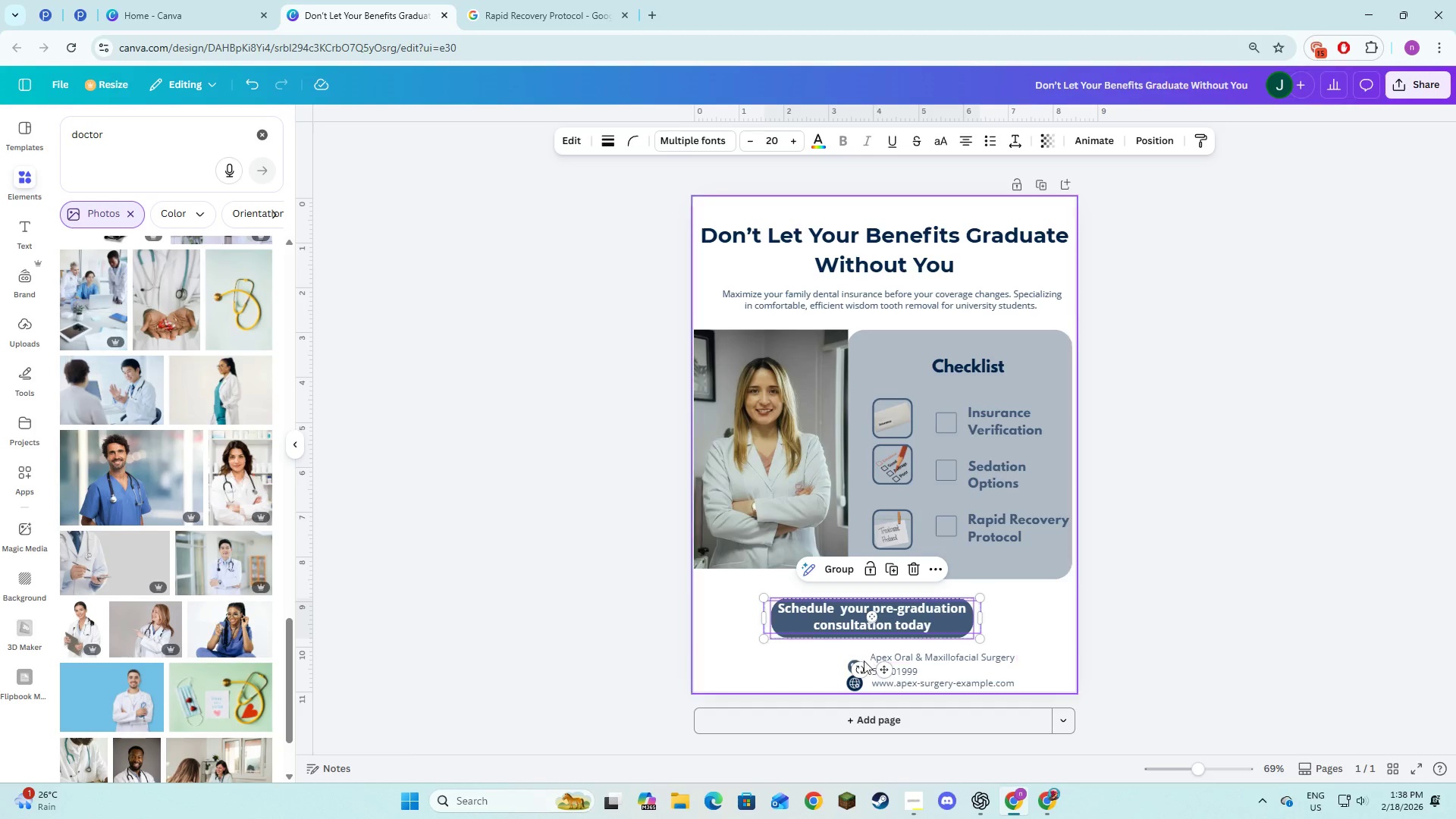 
hold_key(key=ShiftLeft, duration=0.52)
 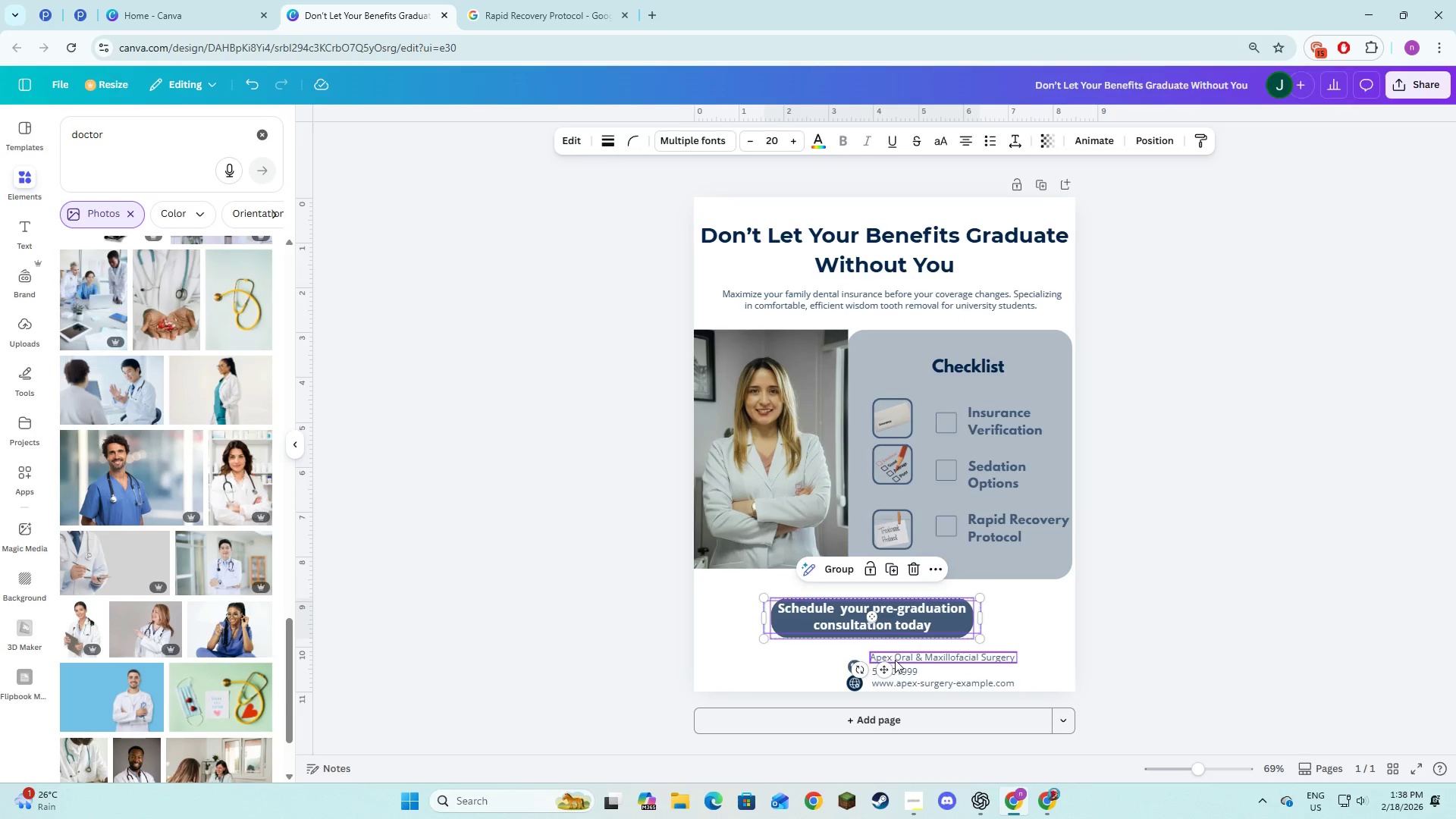 
left_click([895, 660])
 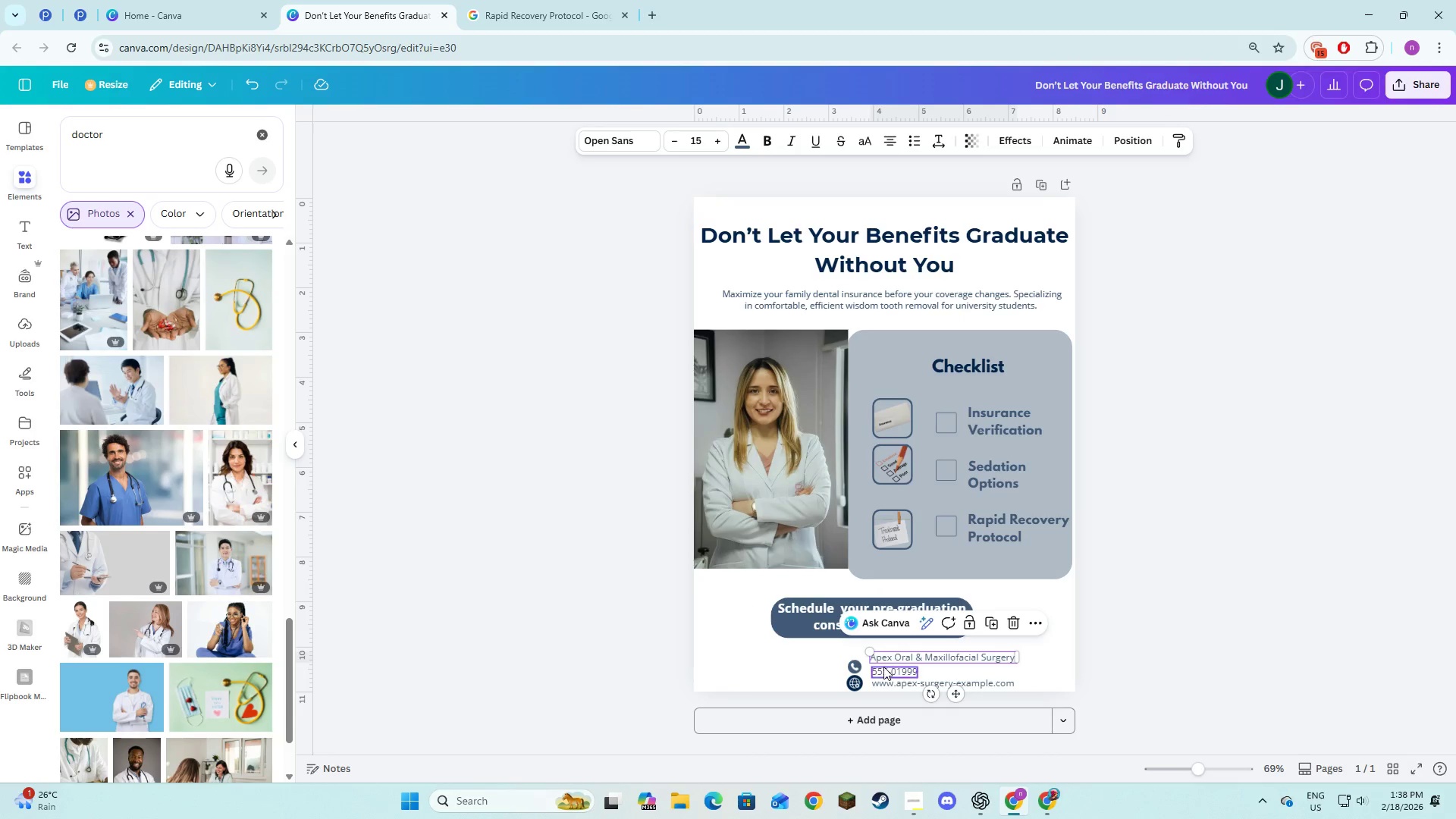 
hold_key(key=ShiftLeft, duration=1.53)
left_click([856, 667])
 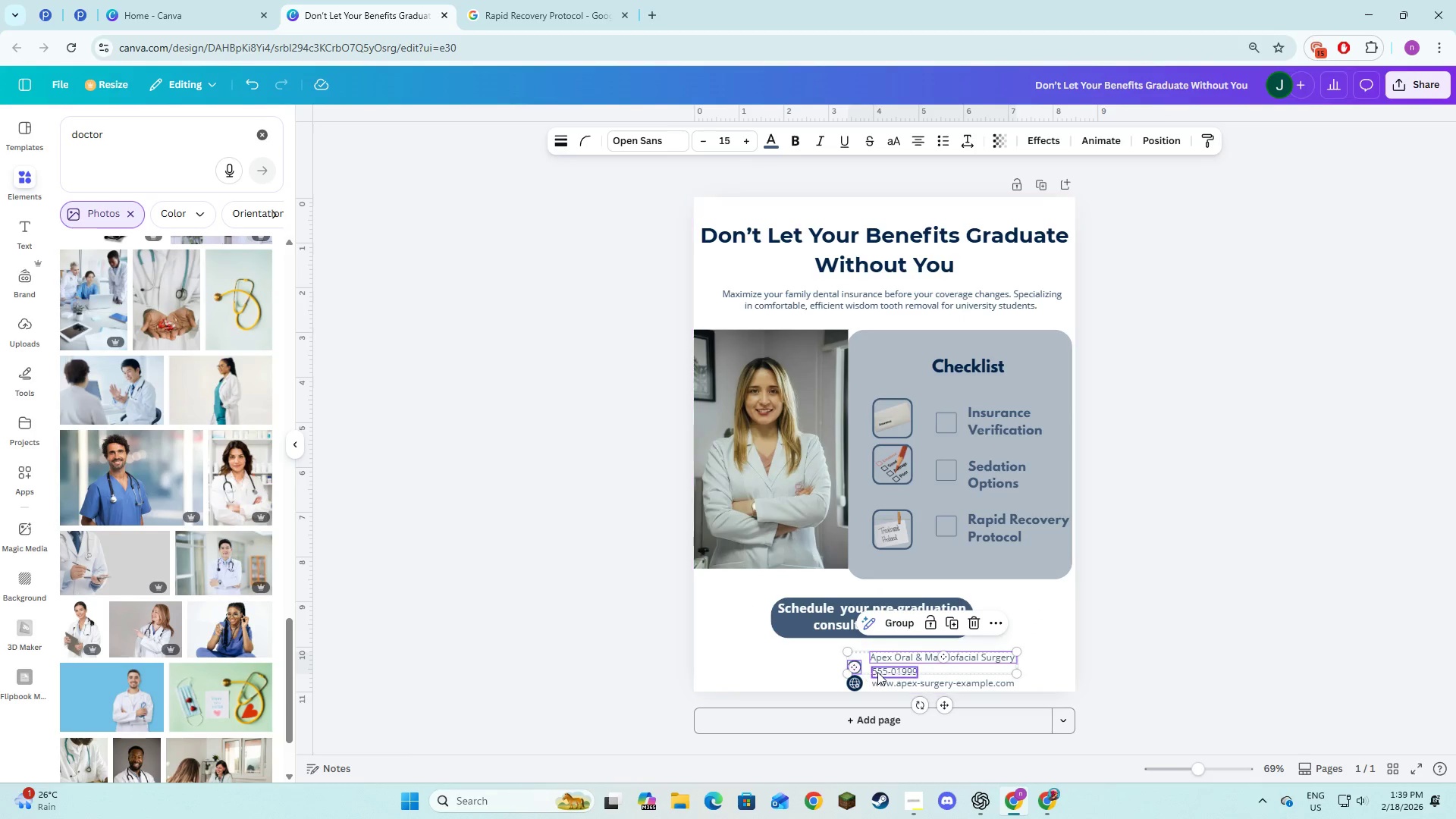 
double_click([878, 672])
 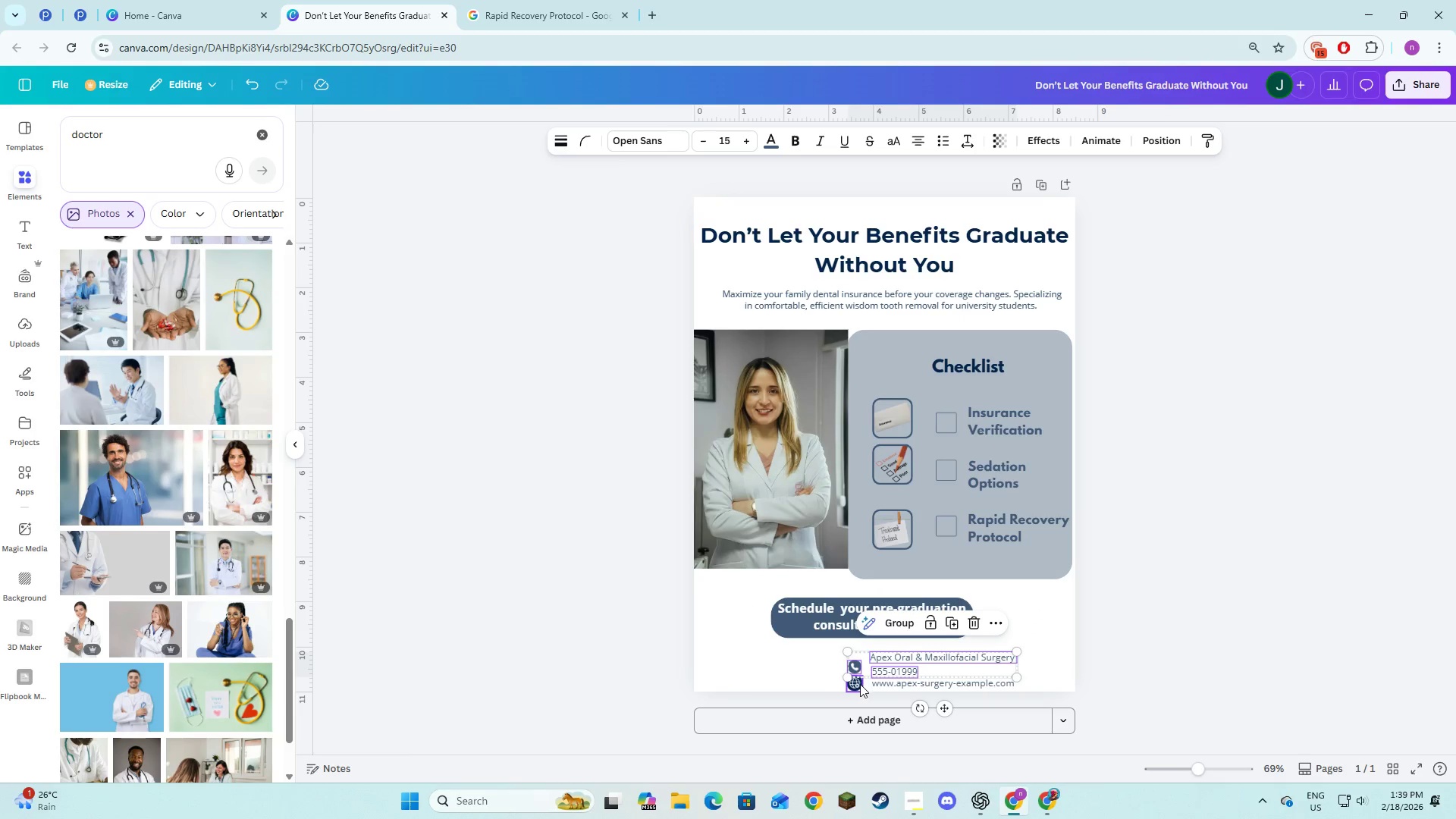 
hold_key(key=ShiftLeft, duration=1.01)
left_click([860, 684])
 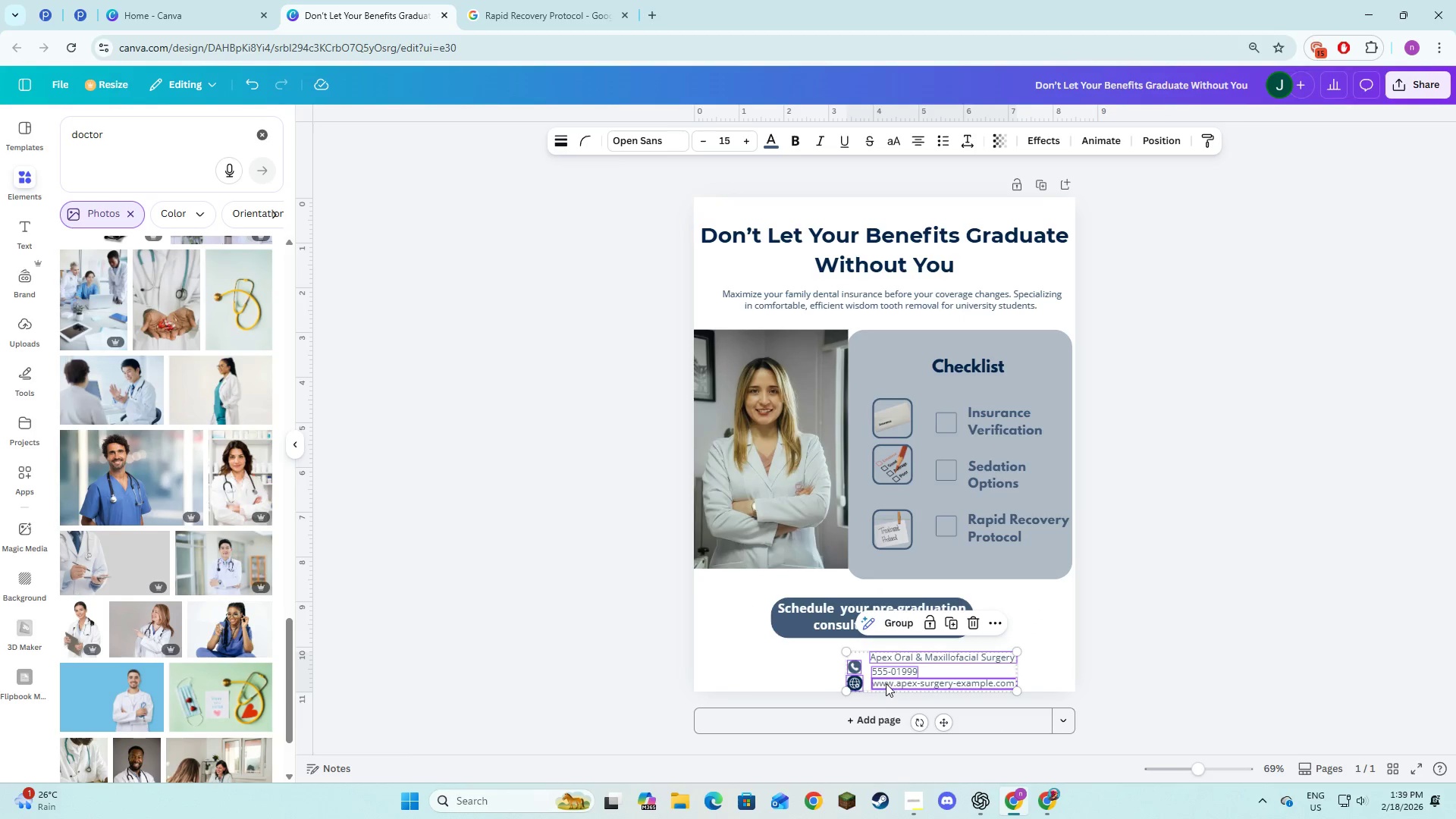 
double_click([886, 683])
 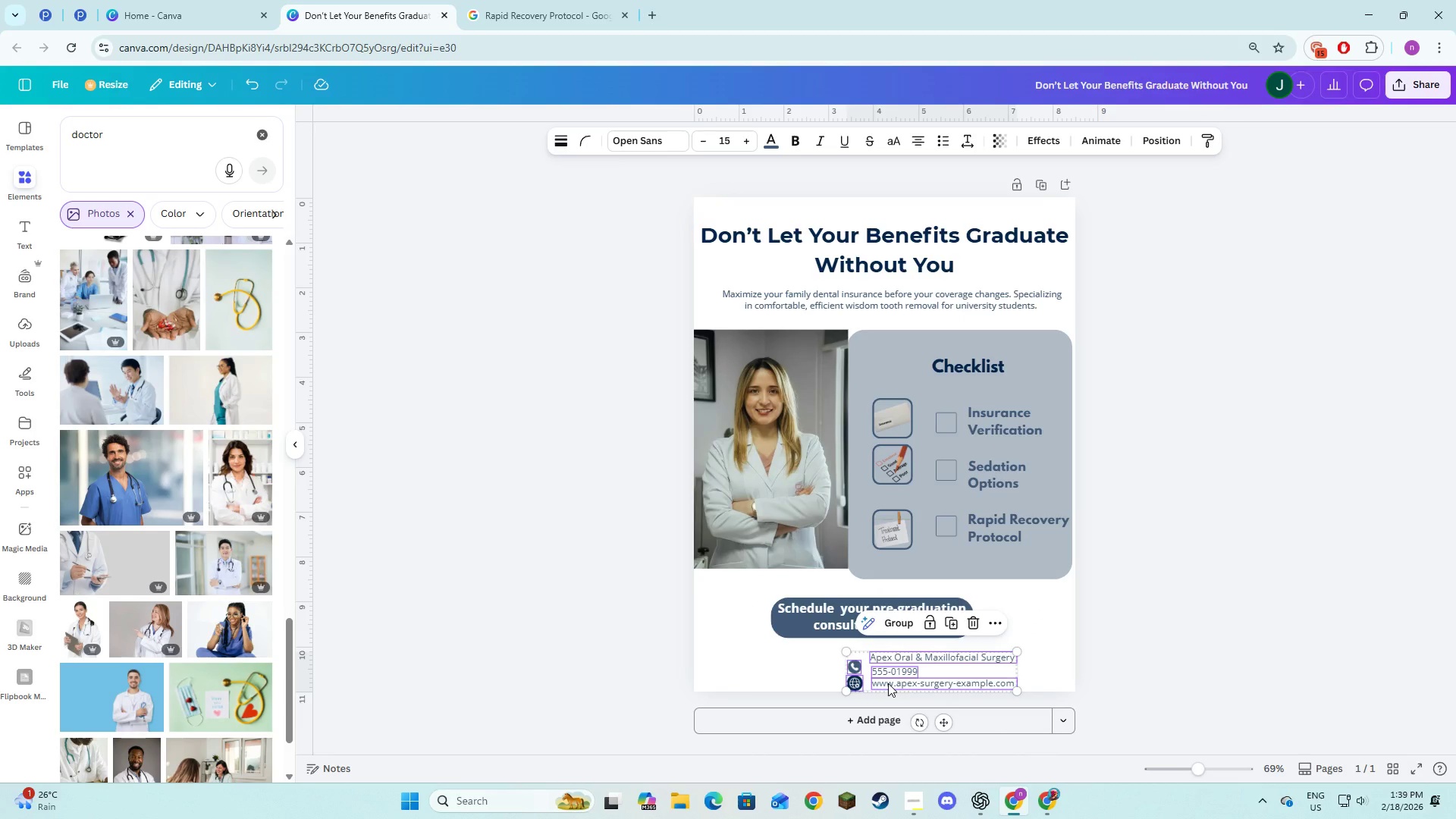 
left_click_drag(start_coordinate=[888, 683], to_coordinate=[758, 676])
 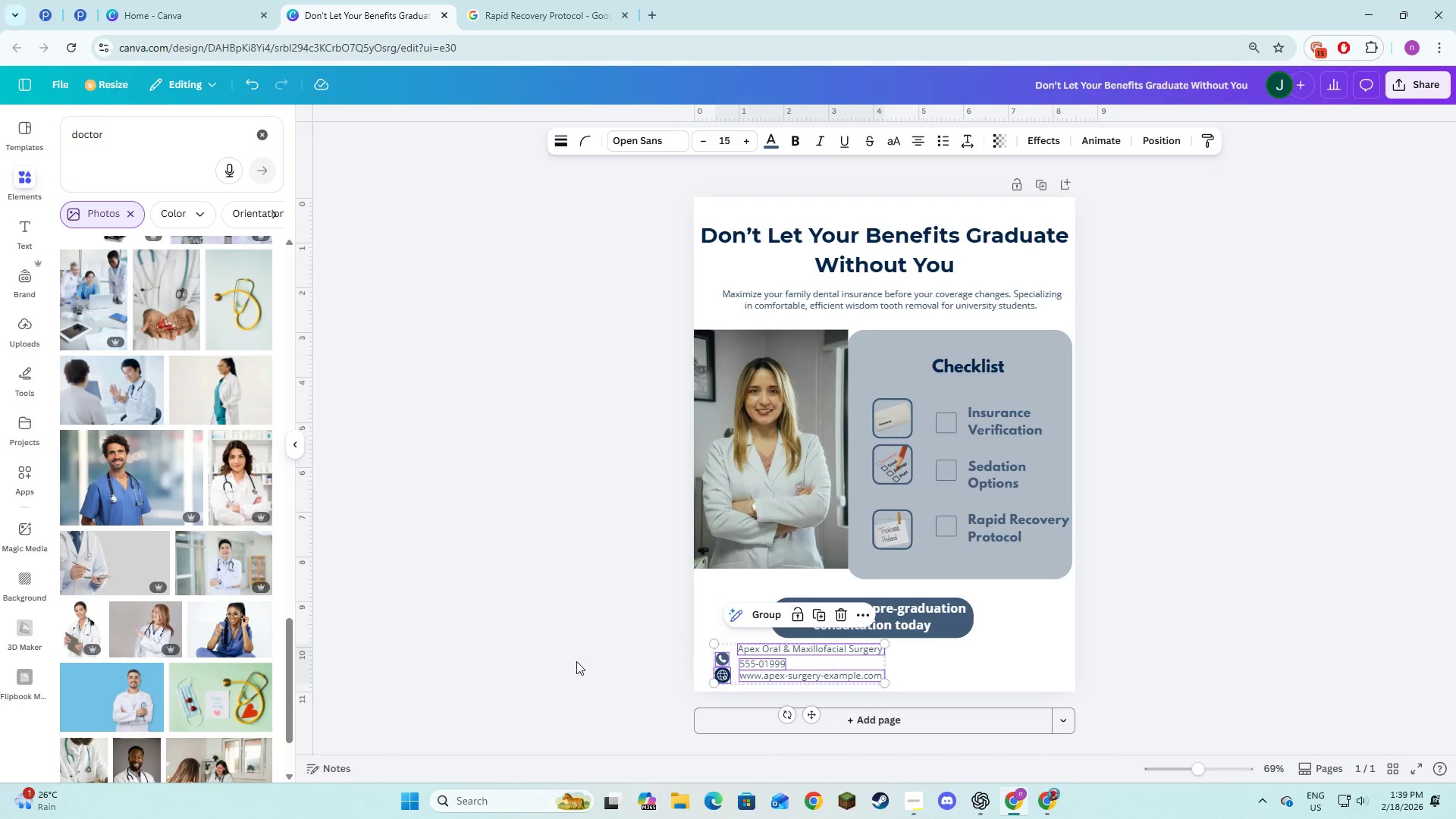 
left_click([576, 662])
 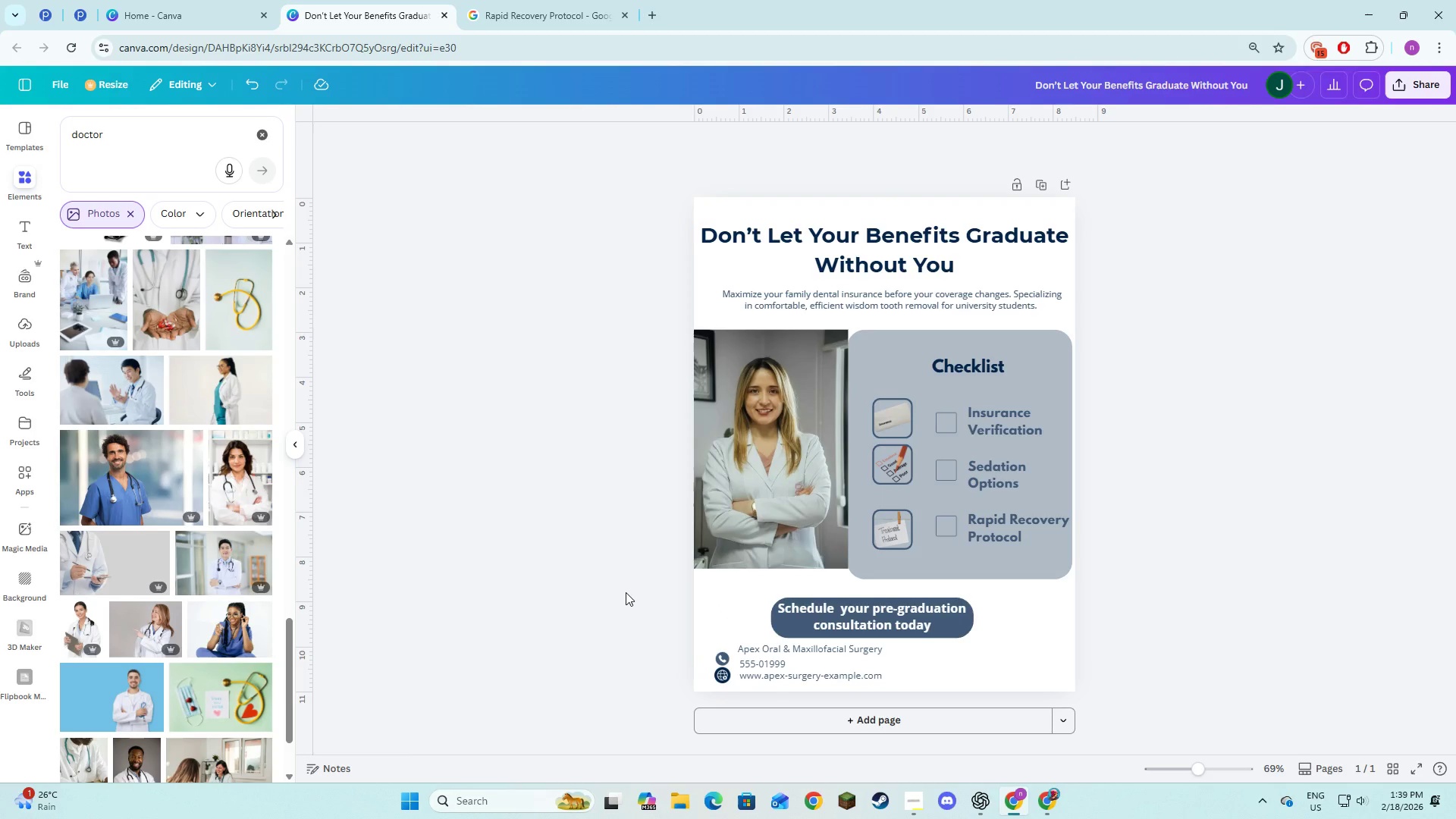 
left_click([792, 650])
 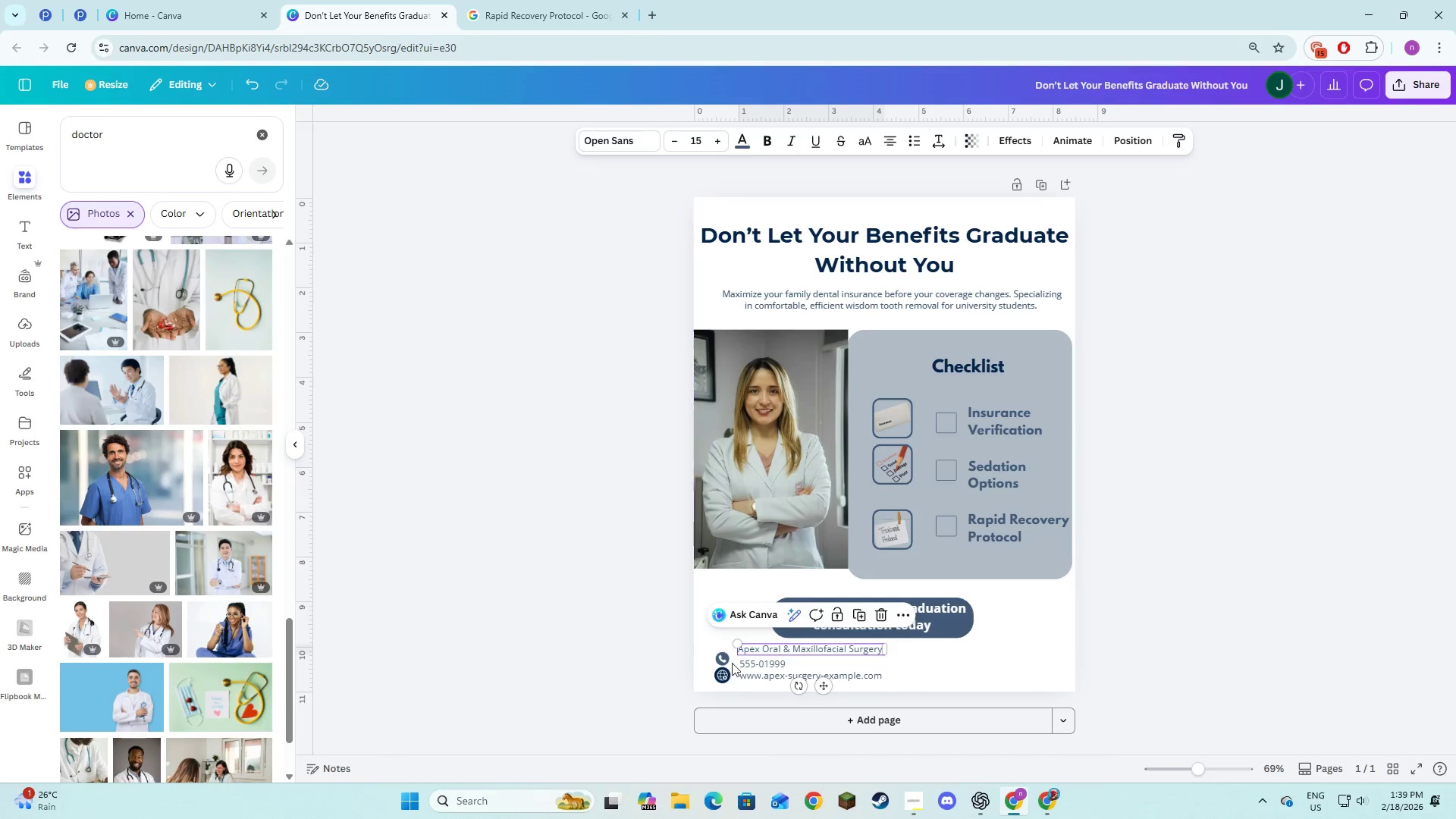 
hold_key(key=ShiftLeft, duration=1.51)
left_click([727, 661])
 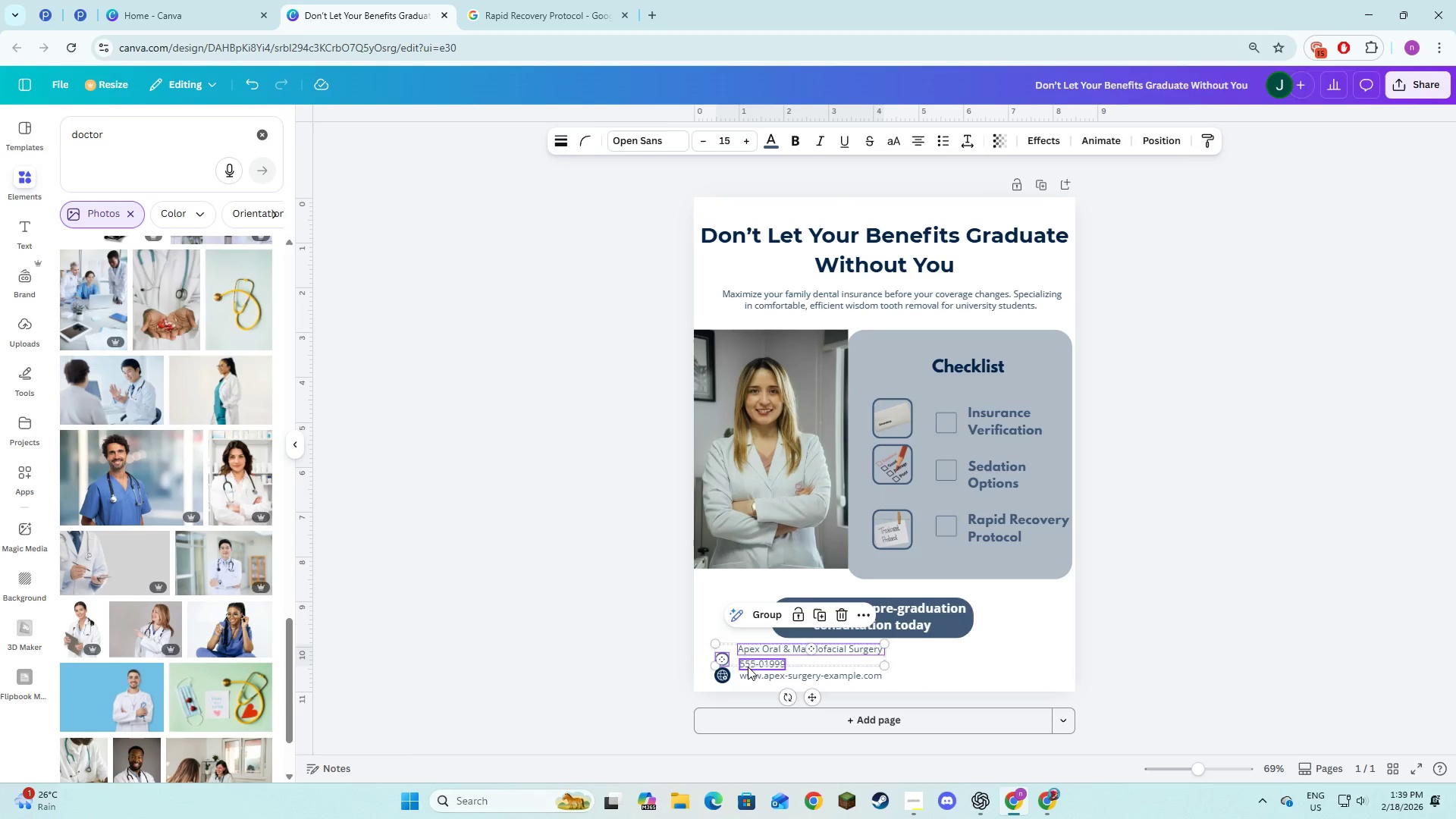 
left_click([748, 667])
 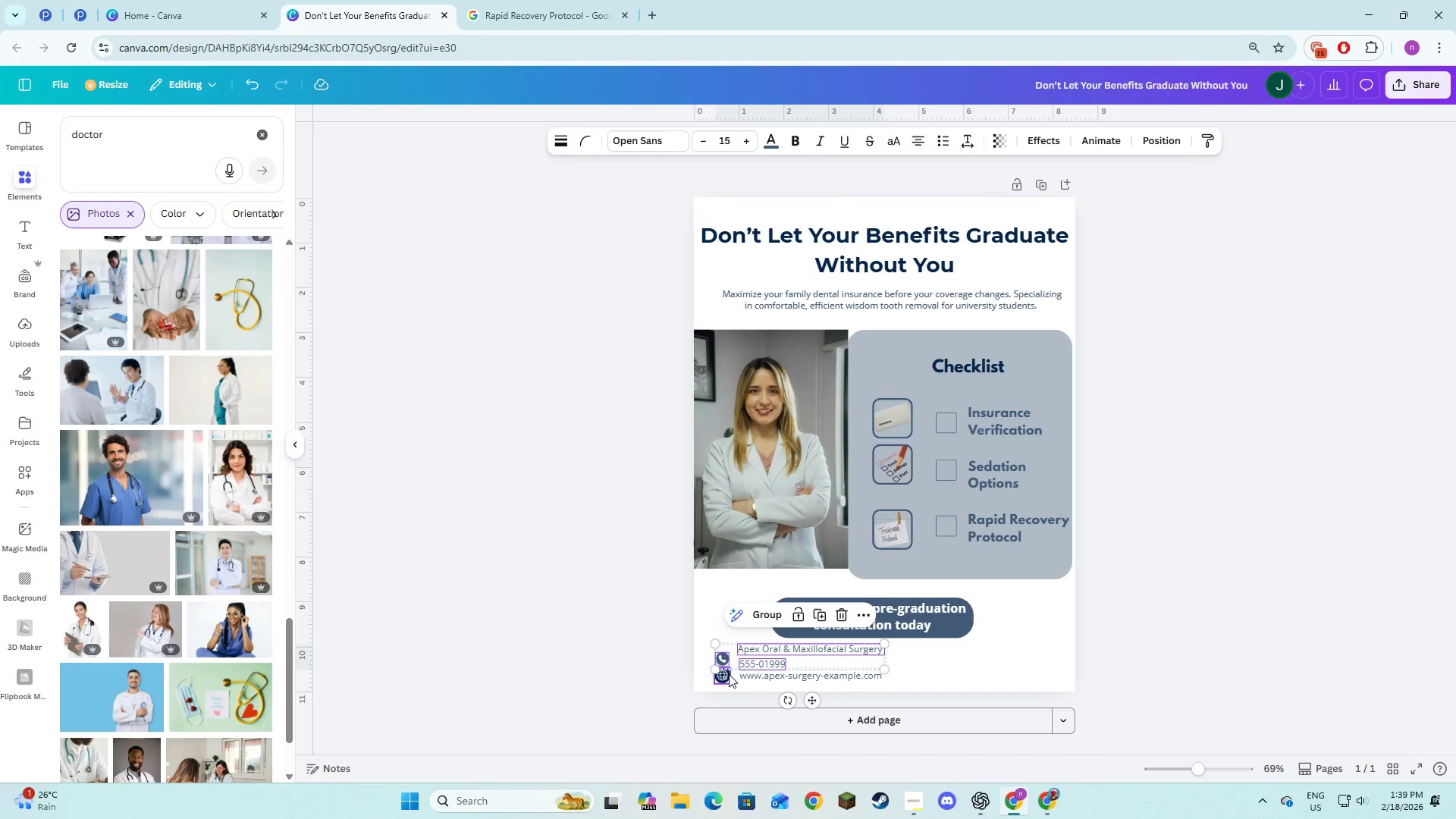 
hold_key(key=ShiftLeft, duration=1.5)
left_click([725, 675])
 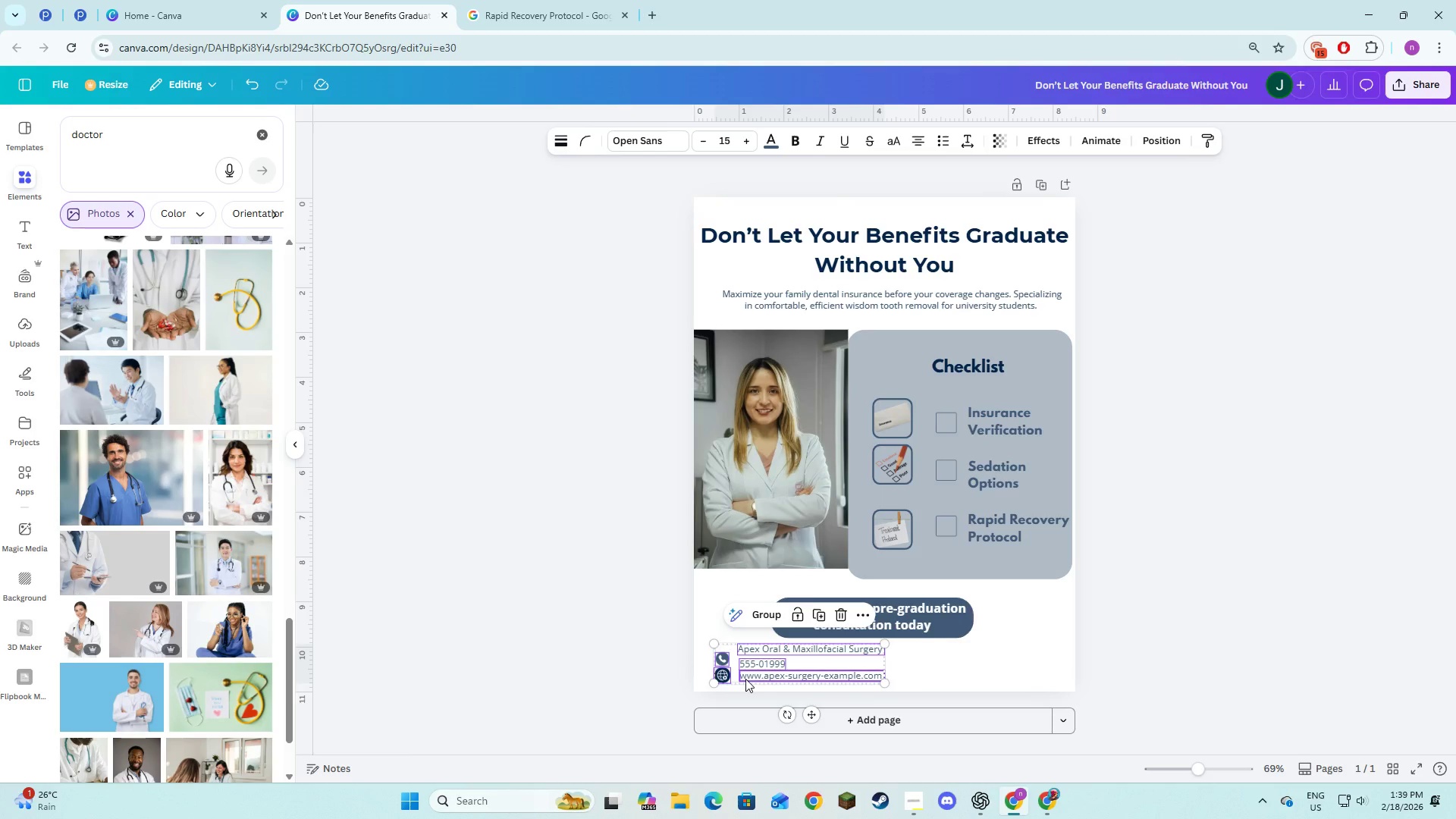 
left_click([745, 679])
 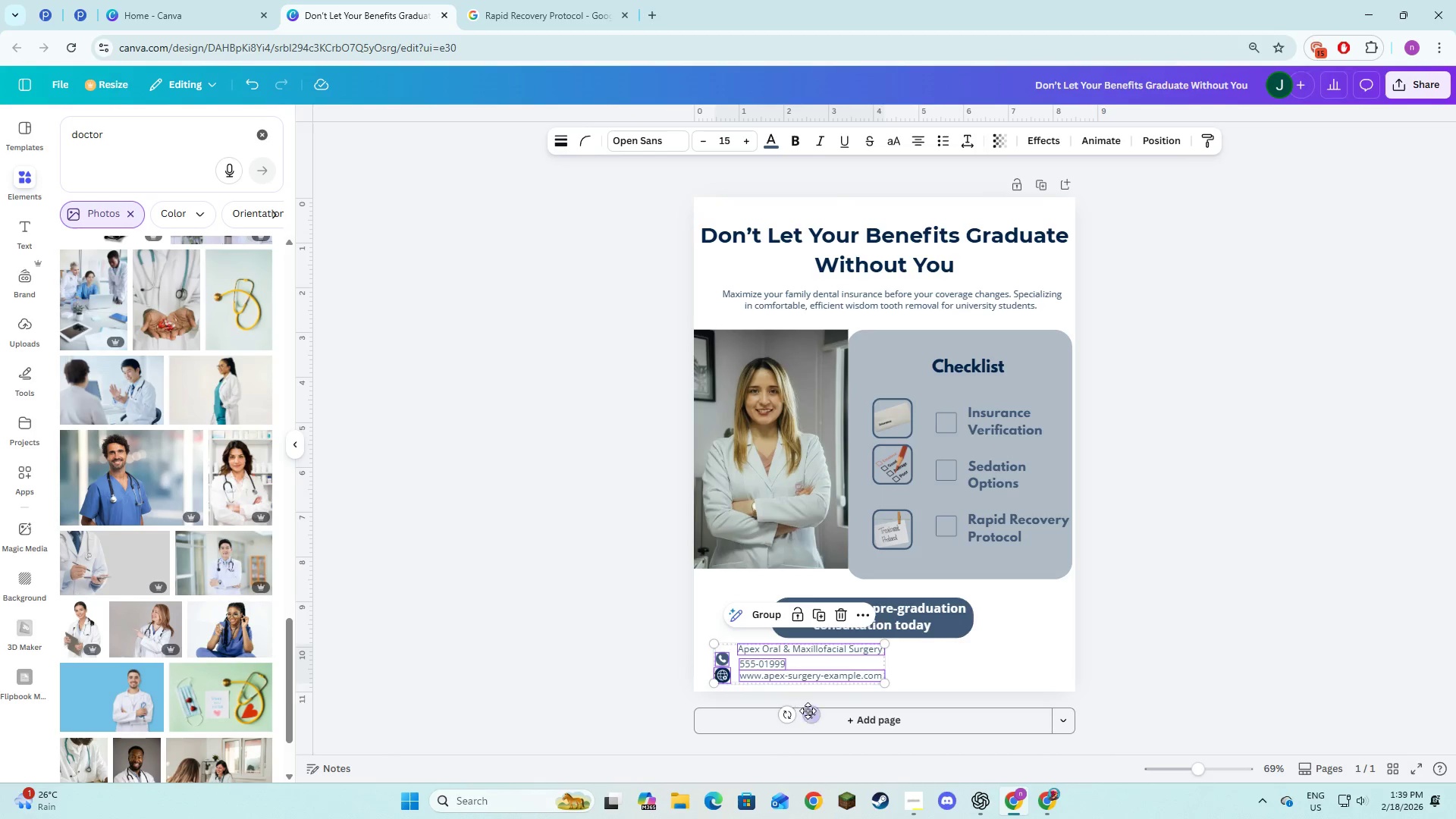 
left_click_drag(start_coordinate=[808, 711], to_coordinate=[990, 713])
 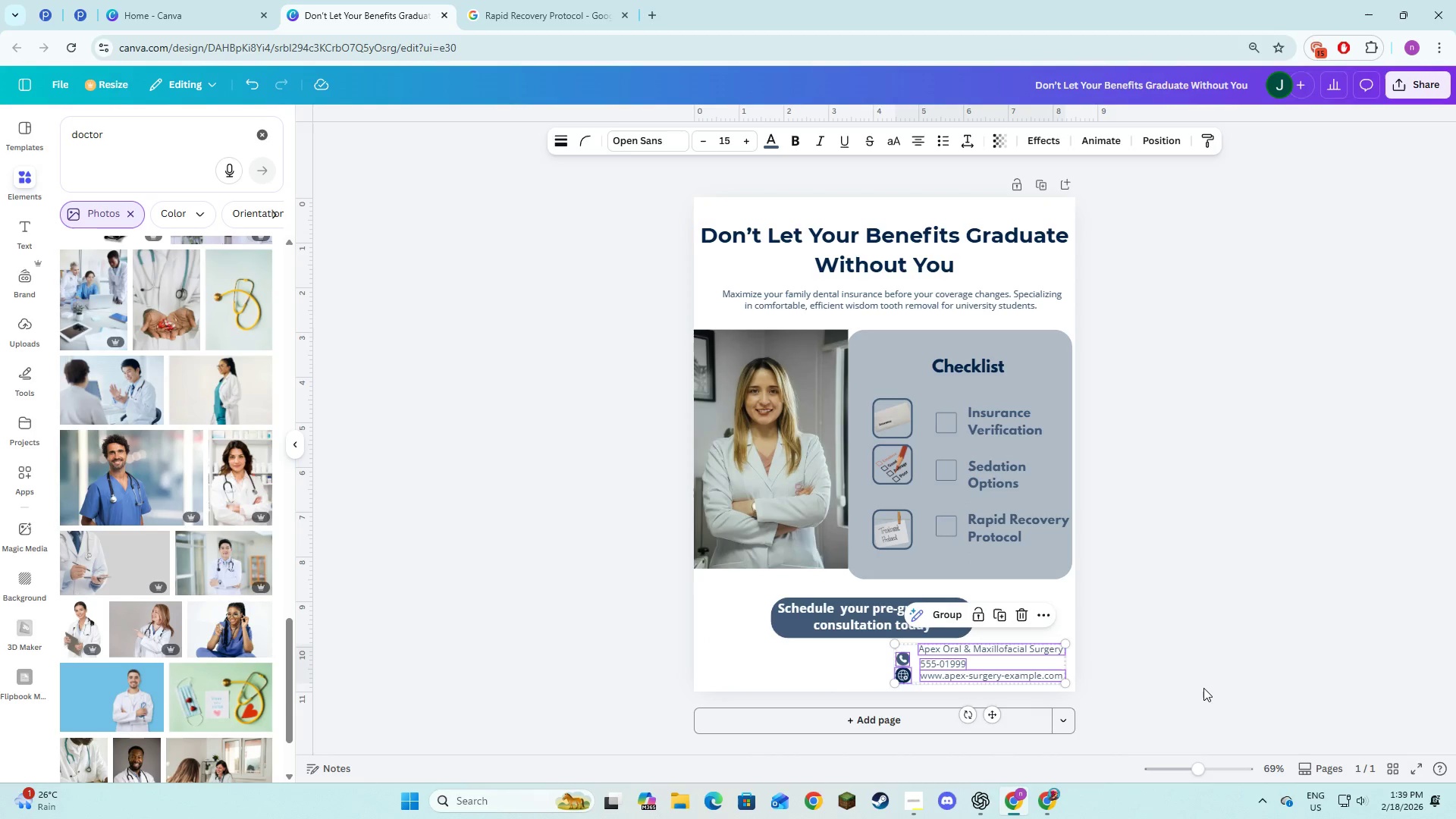 
left_click([1203, 688])
 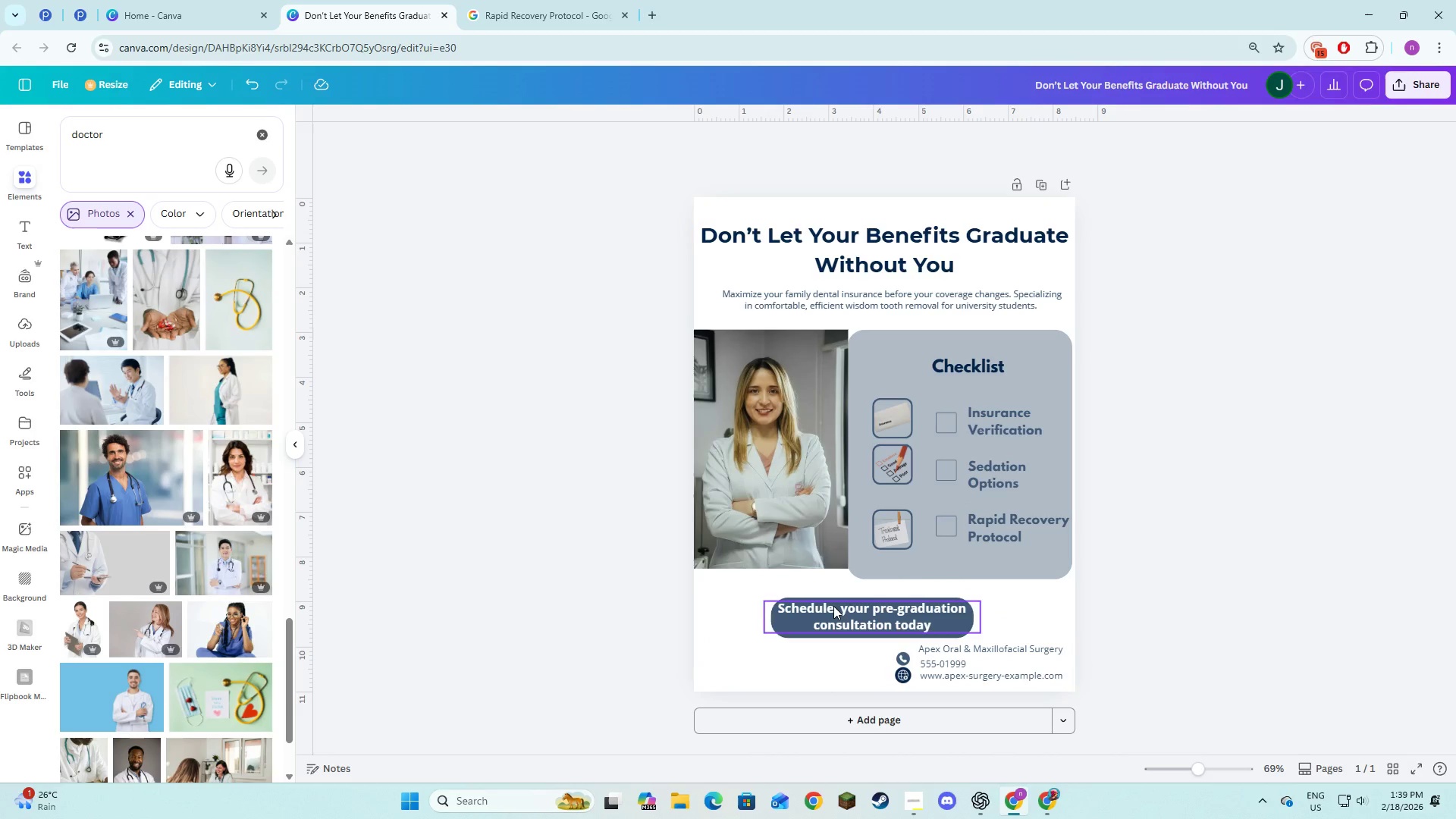 
hold_key(key=ShiftLeft, duration=0.75)
left_click([798, 635])
 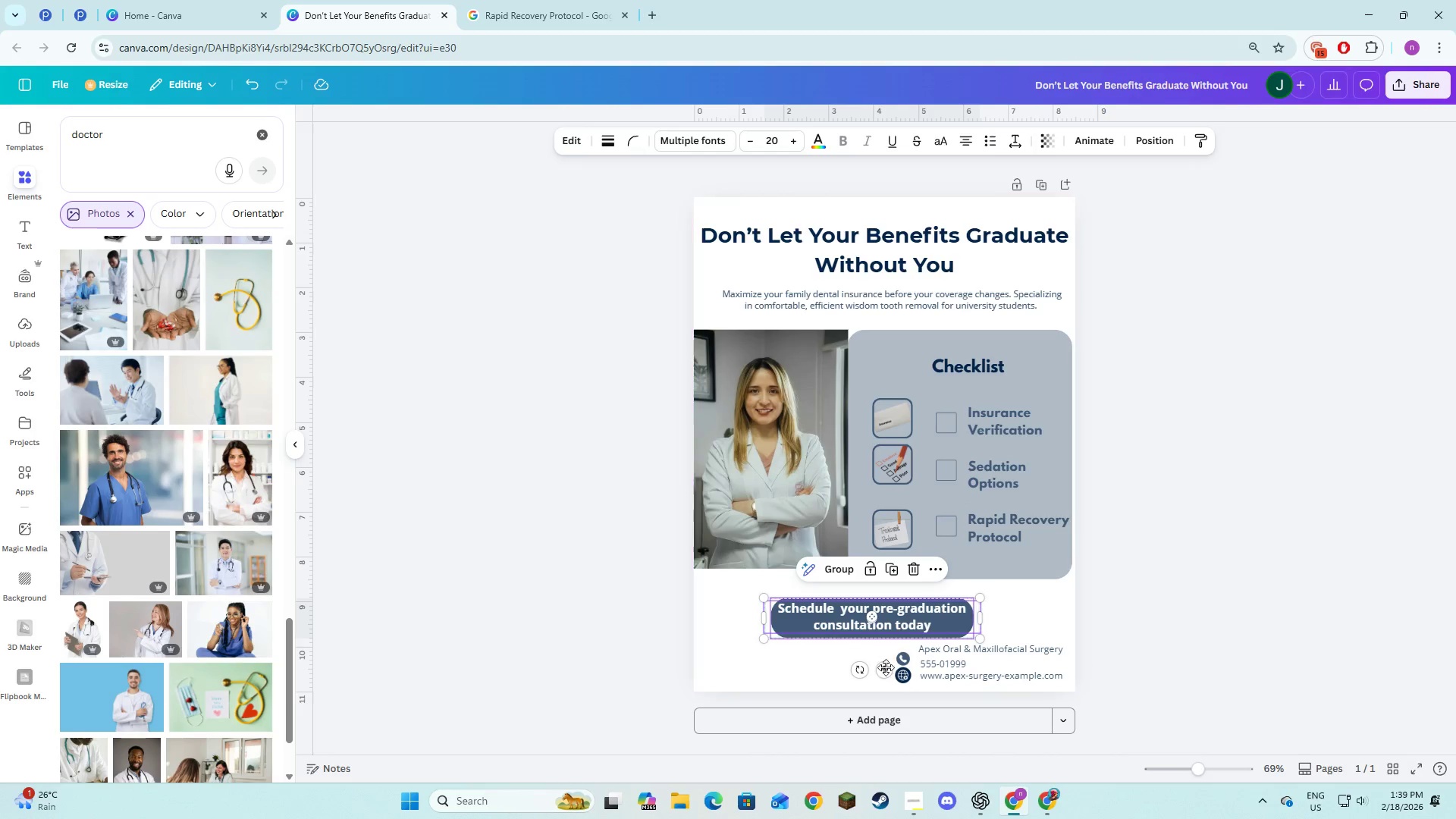 
left_click_drag(start_coordinate=[886, 670], to_coordinate=[883, 662])
 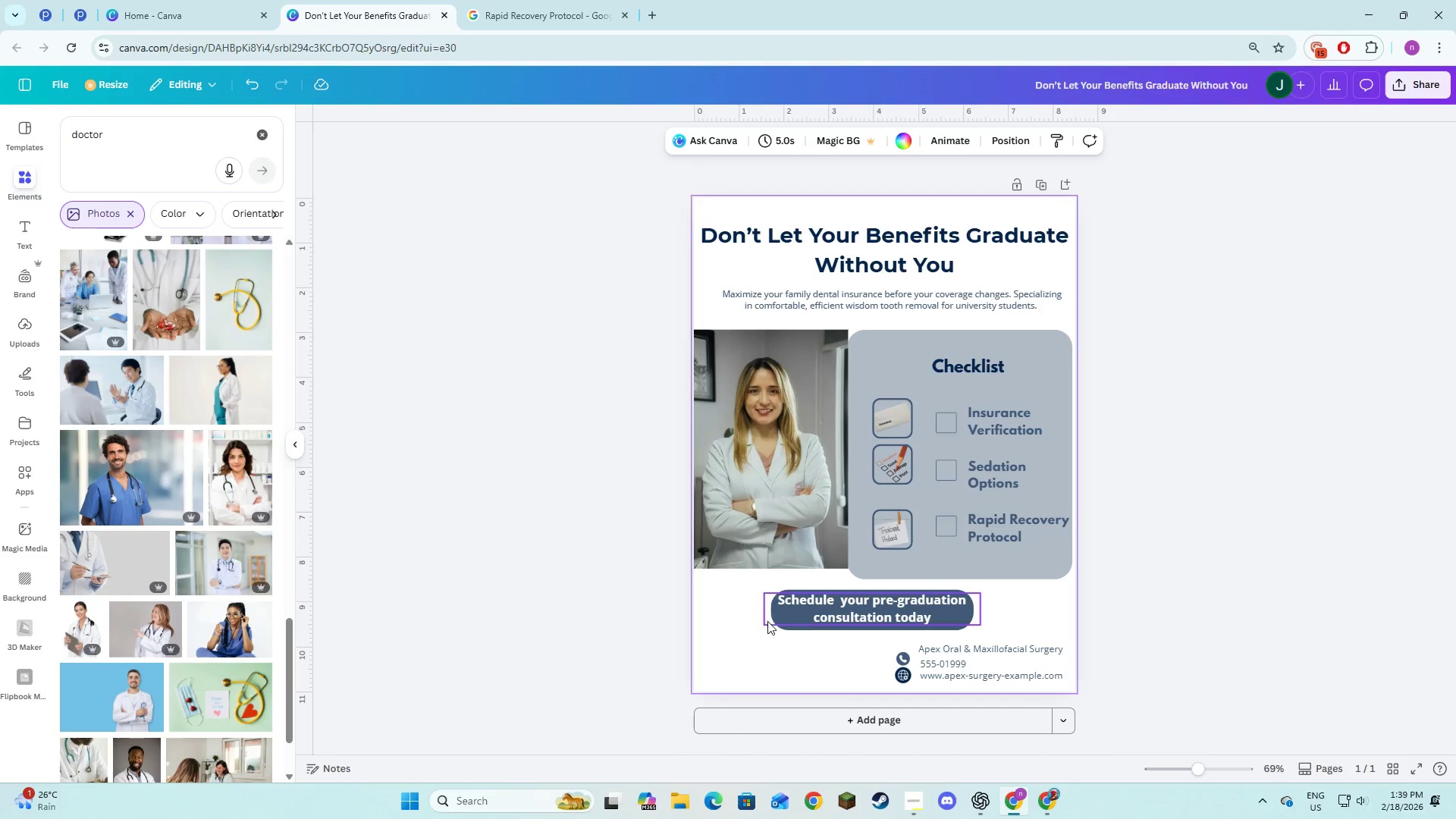 
left_click([786, 634])
 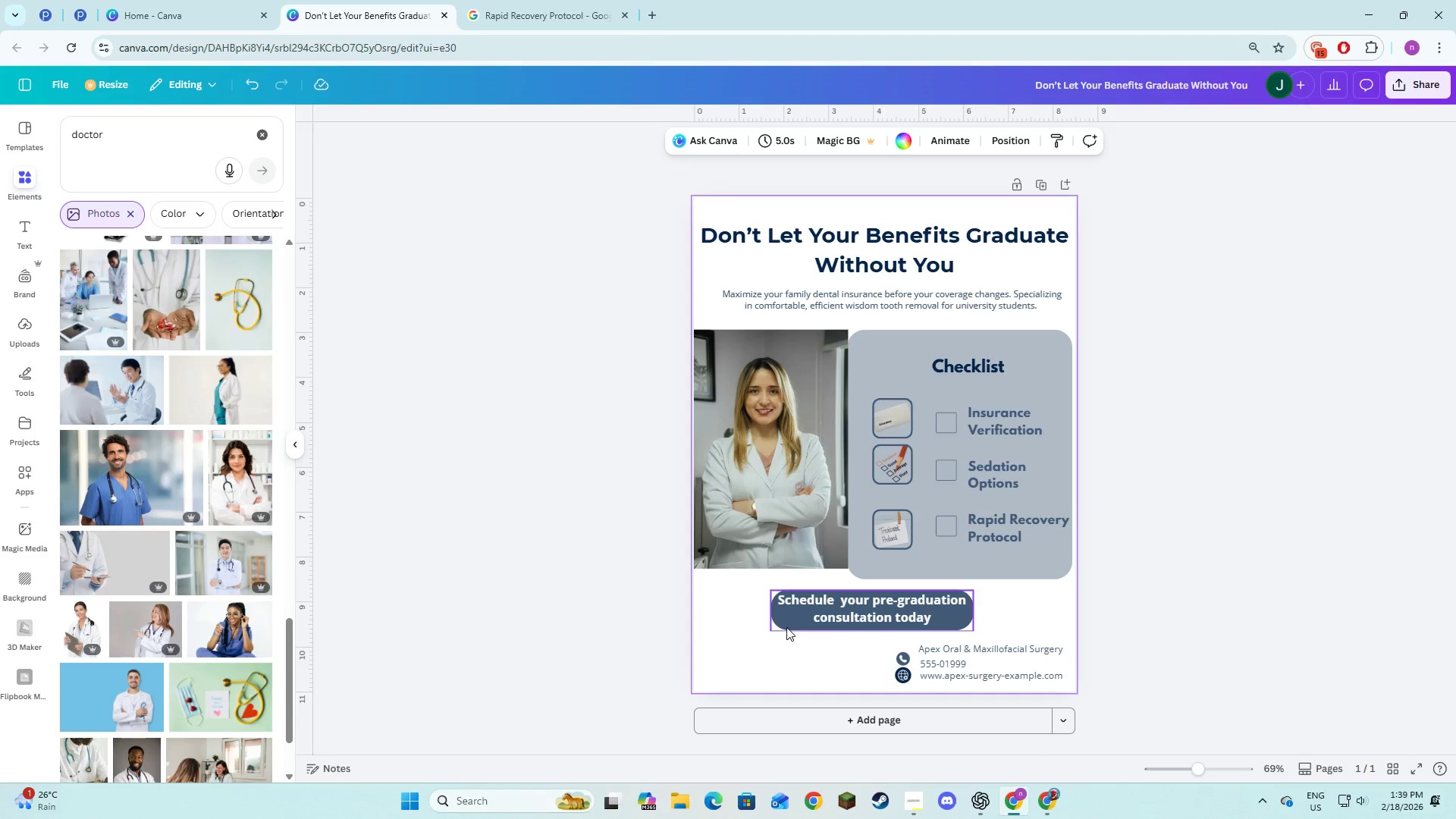 
left_click([786, 627])
 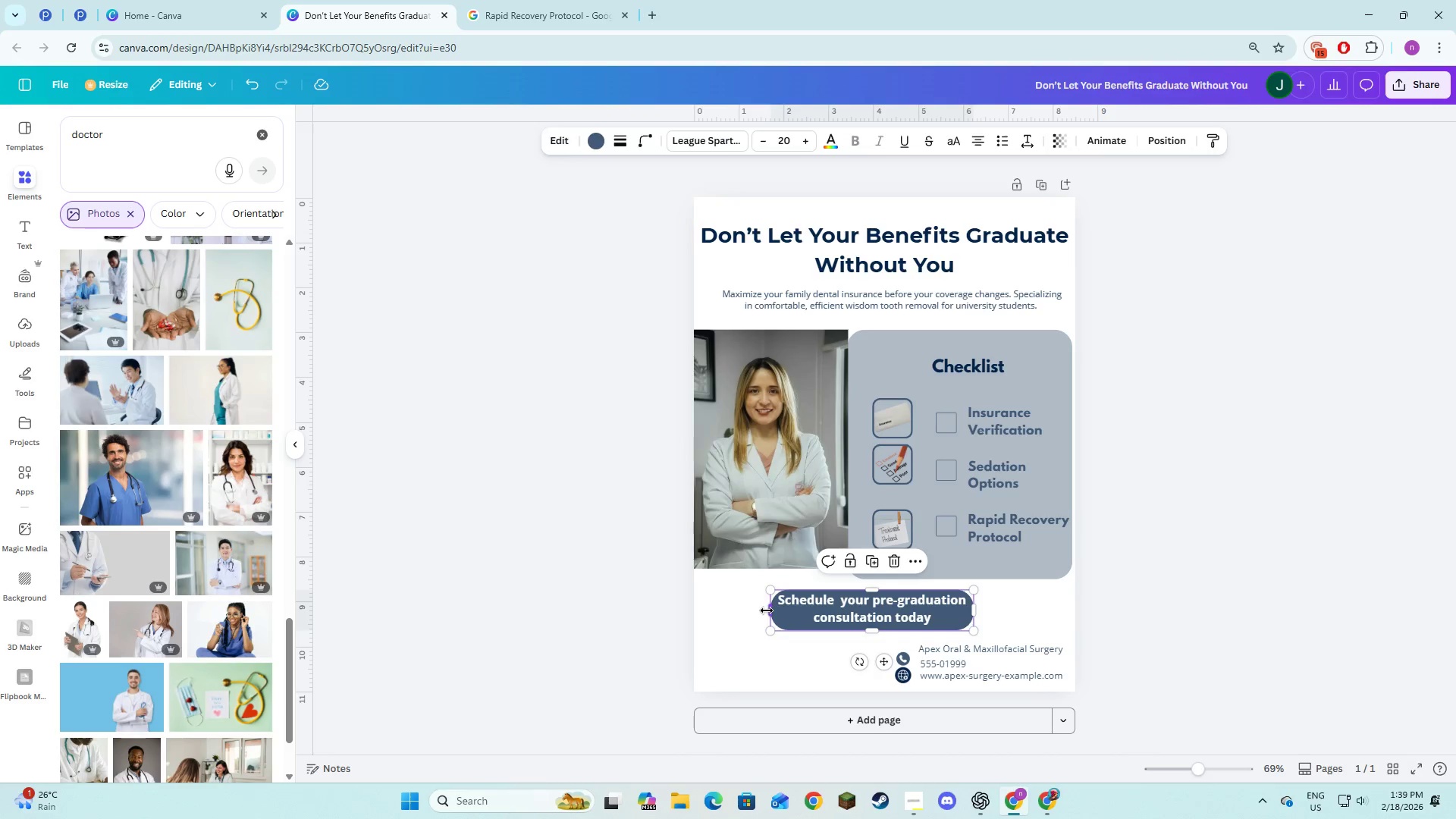 
left_click_drag(start_coordinate=[767, 610], to_coordinate=[755, 610])
 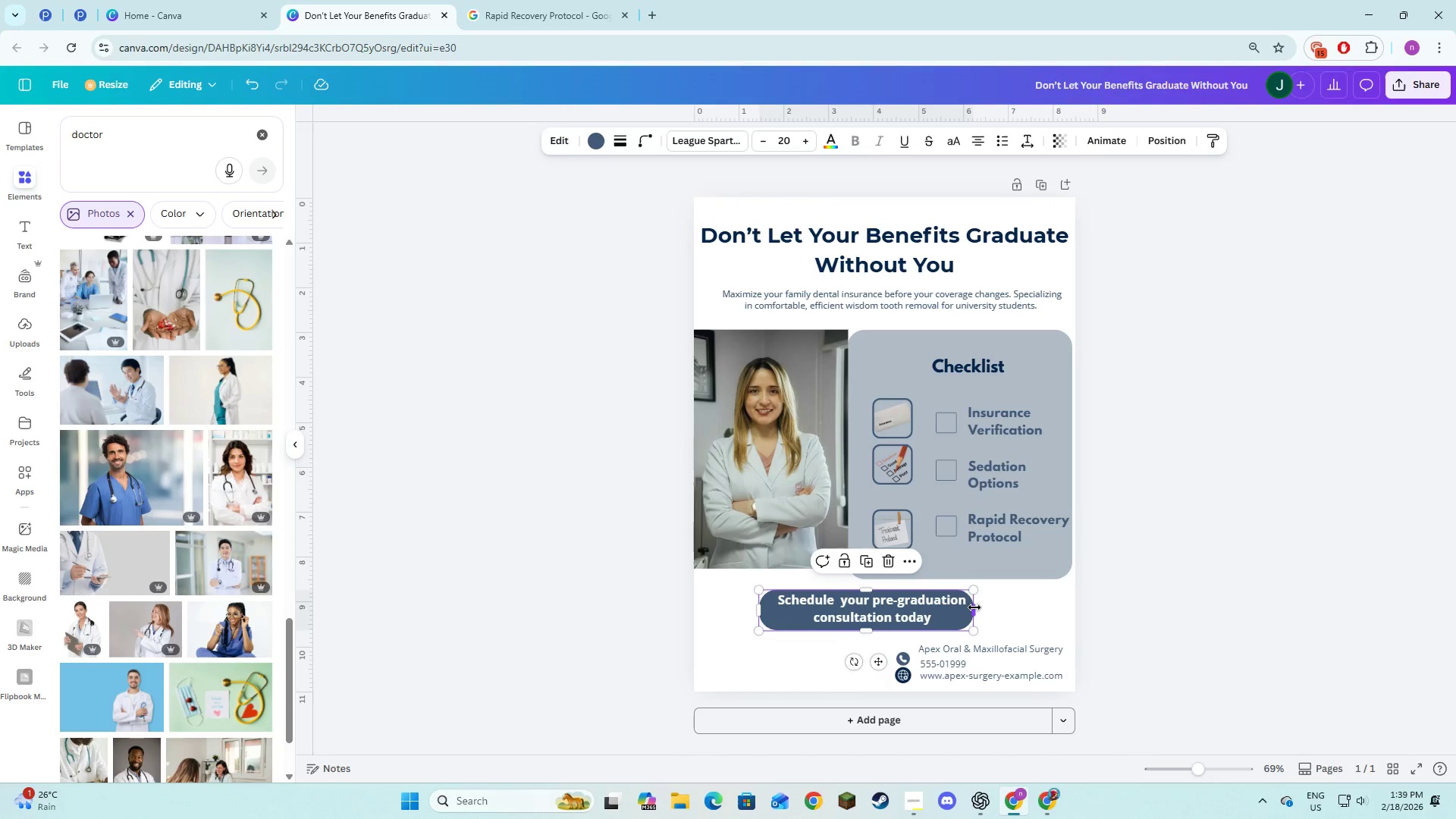 
left_click_drag(start_coordinate=[974, 607], to_coordinate=[991, 607])
 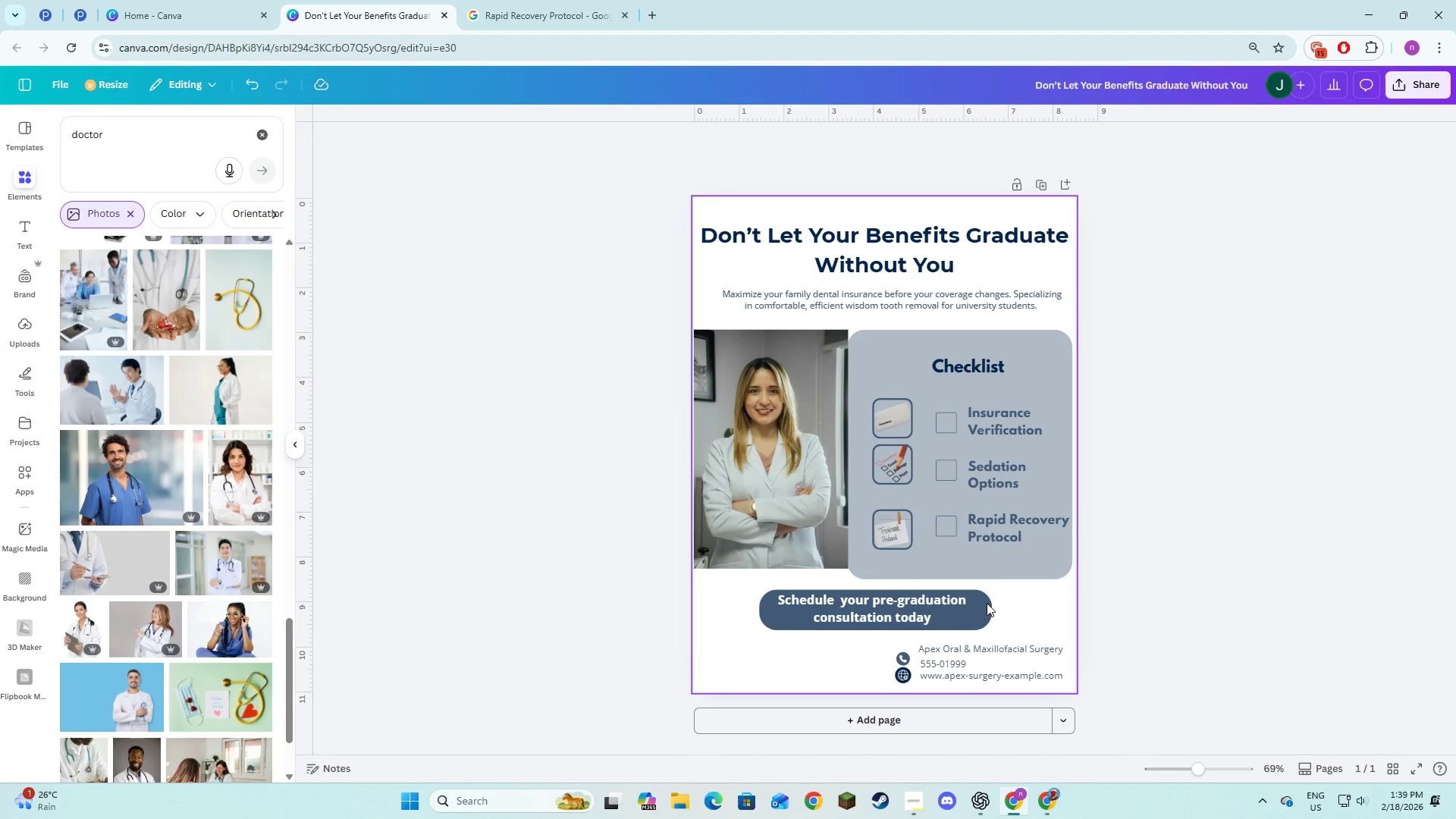 
left_click([901, 610])
 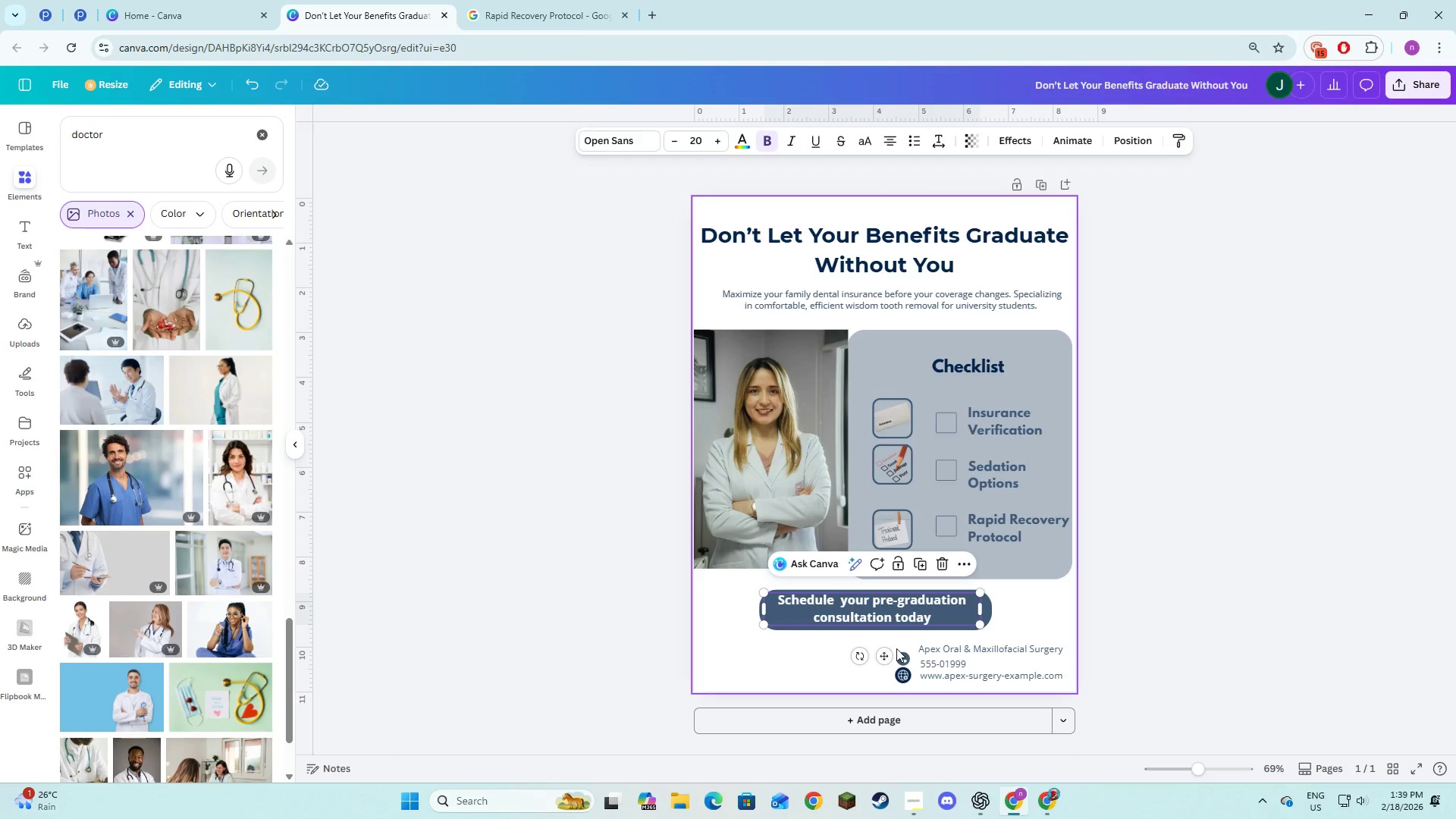 
left_click([1285, 571])
 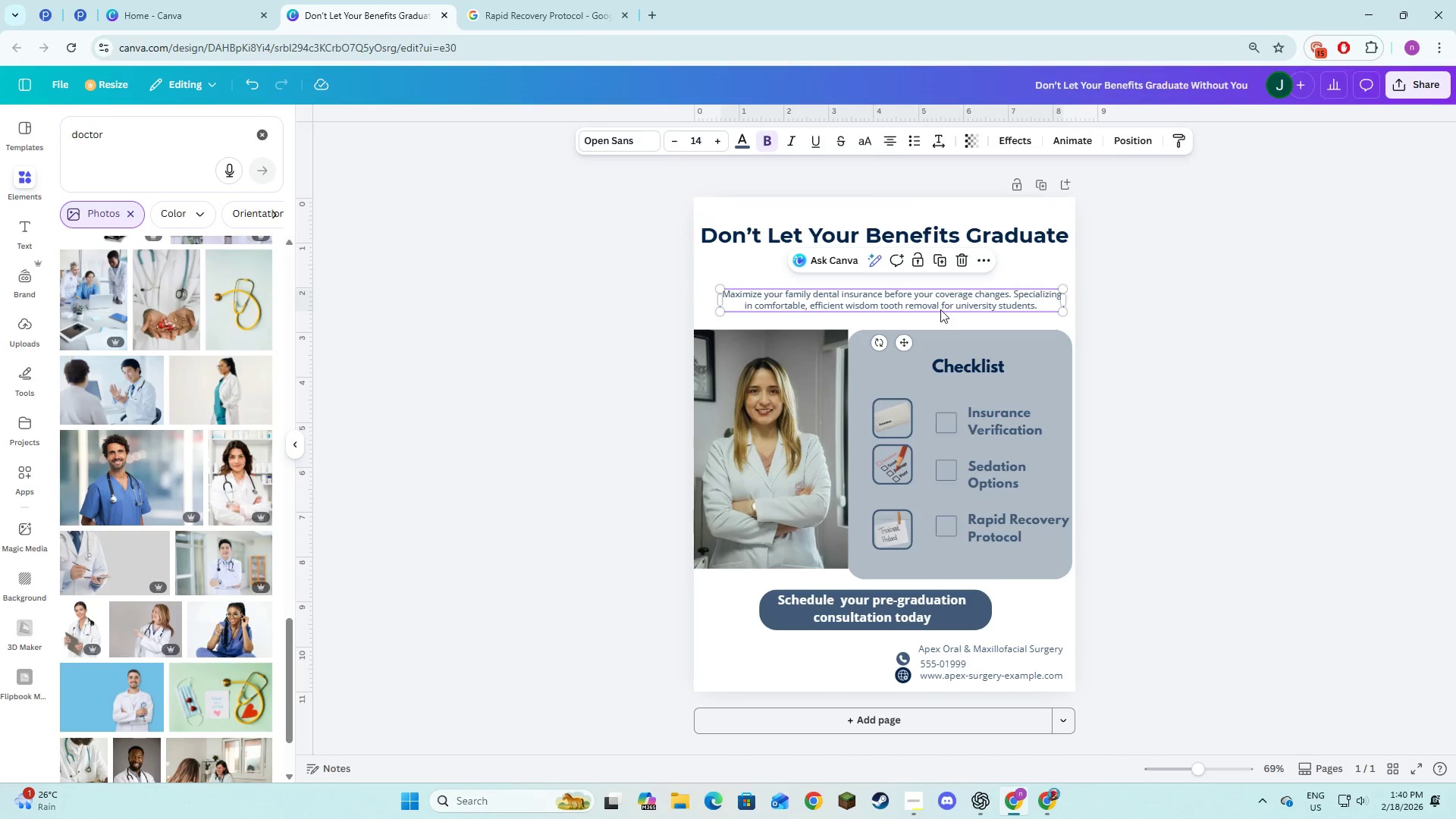 
double_click([724, 140])
 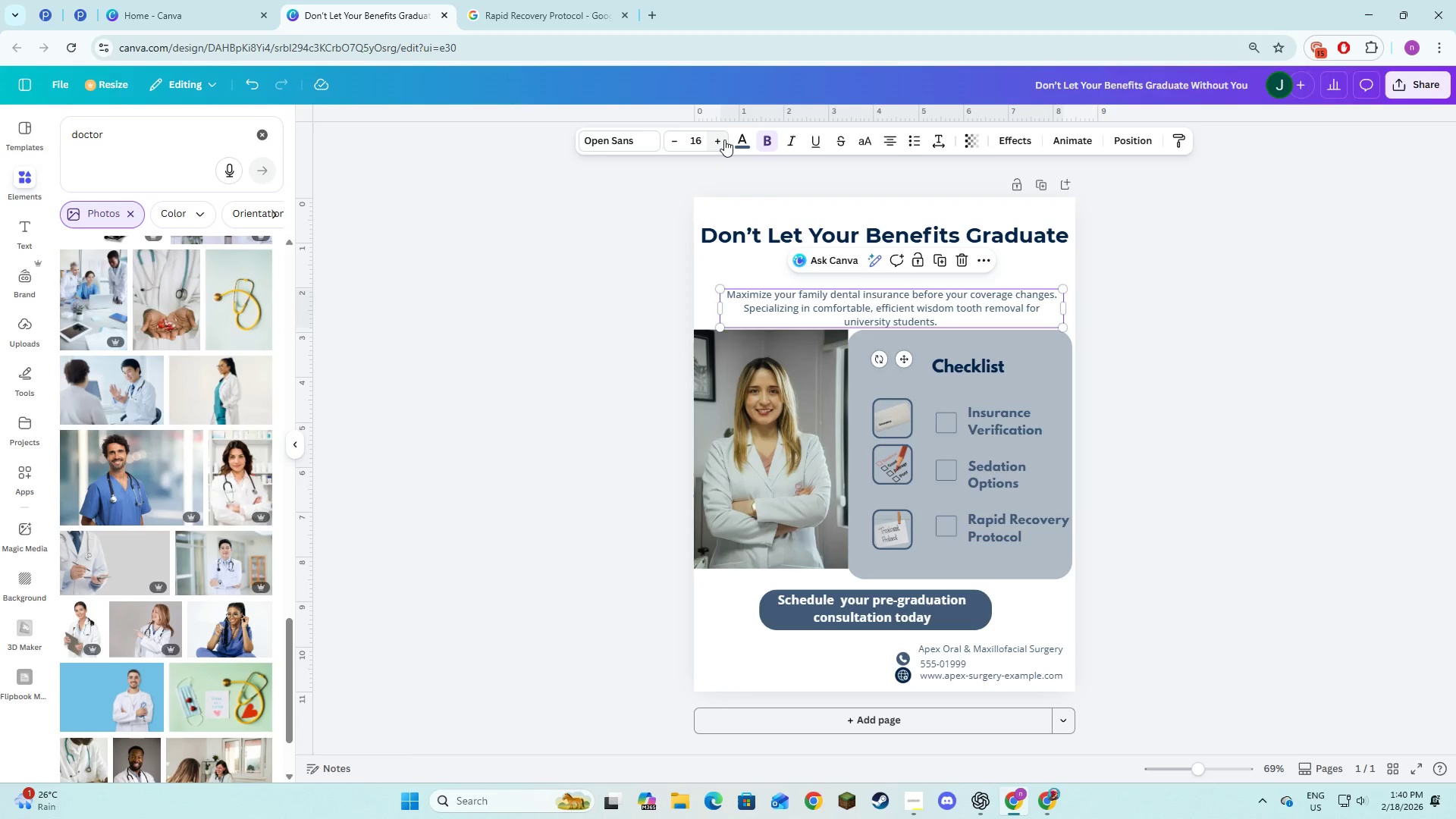 
triple_click([724, 140])
 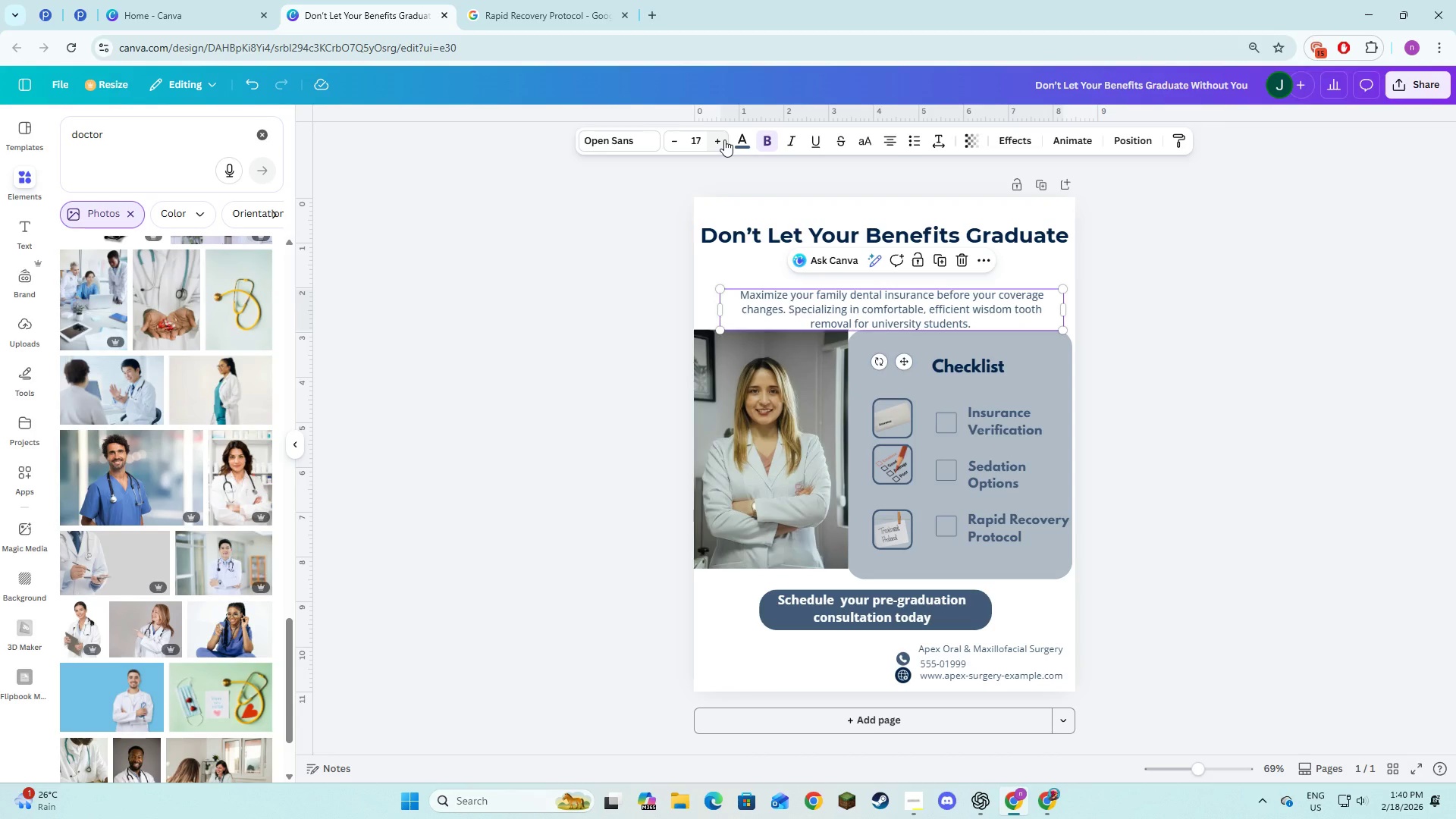 
left_click([724, 140])
 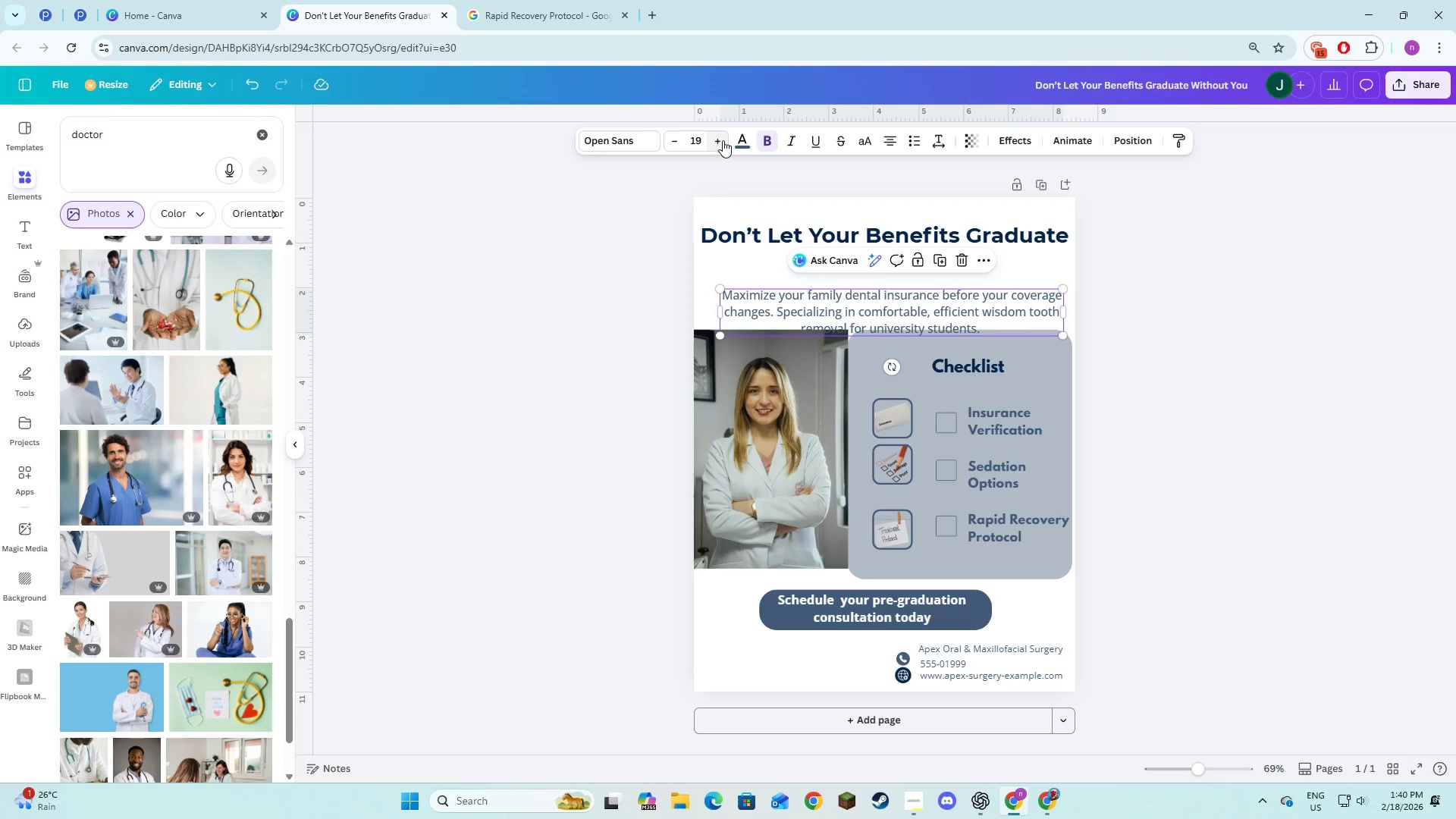 
triple_click([723, 140])
 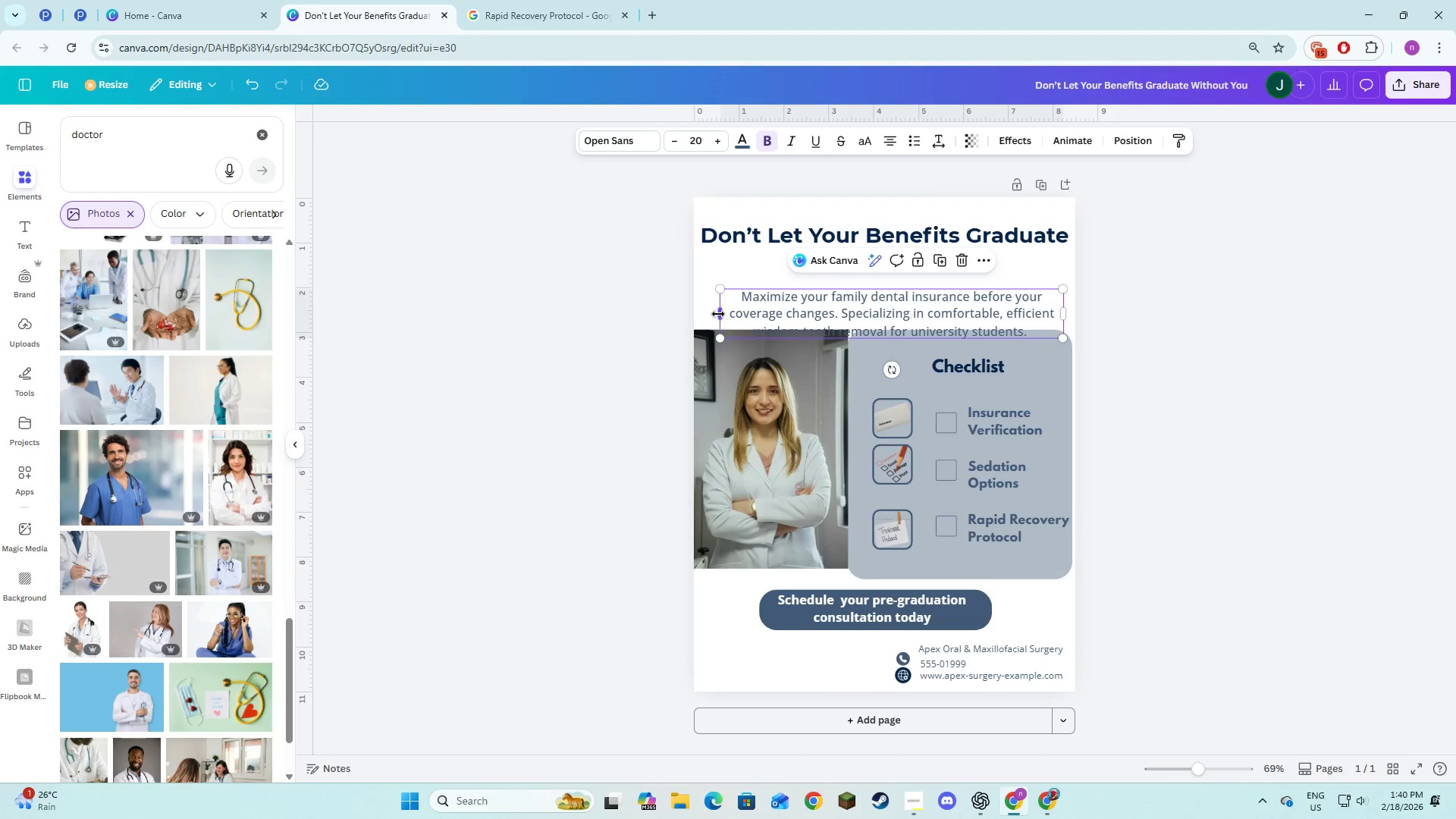 
left_click_drag(start_coordinate=[718, 314], to_coordinate=[695, 307])
 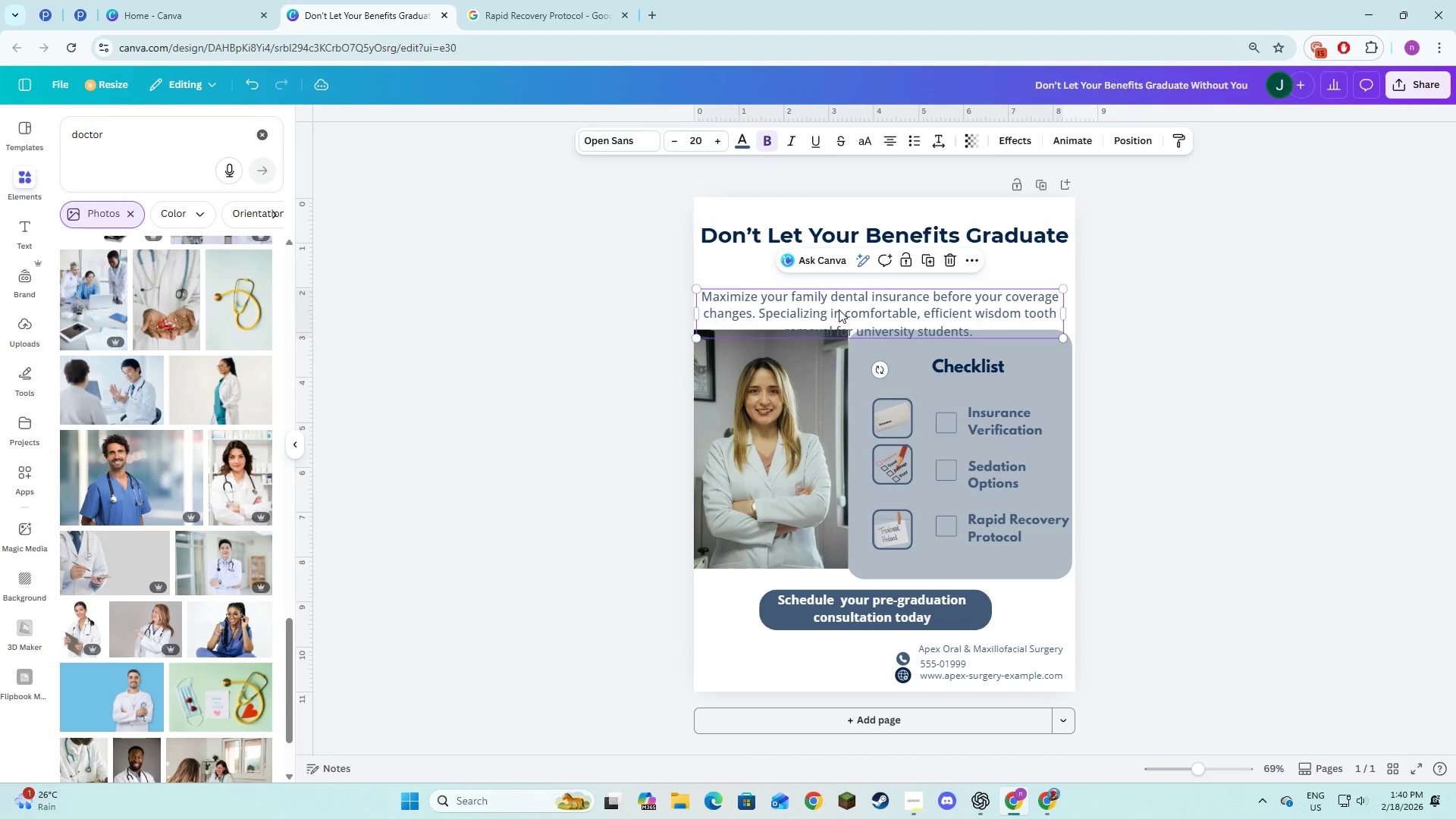 
left_click_drag(start_coordinate=[839, 309], to_coordinate=[840, 296])
 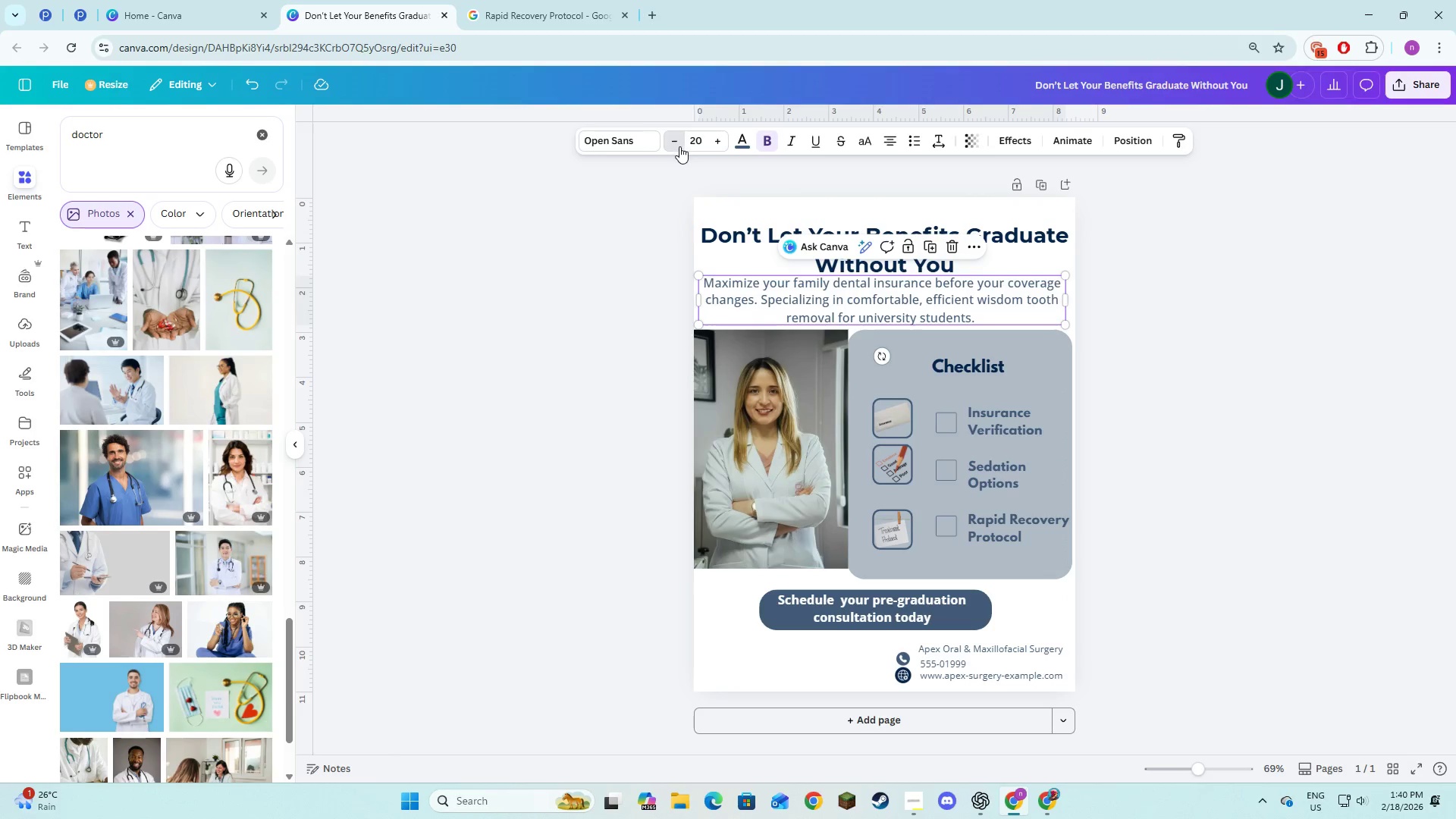 
triple_click([676, 146])
 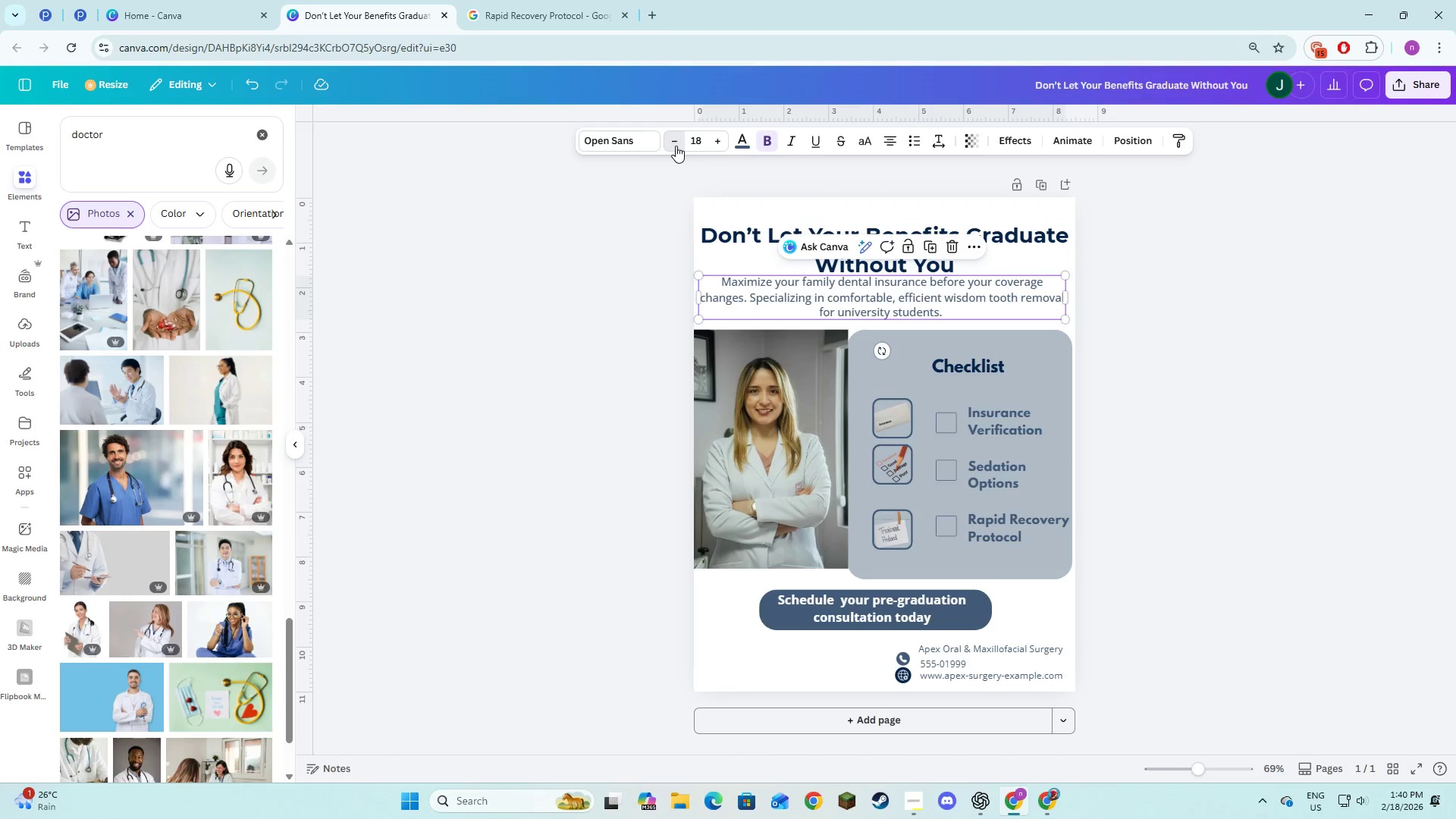 
triple_click([676, 146])
 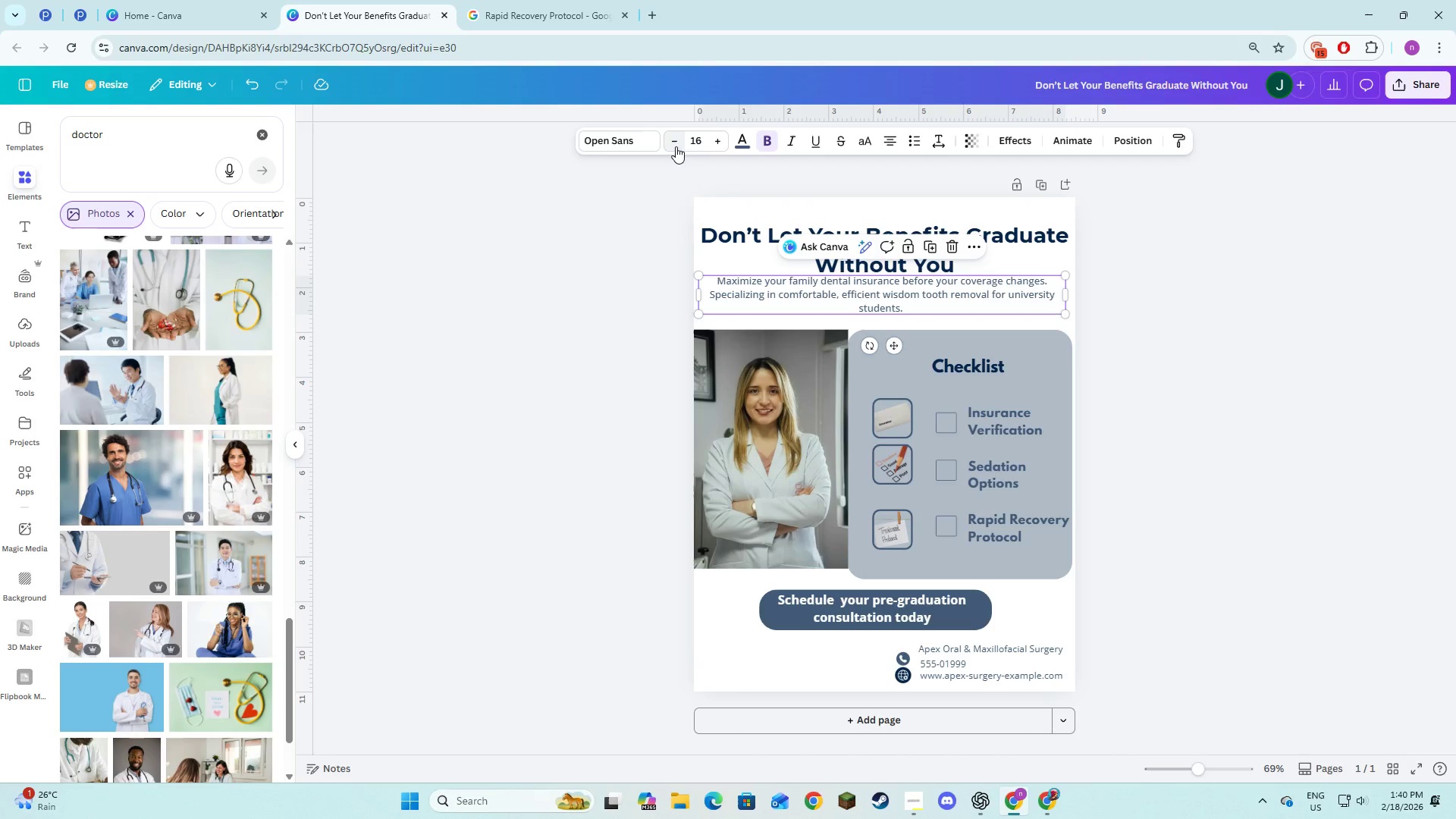 
left_click([676, 146])
 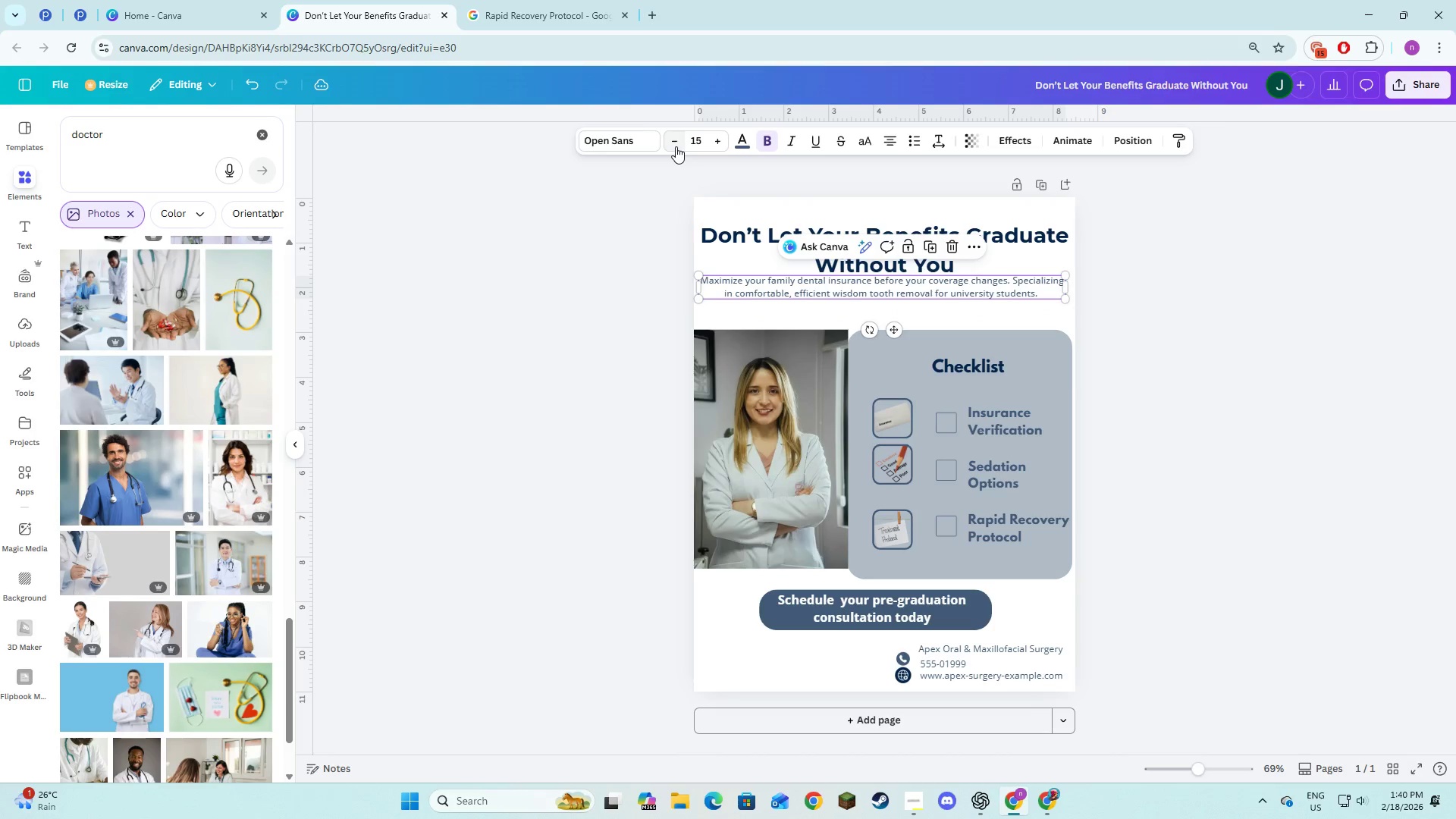 
left_click([676, 146])
 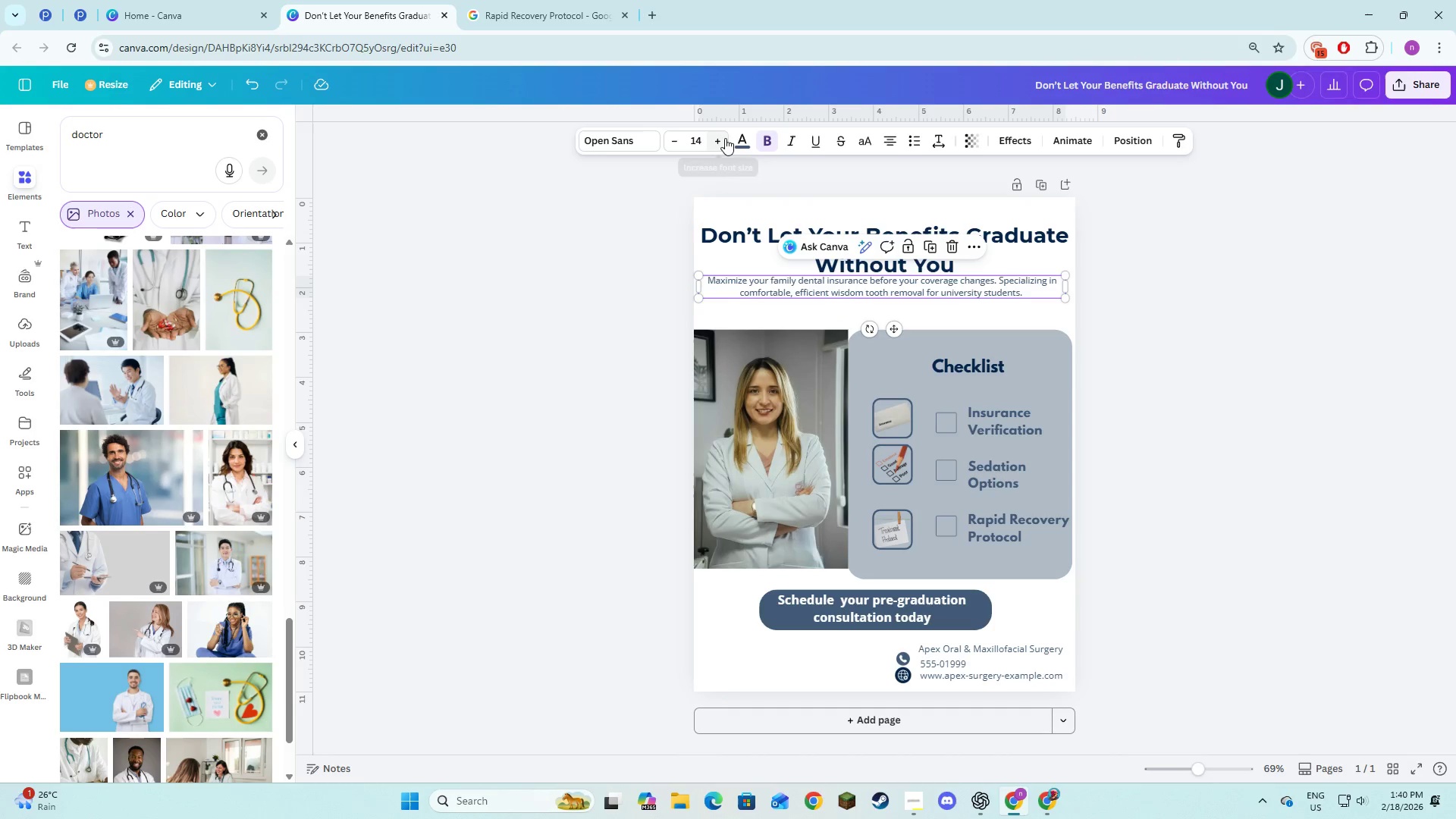 
left_click([723, 136])
 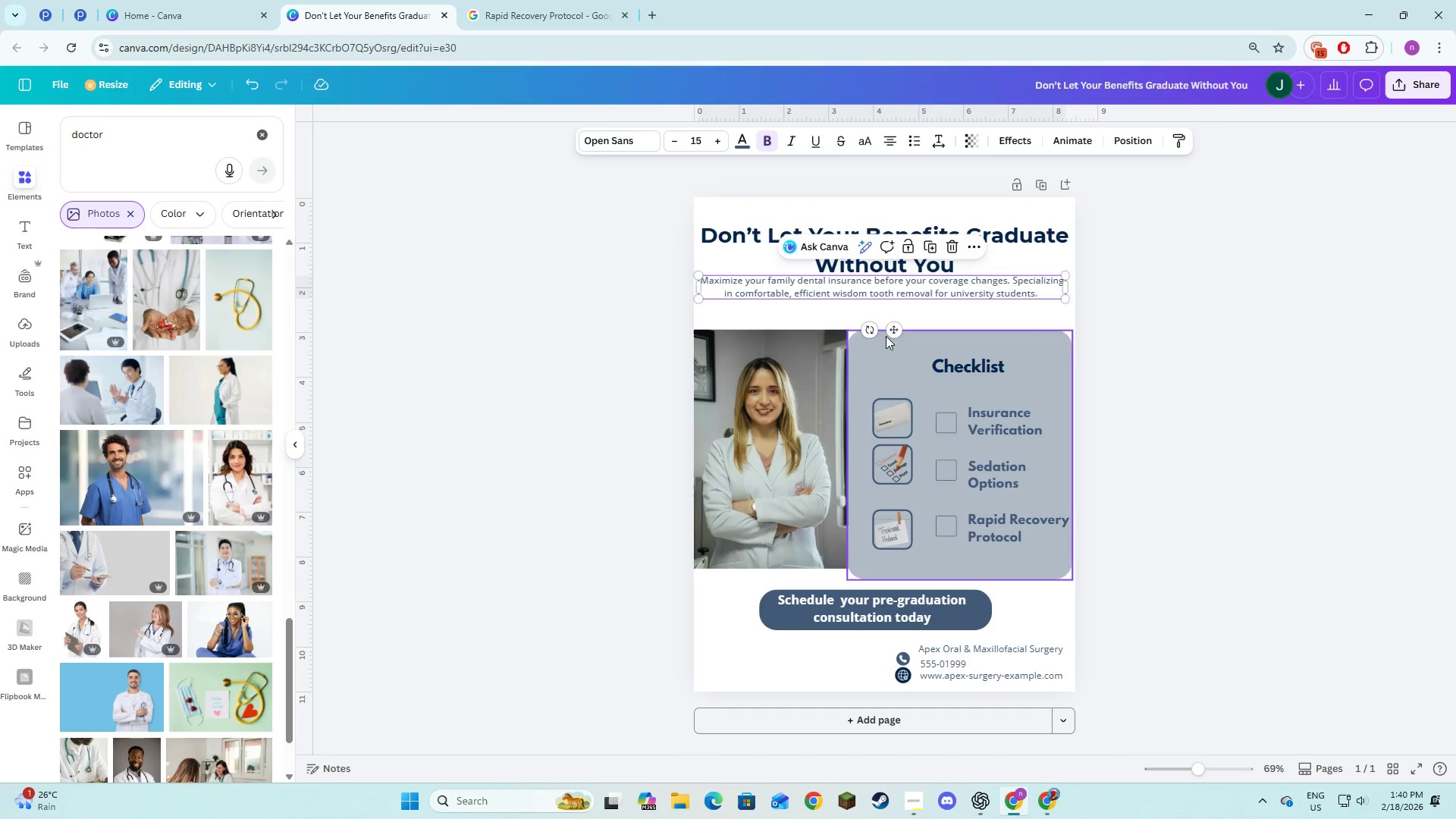 
left_click_drag(start_coordinate=[893, 328], to_coordinate=[895, 338])
 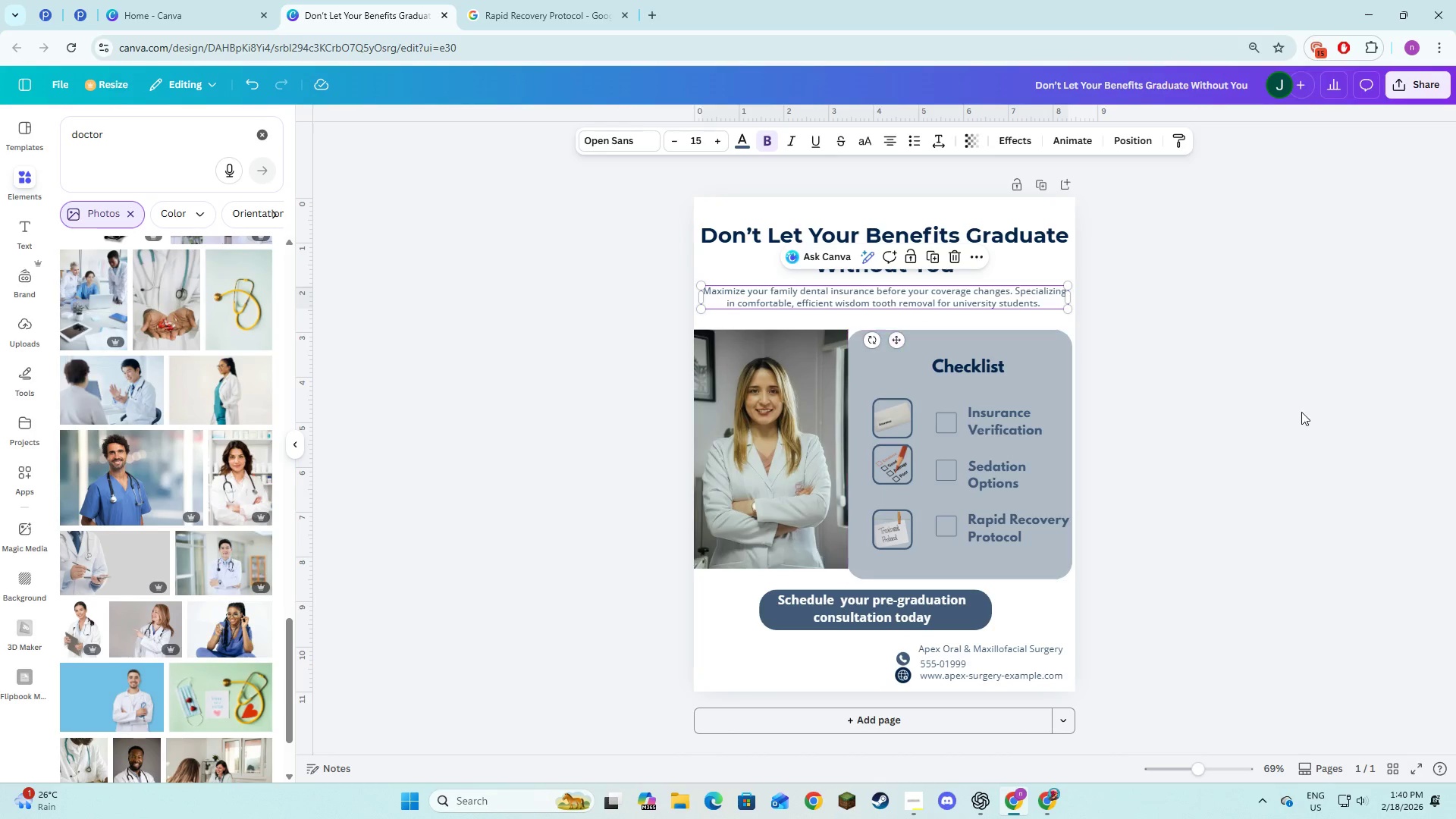 
left_click([1301, 412])
 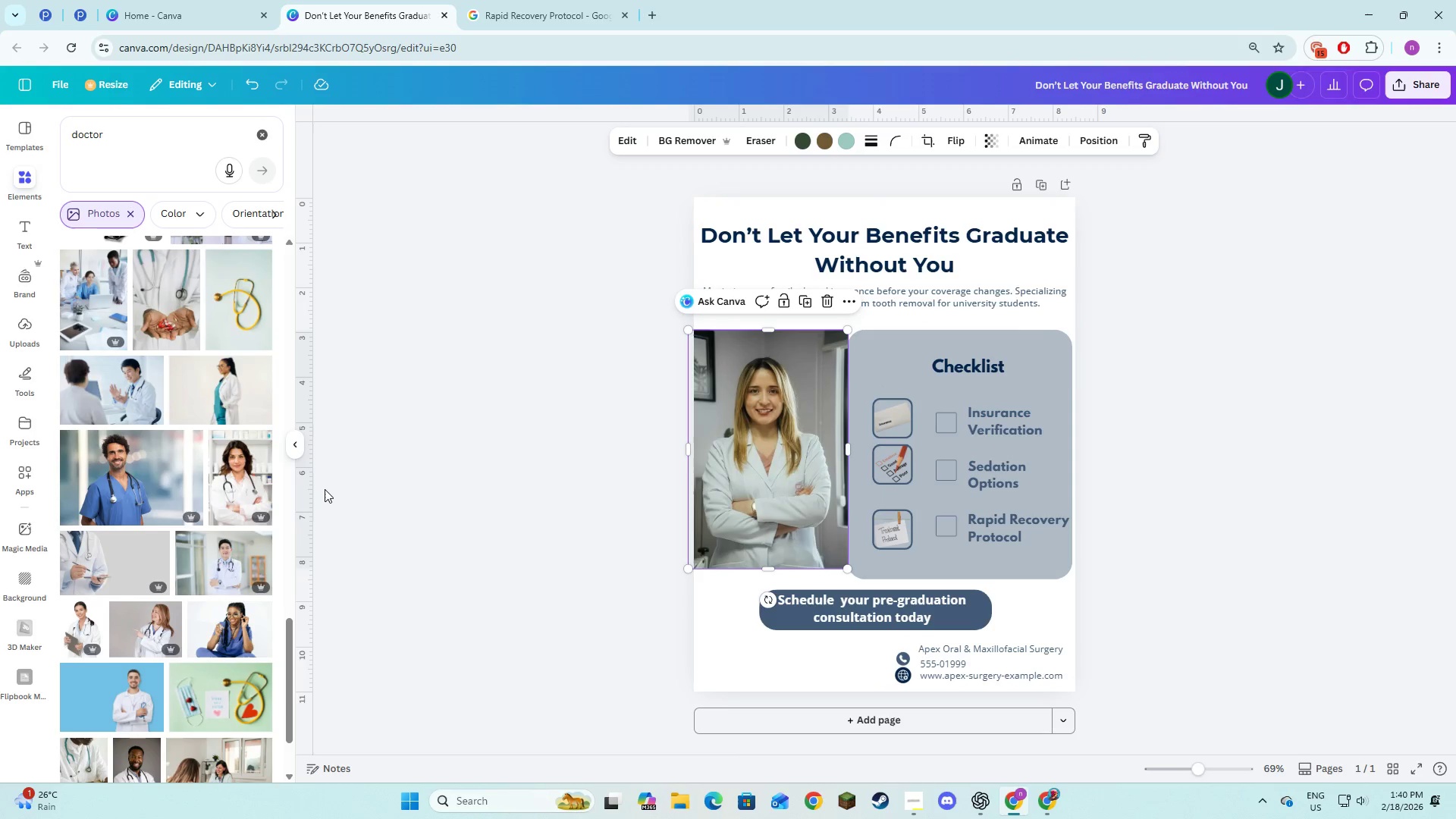 
scroll: coordinate [205, 605], scroll_direction: down, amount: 4.0
 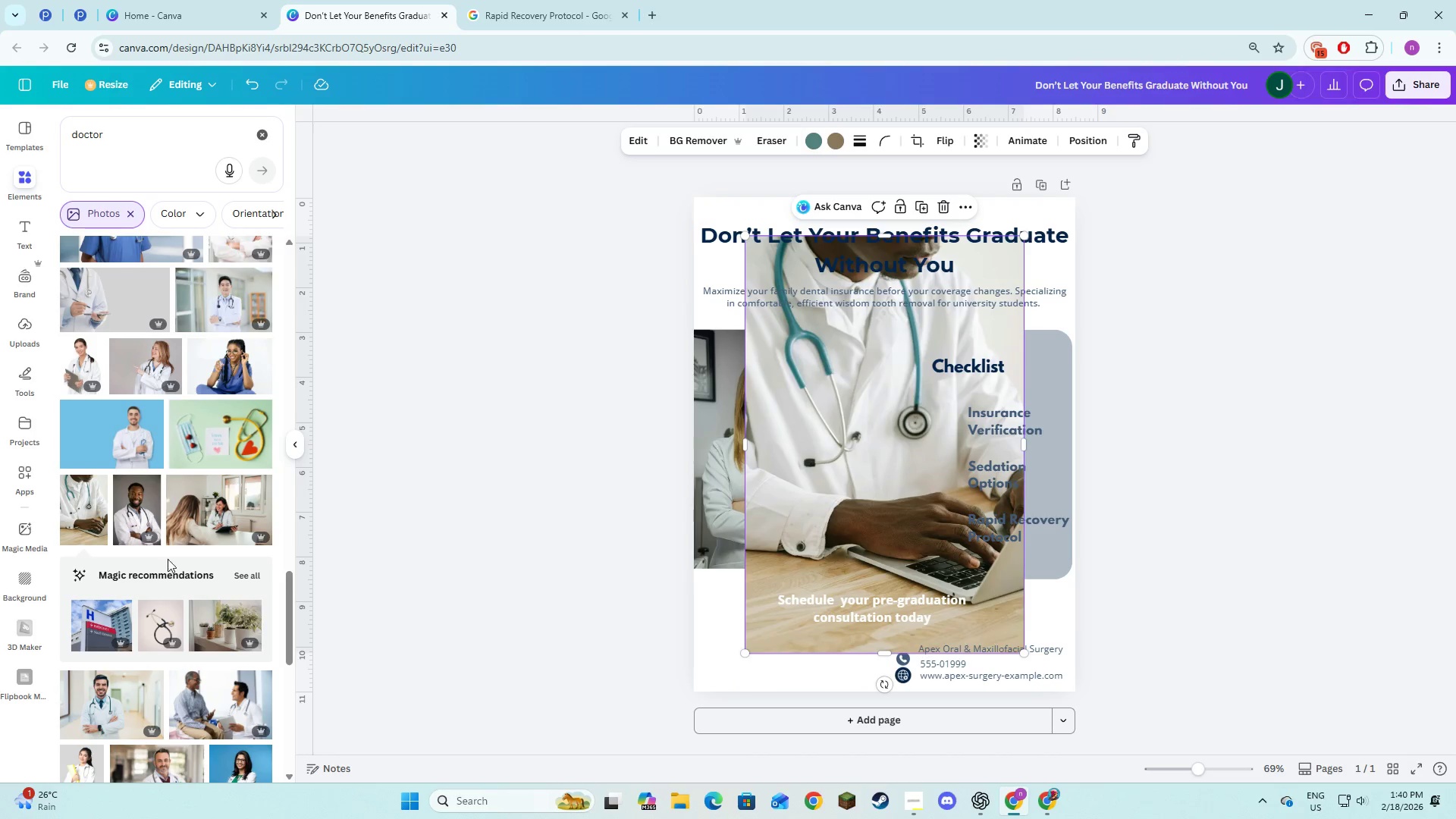 
wait(6.74)
 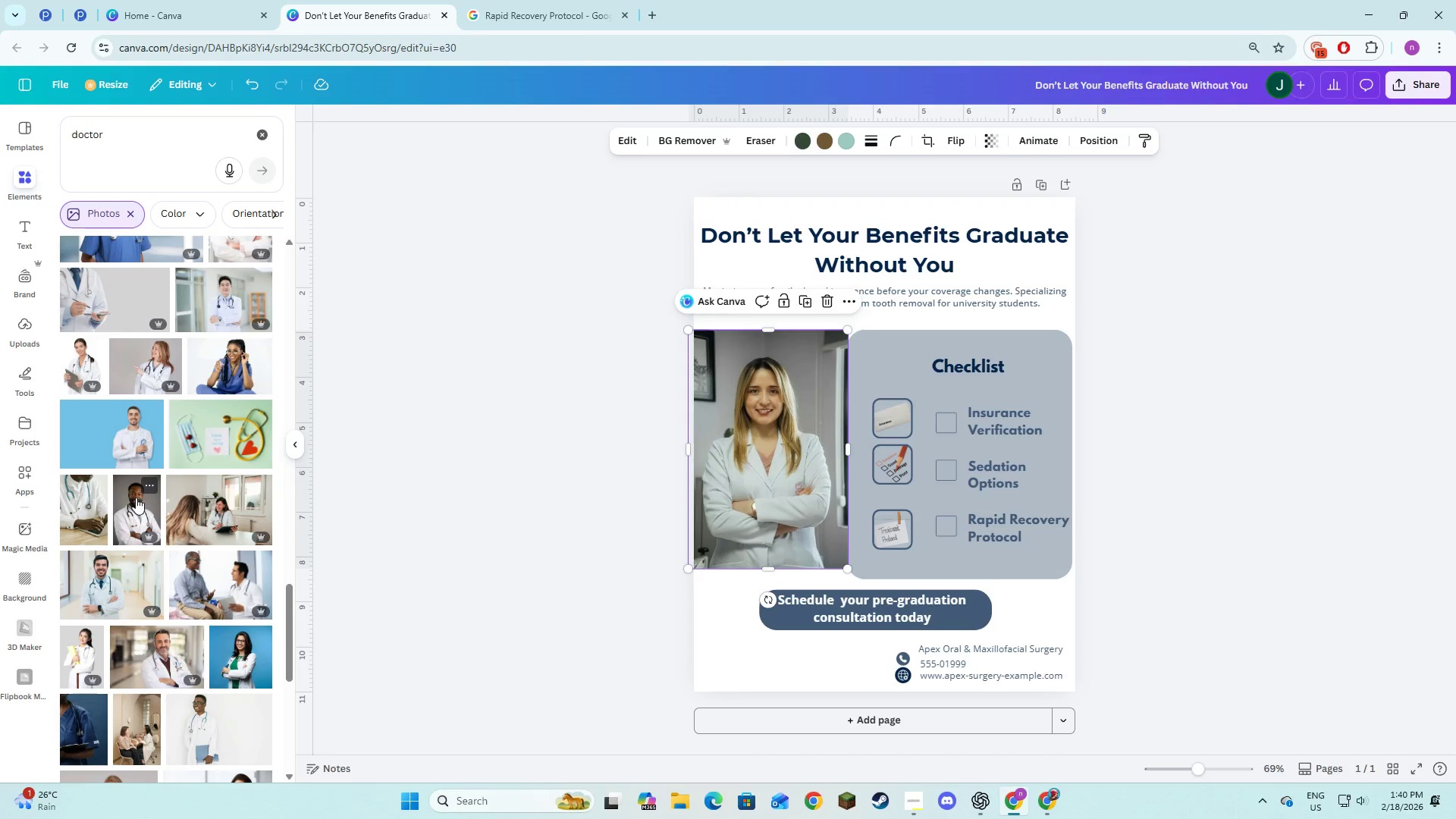 
scroll: coordinate [249, 634], scroll_direction: down, amount: 4.0
 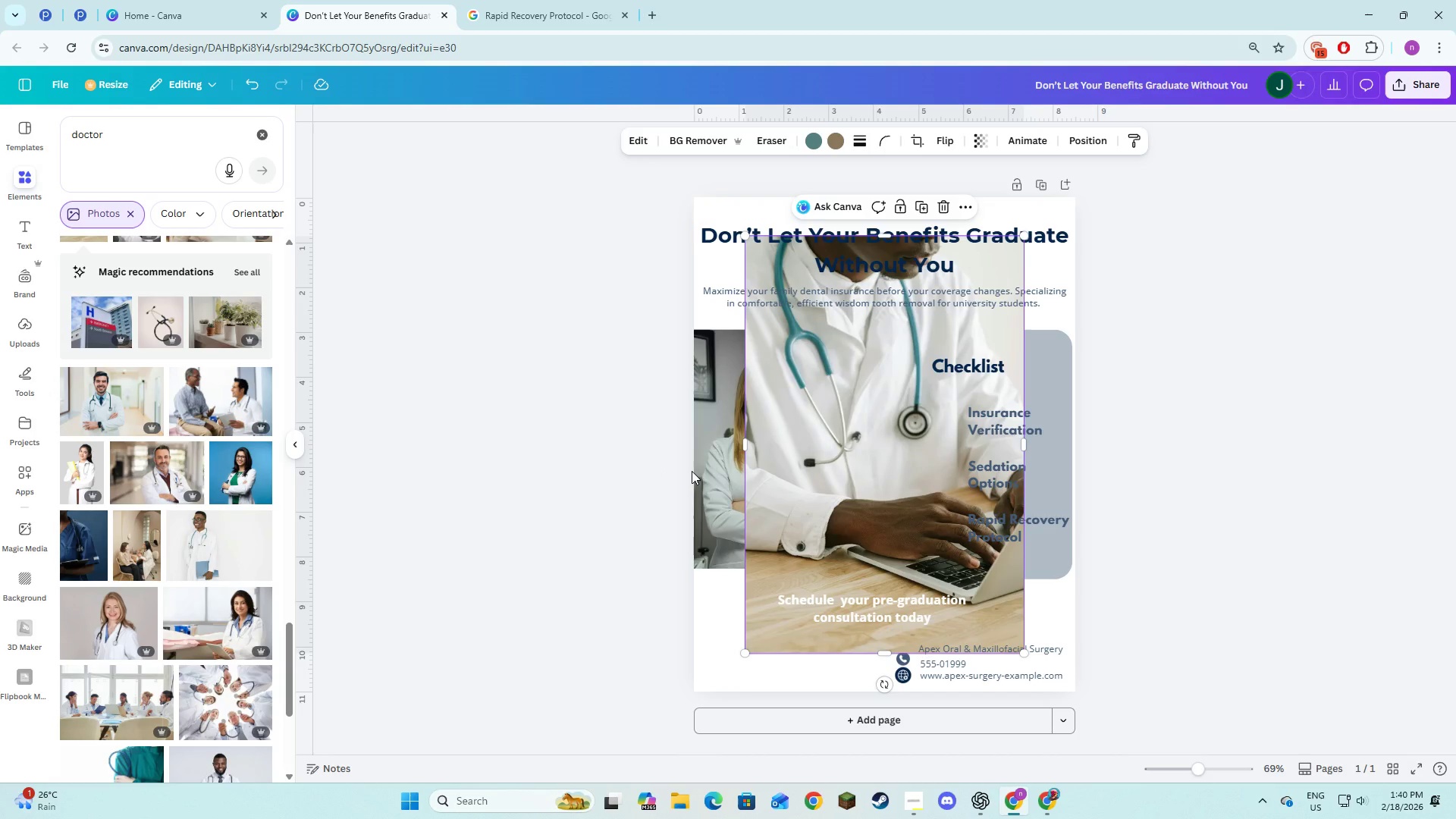 
left_click([704, 478])
 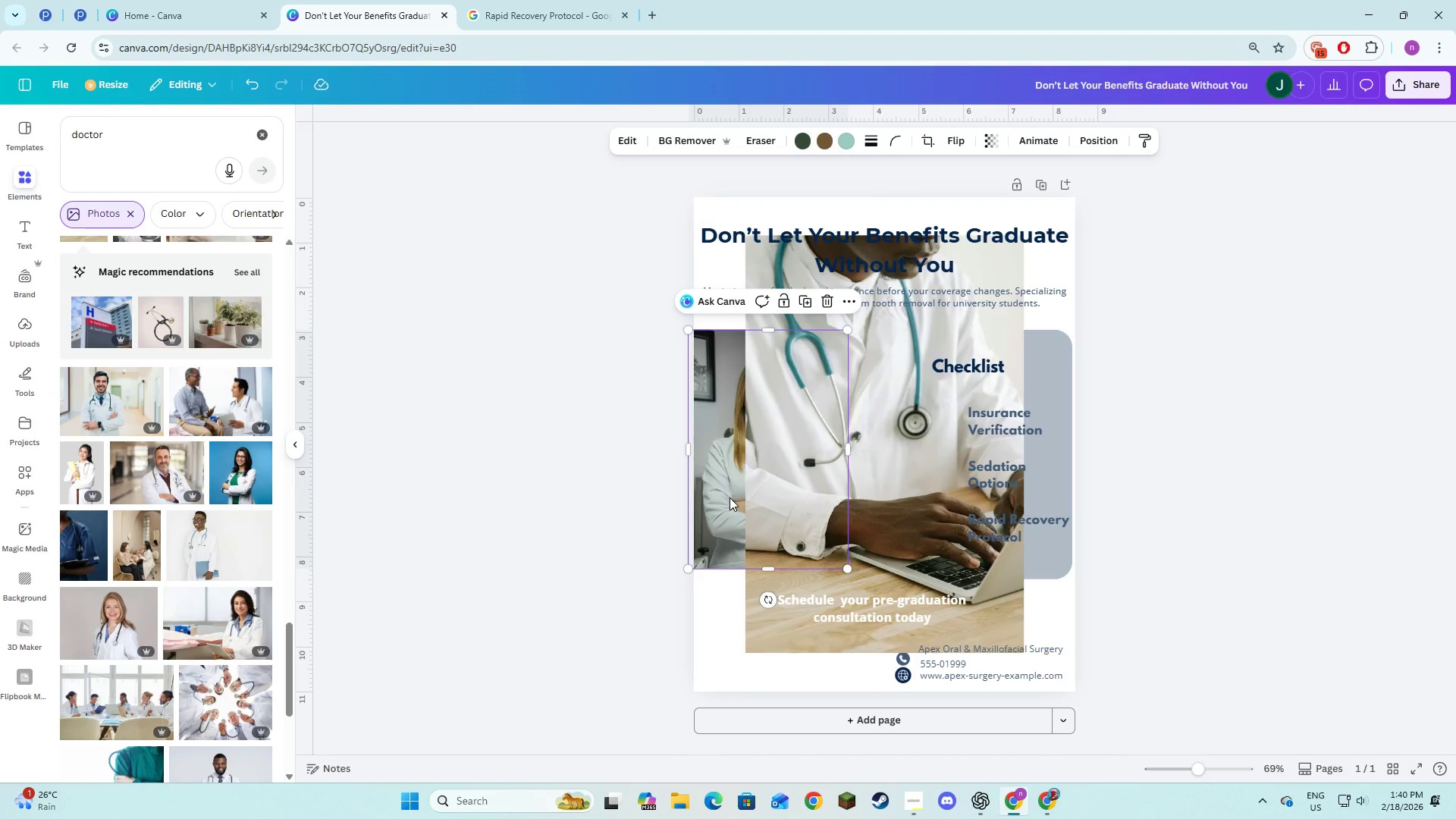 
key(Backspace)
 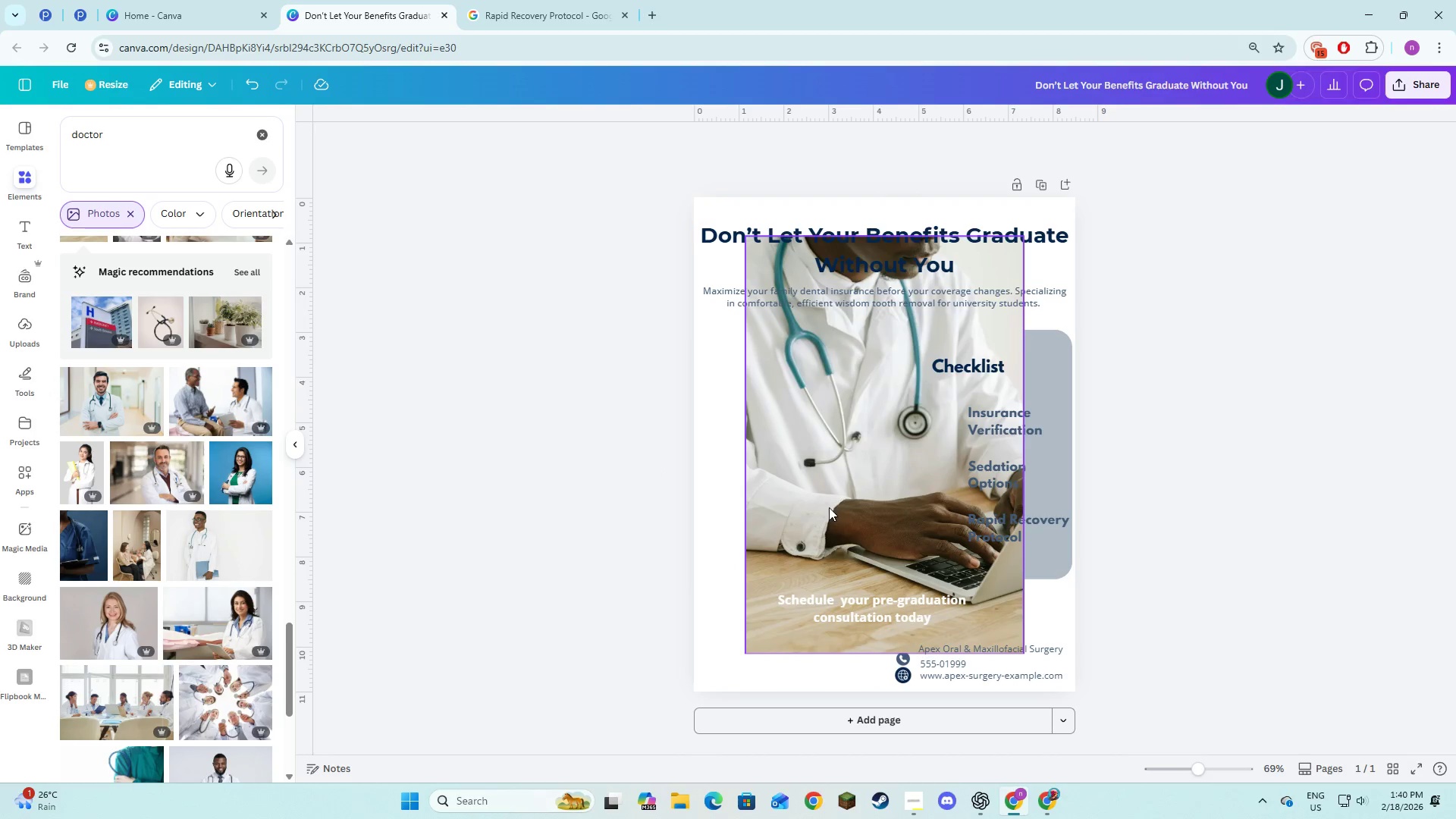 
left_click([828, 507])
 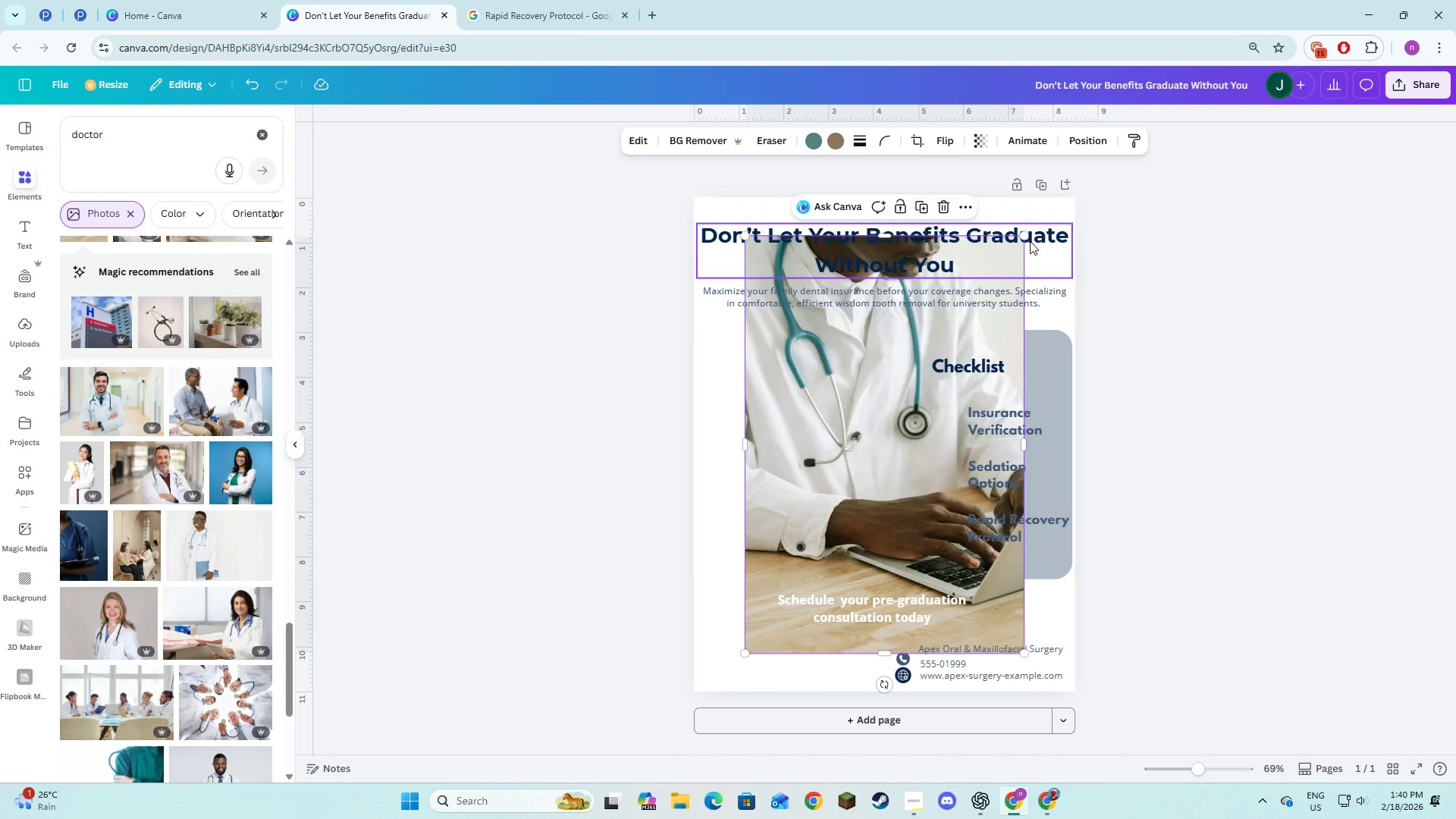 
left_click_drag(start_coordinate=[1026, 237], to_coordinate=[901, 439])
 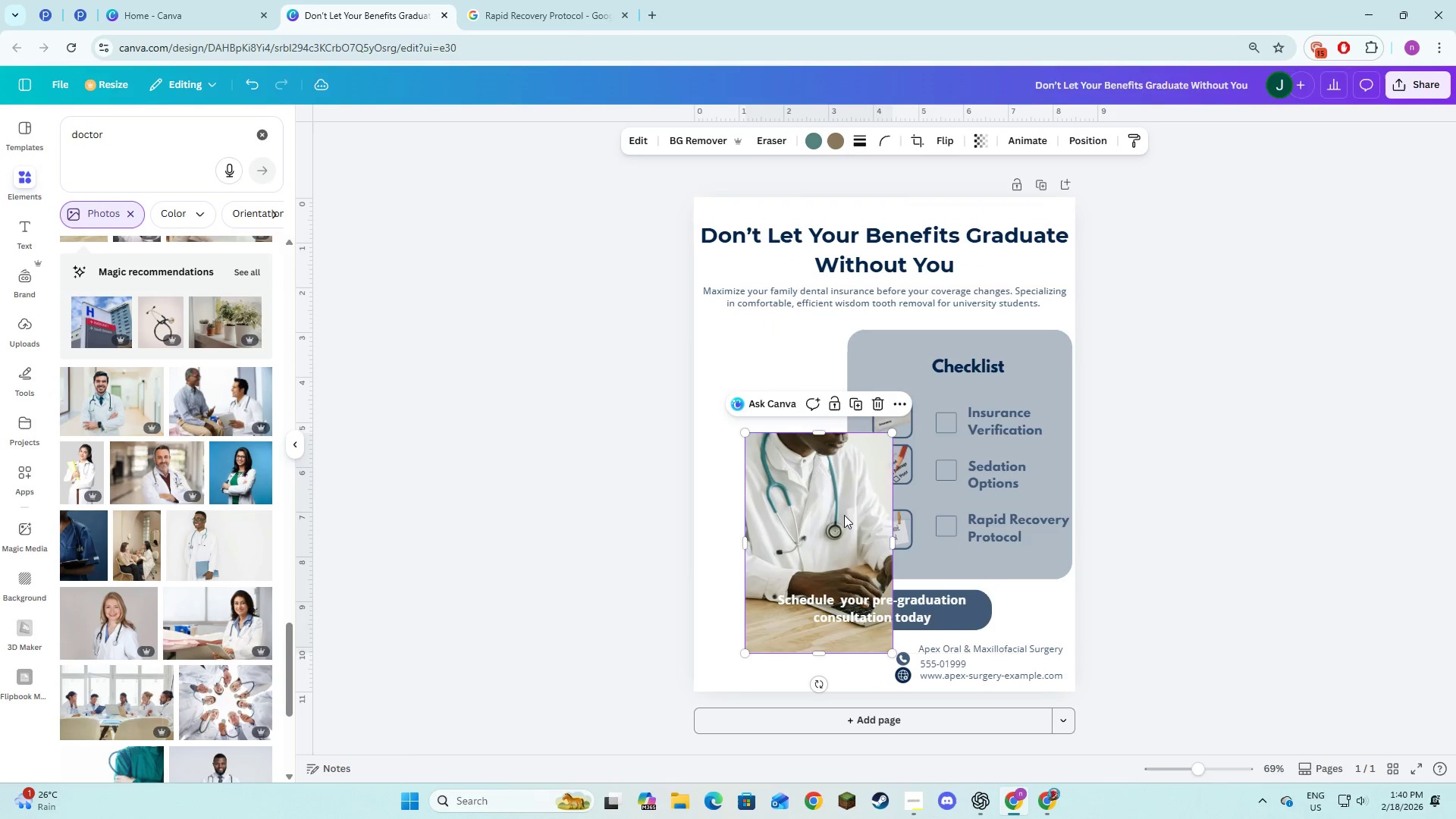 
left_click_drag(start_coordinate=[843, 516], to_coordinate=[801, 419])
 